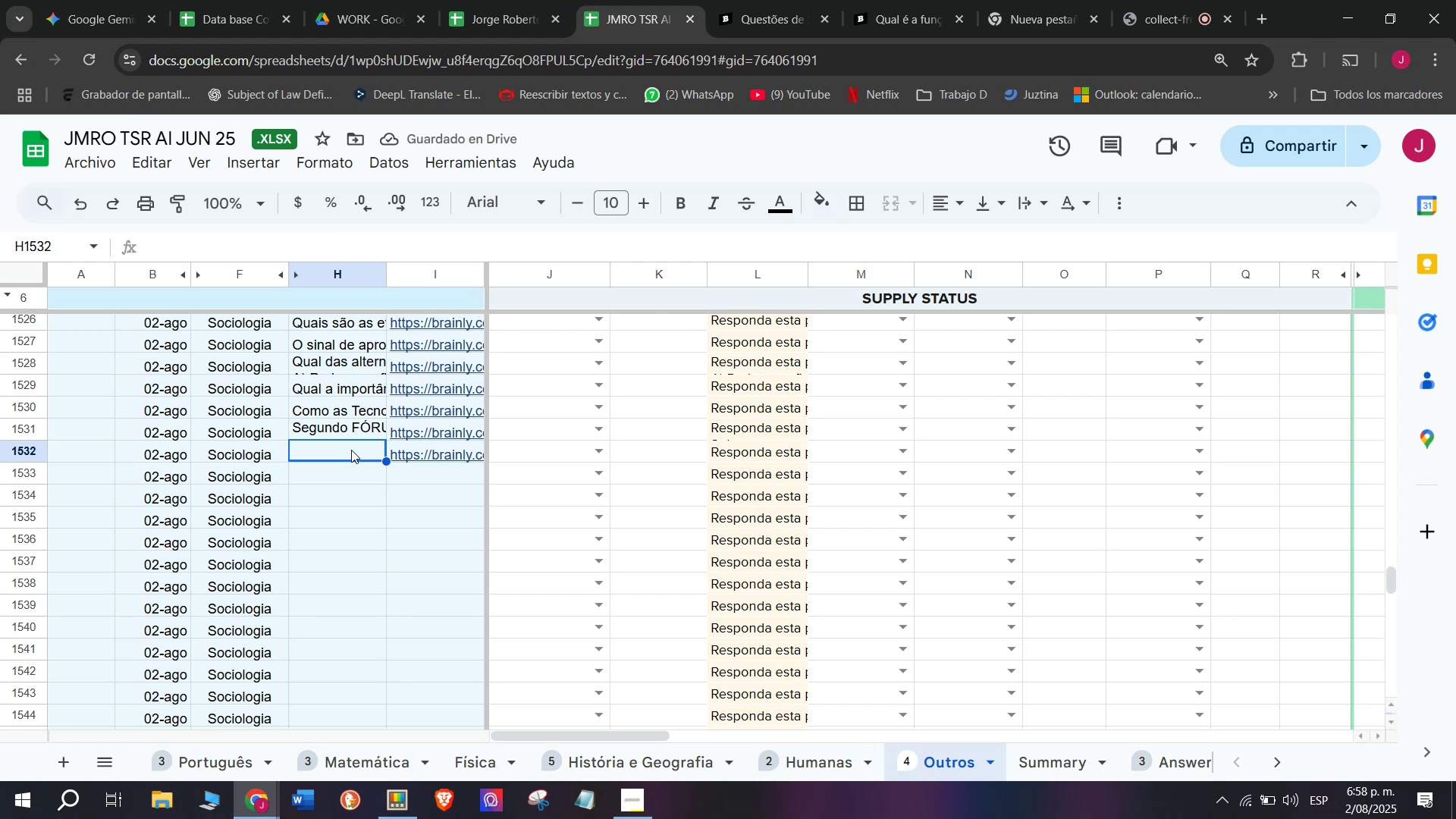 
double_click([351, 450])
 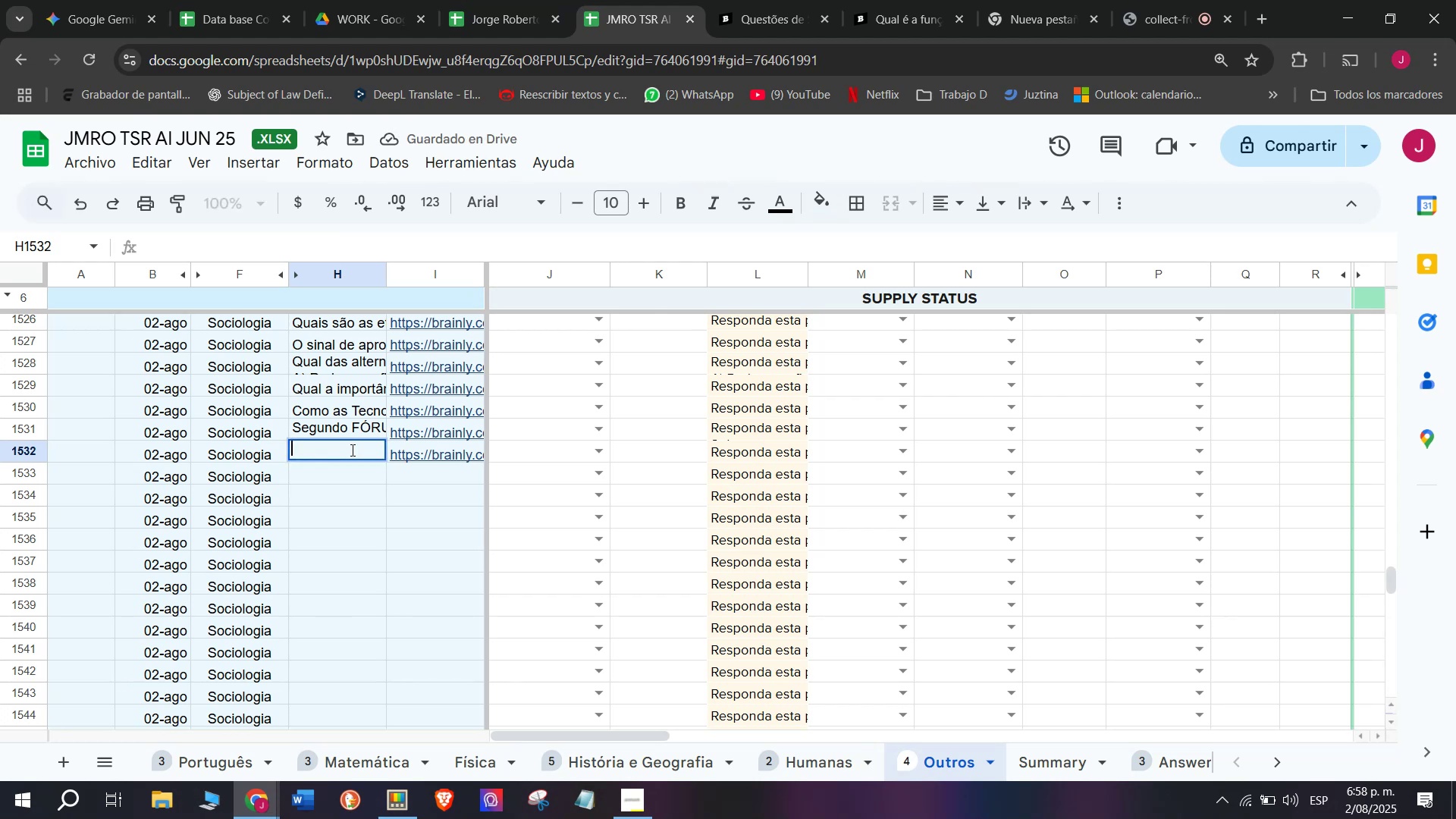 
key(Meta+MetaLeft)
 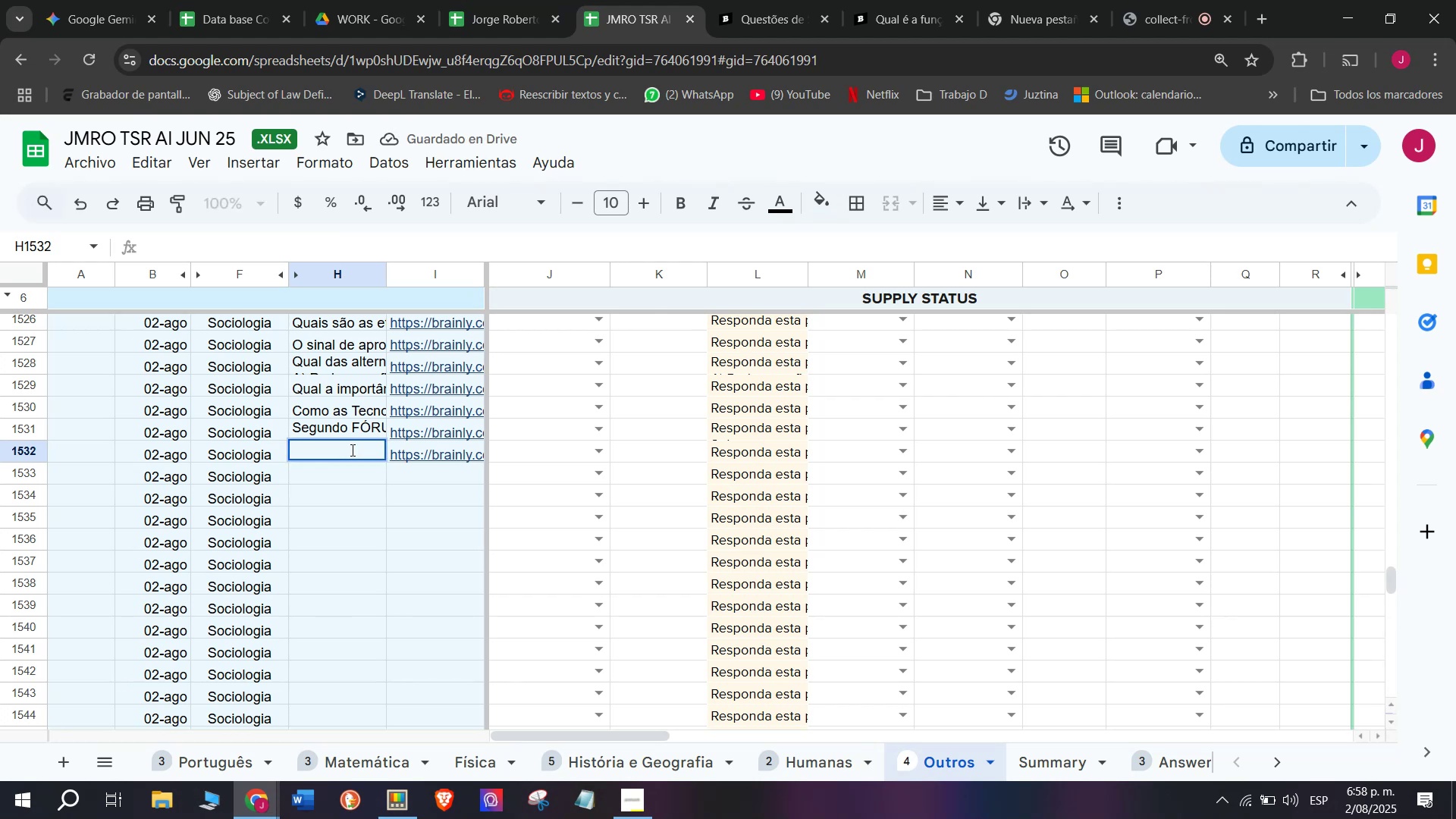 
key(Meta+V)
 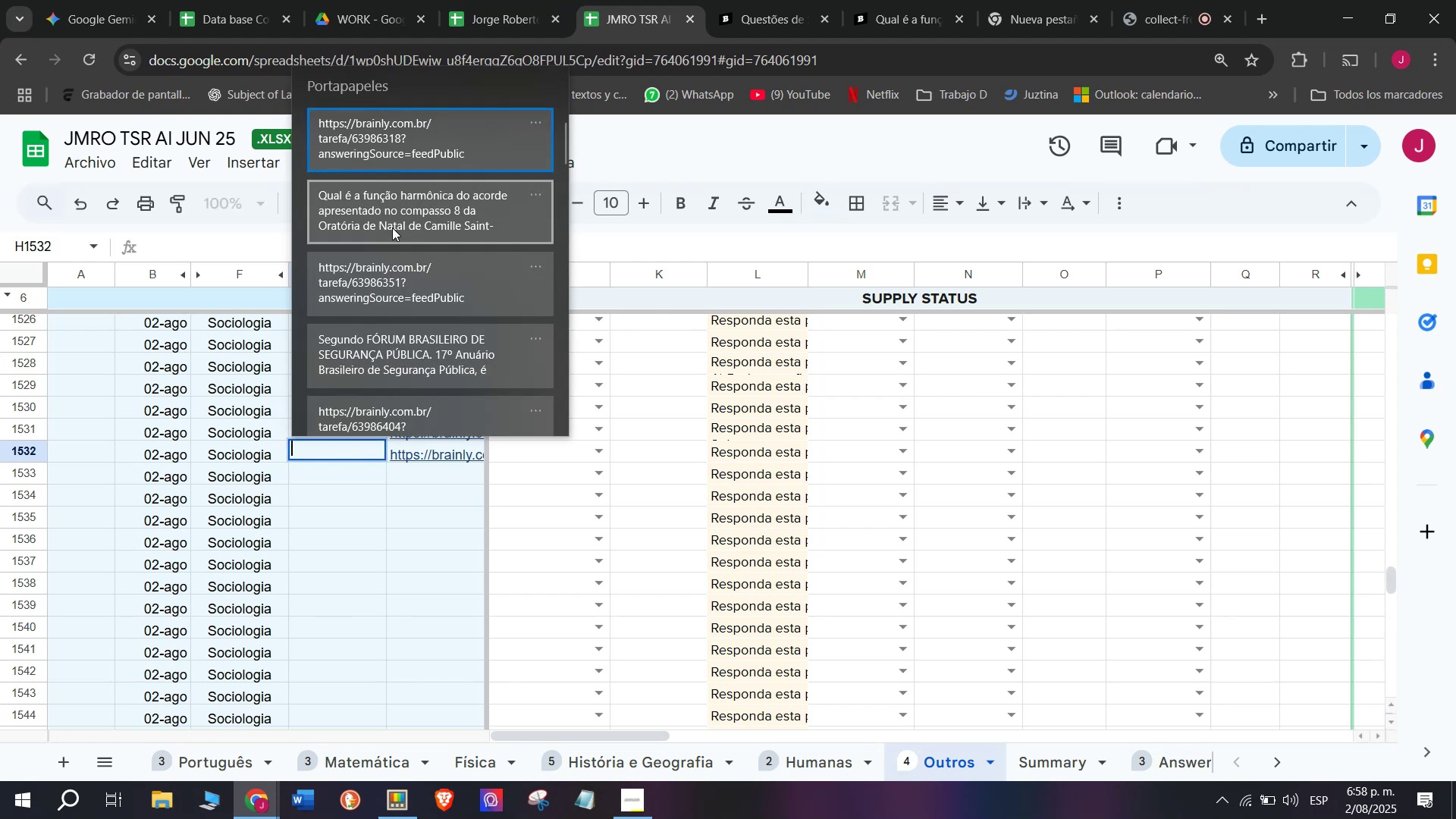 
left_click([391, 223])
 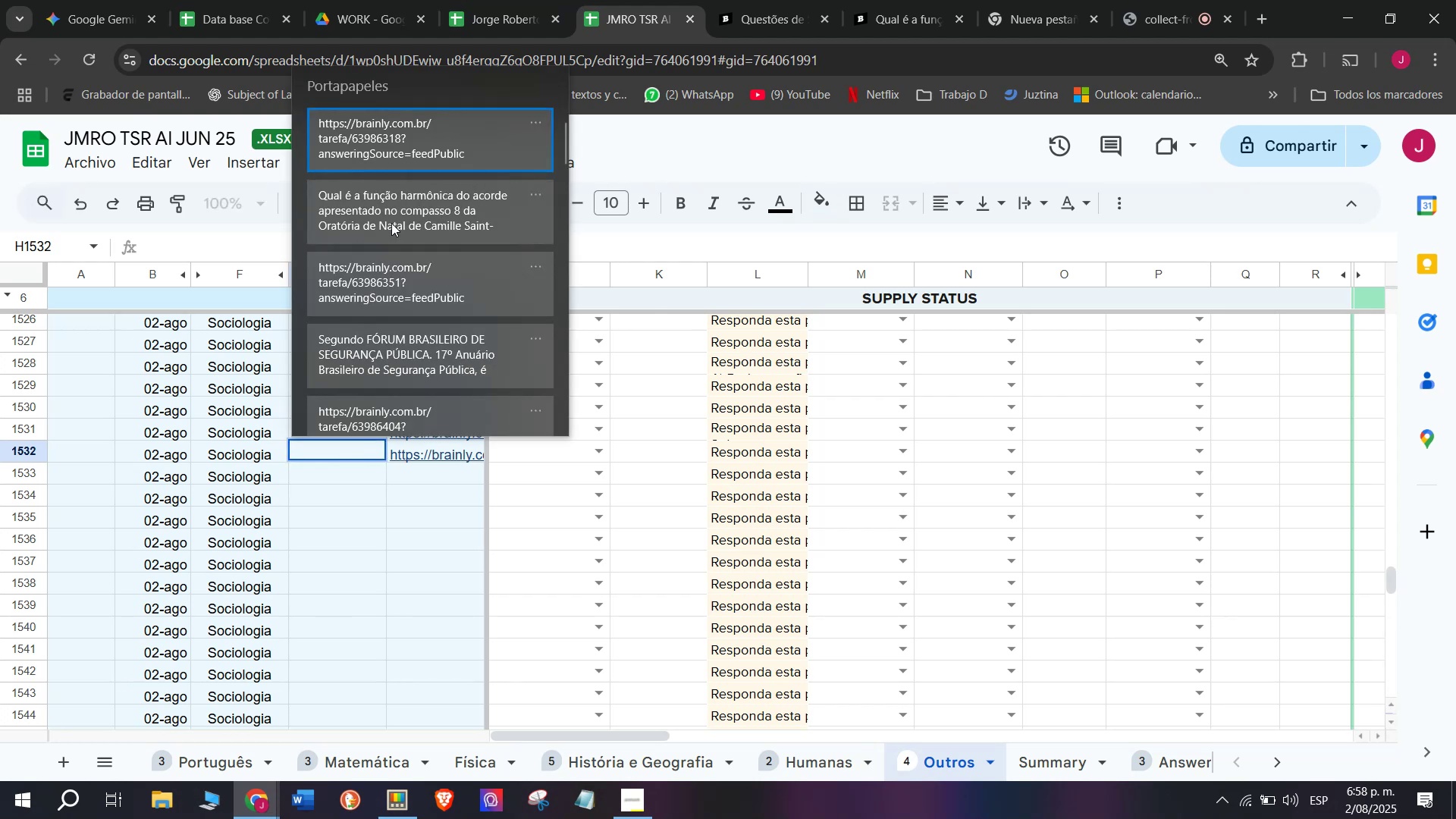 
key(Control+ControlLeft)
 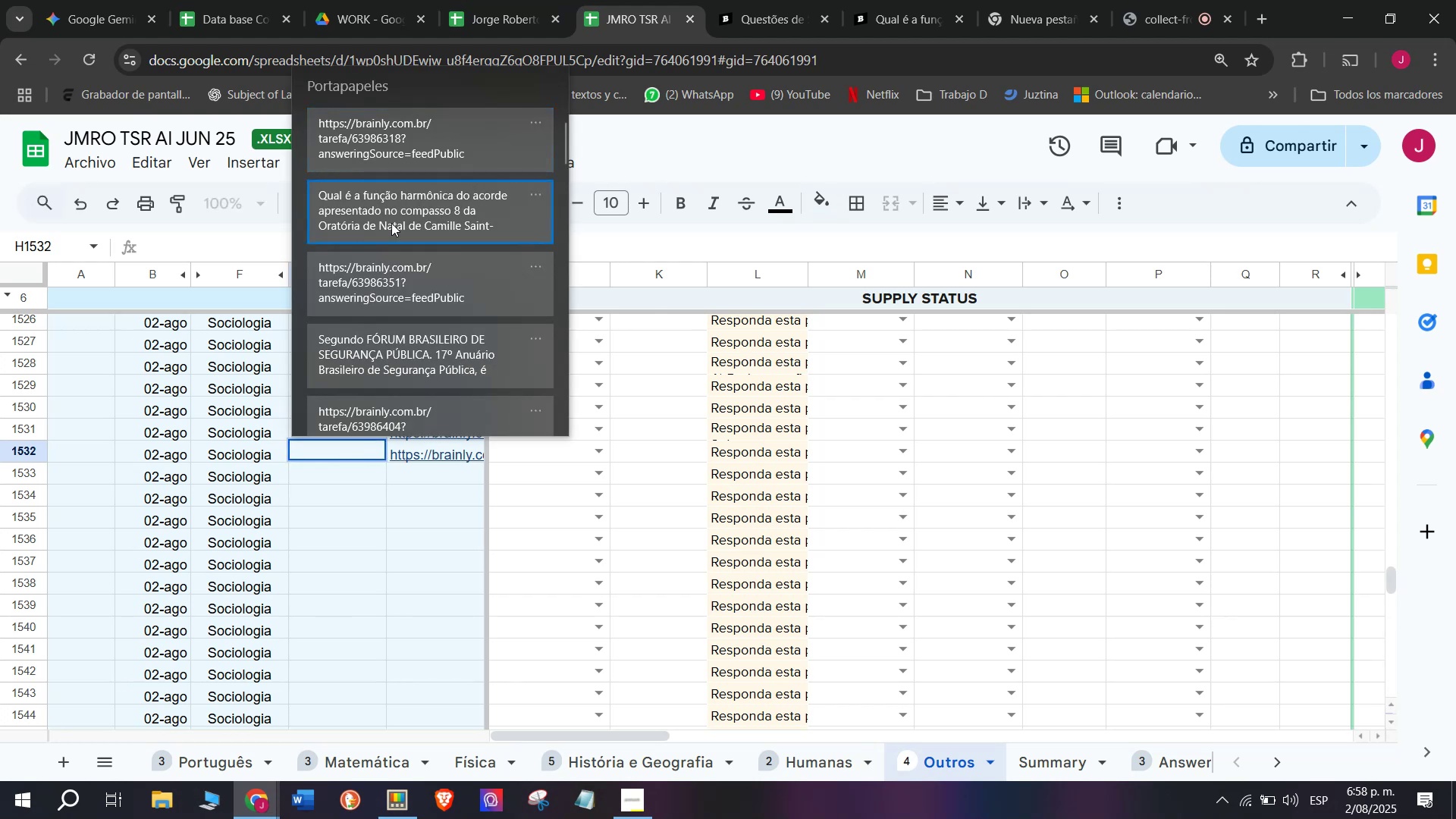 
hold_key(key=V, duration=15.85)
 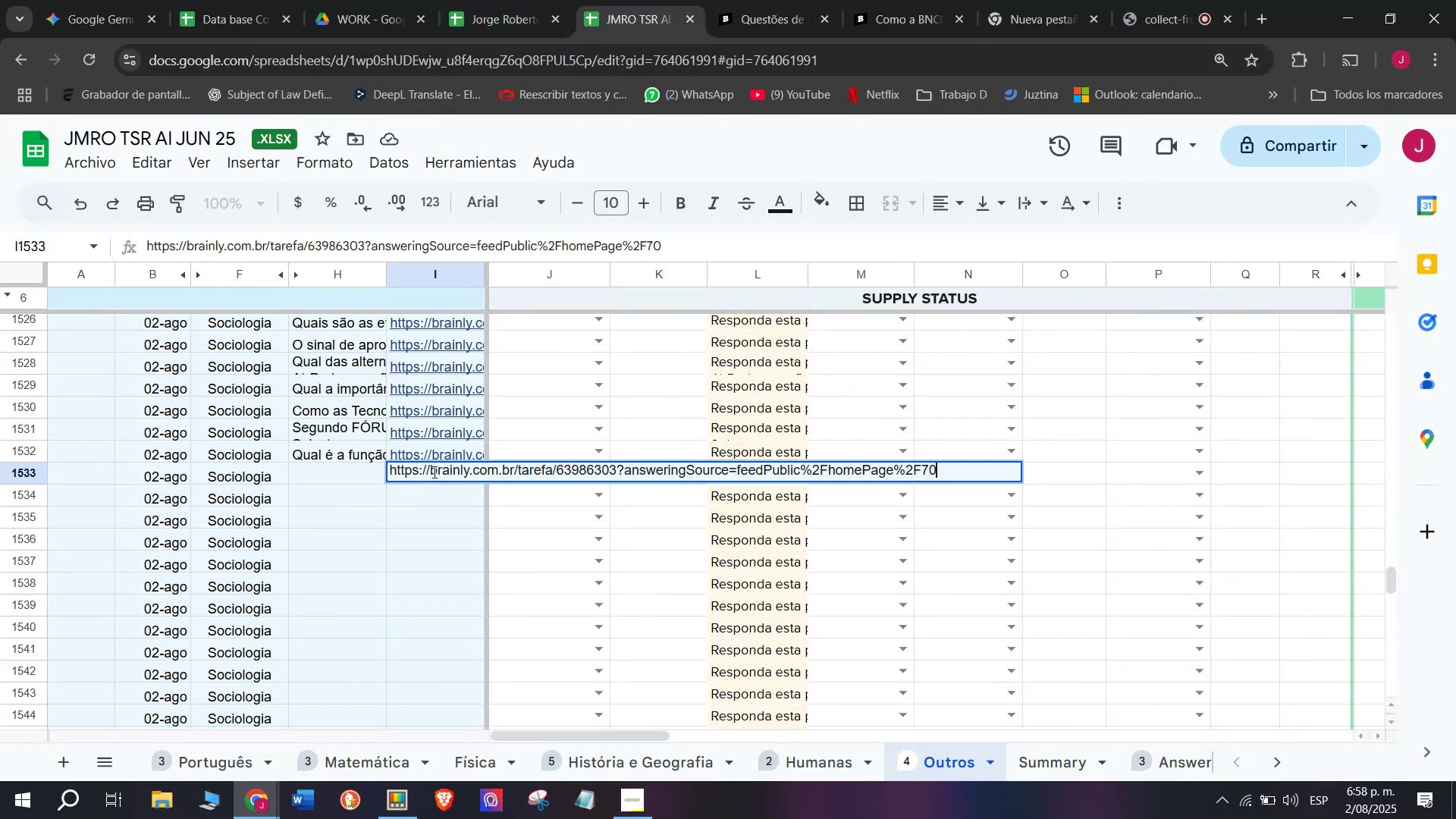 
key(Enter)
 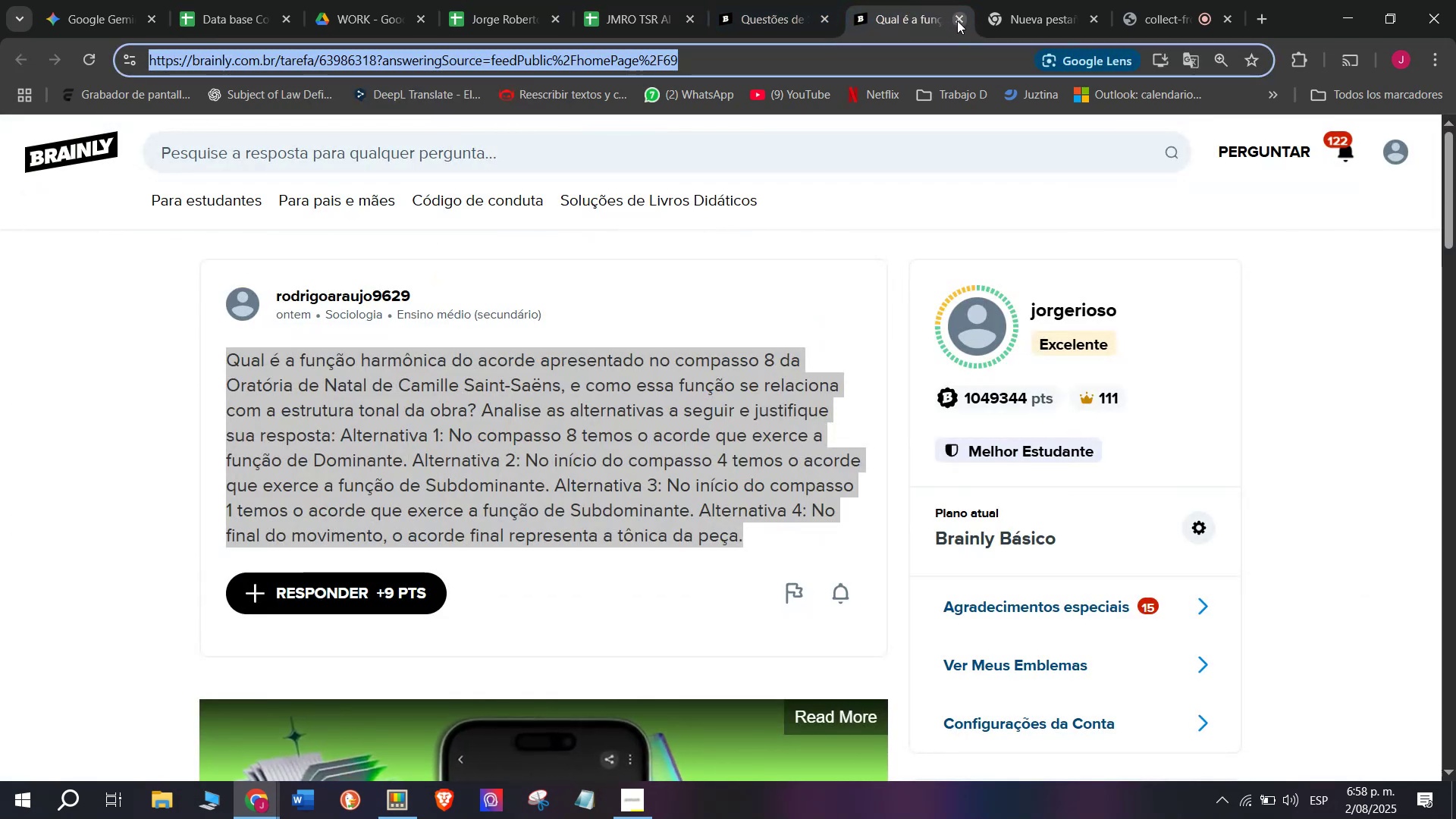 
double_click([787, 0])
 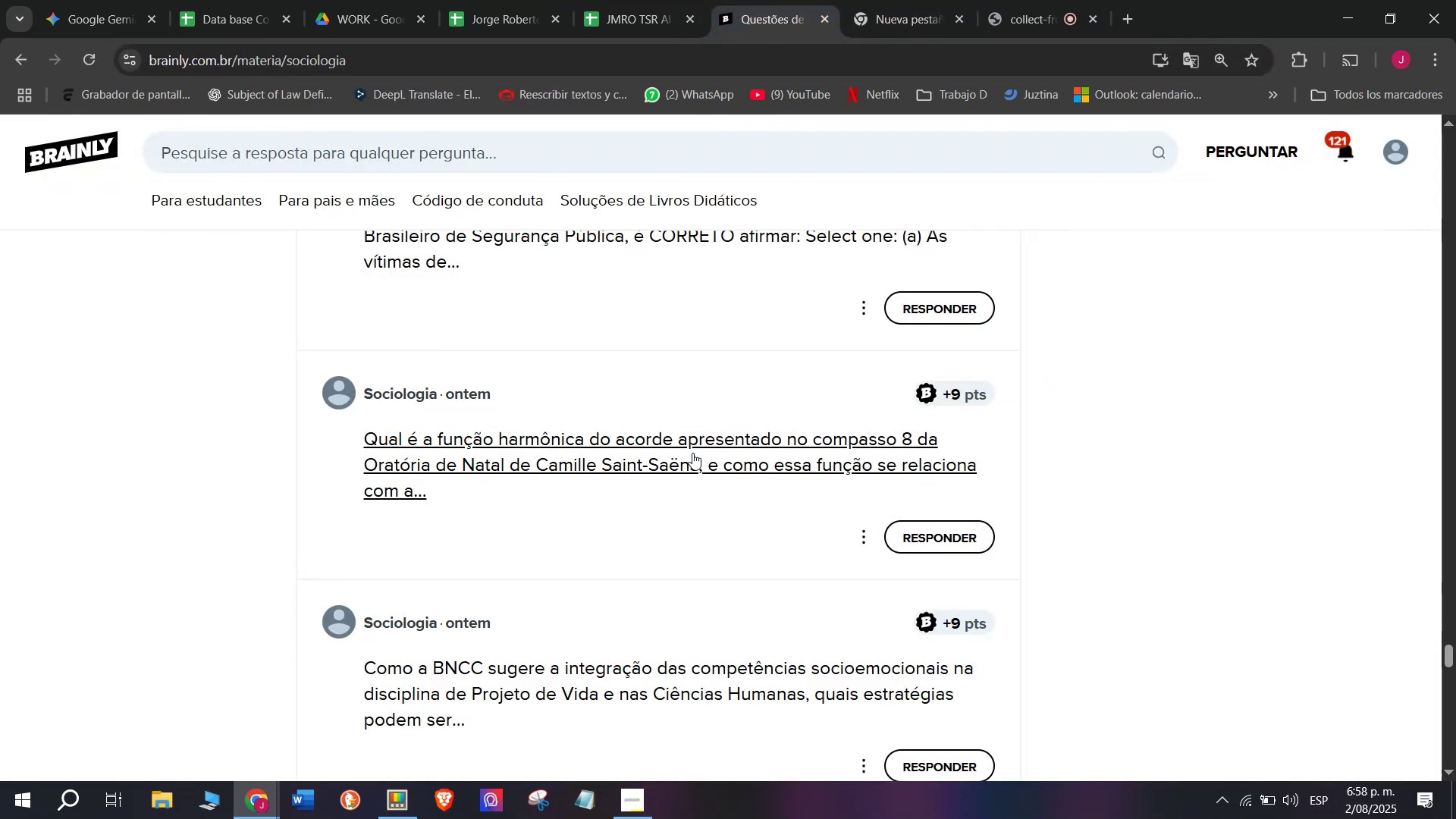 
scroll: coordinate [696, 454], scroll_direction: down, amount: 1.0
 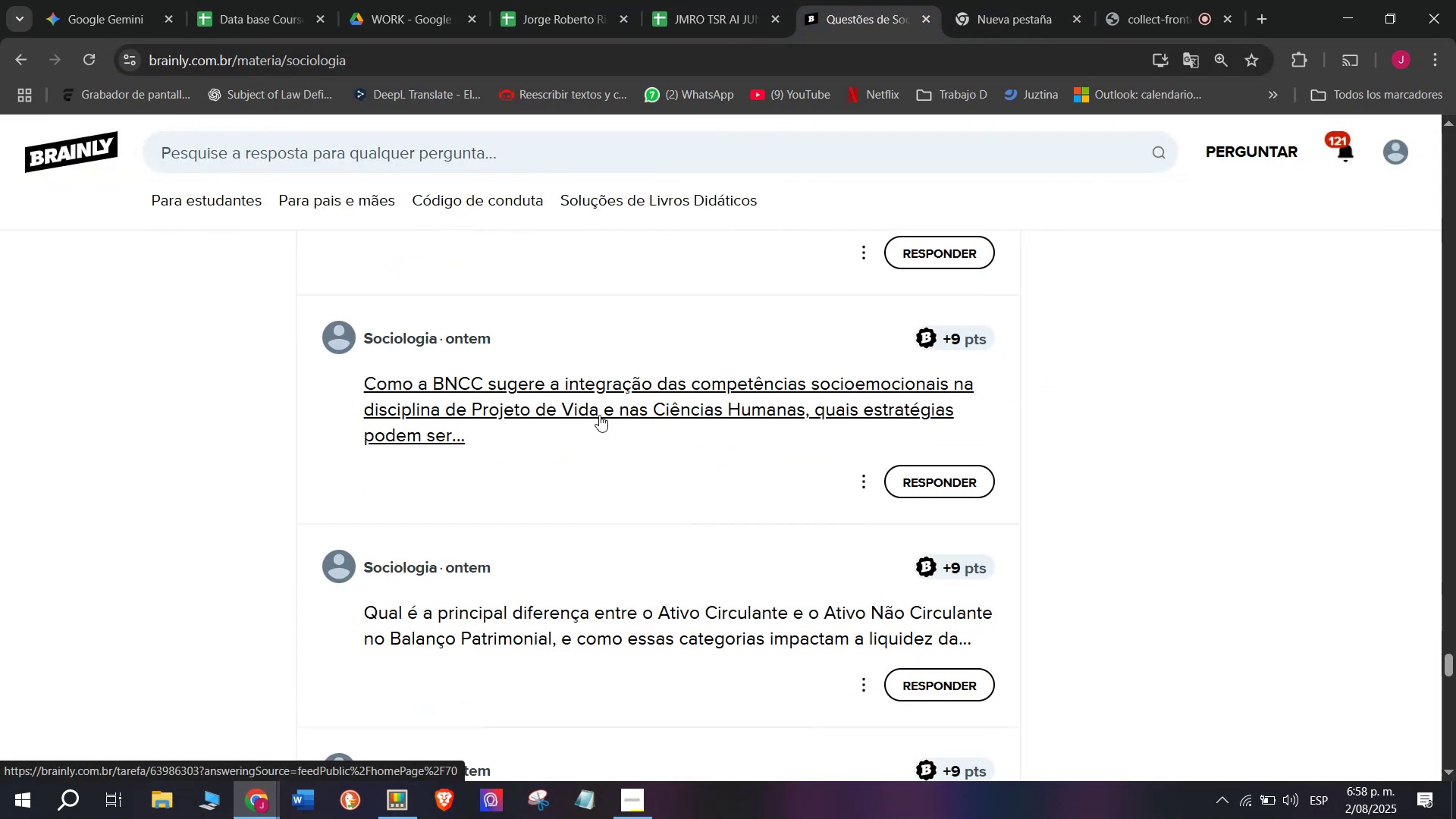 
right_click([599, 415])
 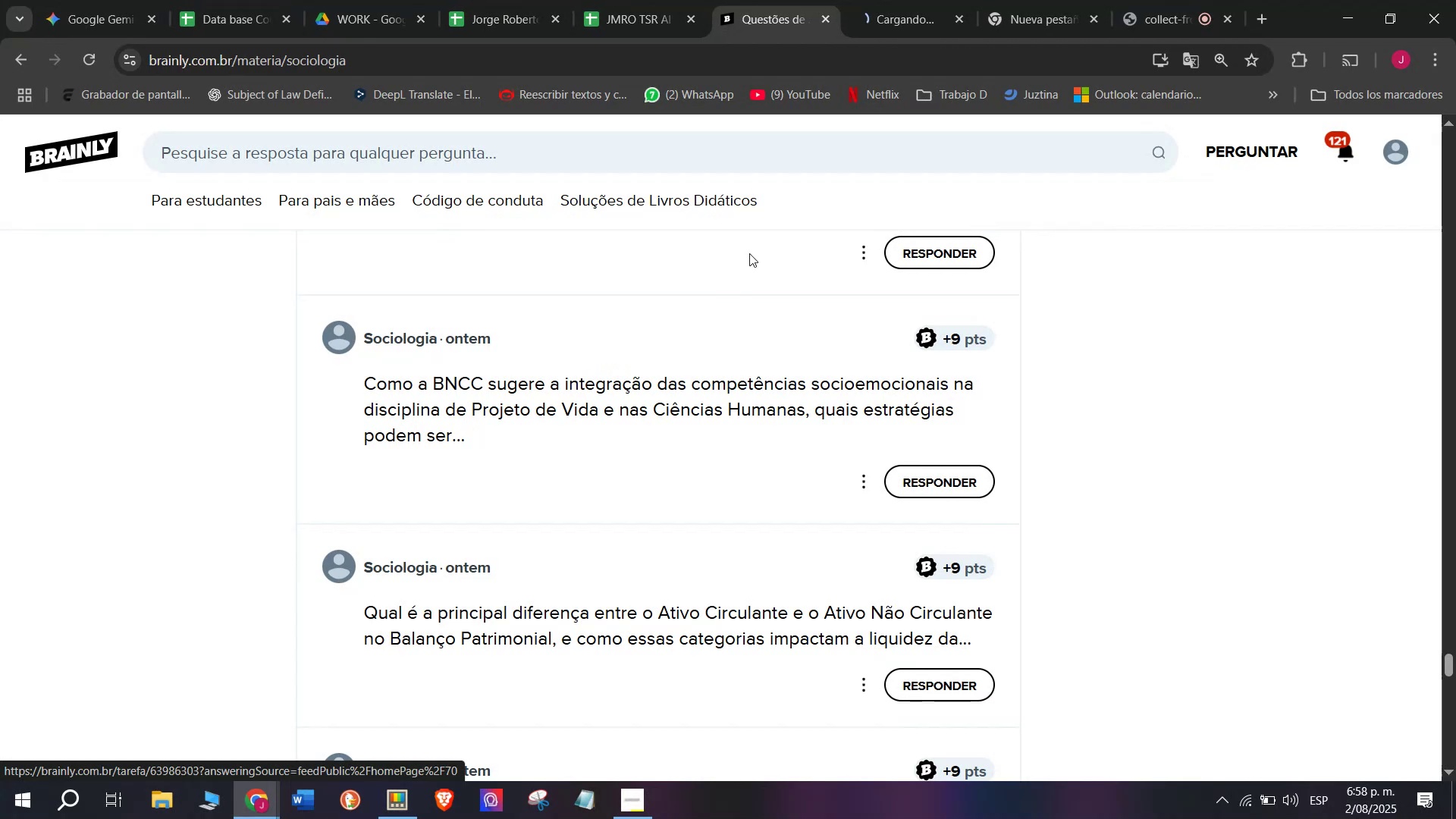 
left_click([905, 0])
 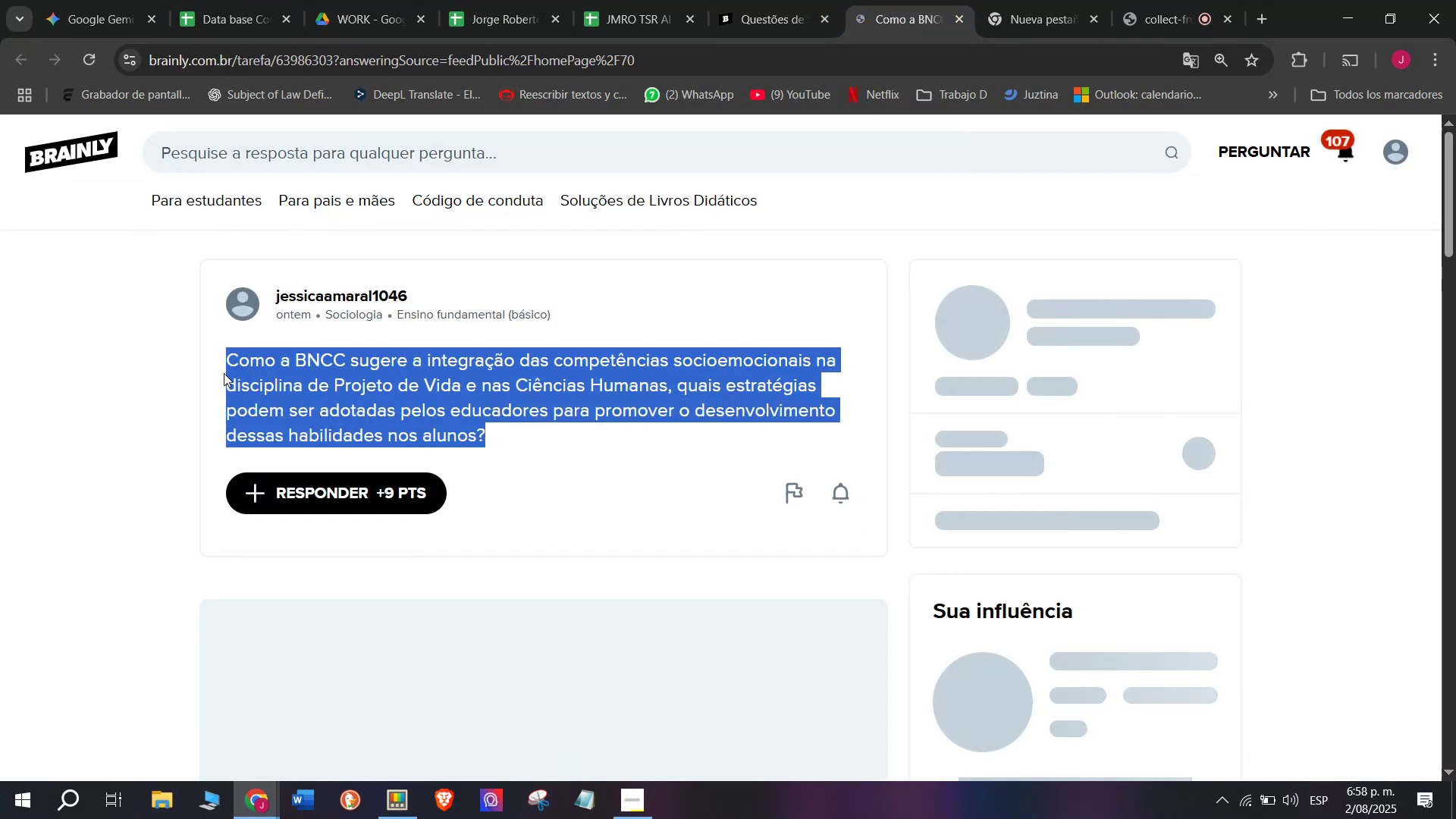 
key(Control+C)
 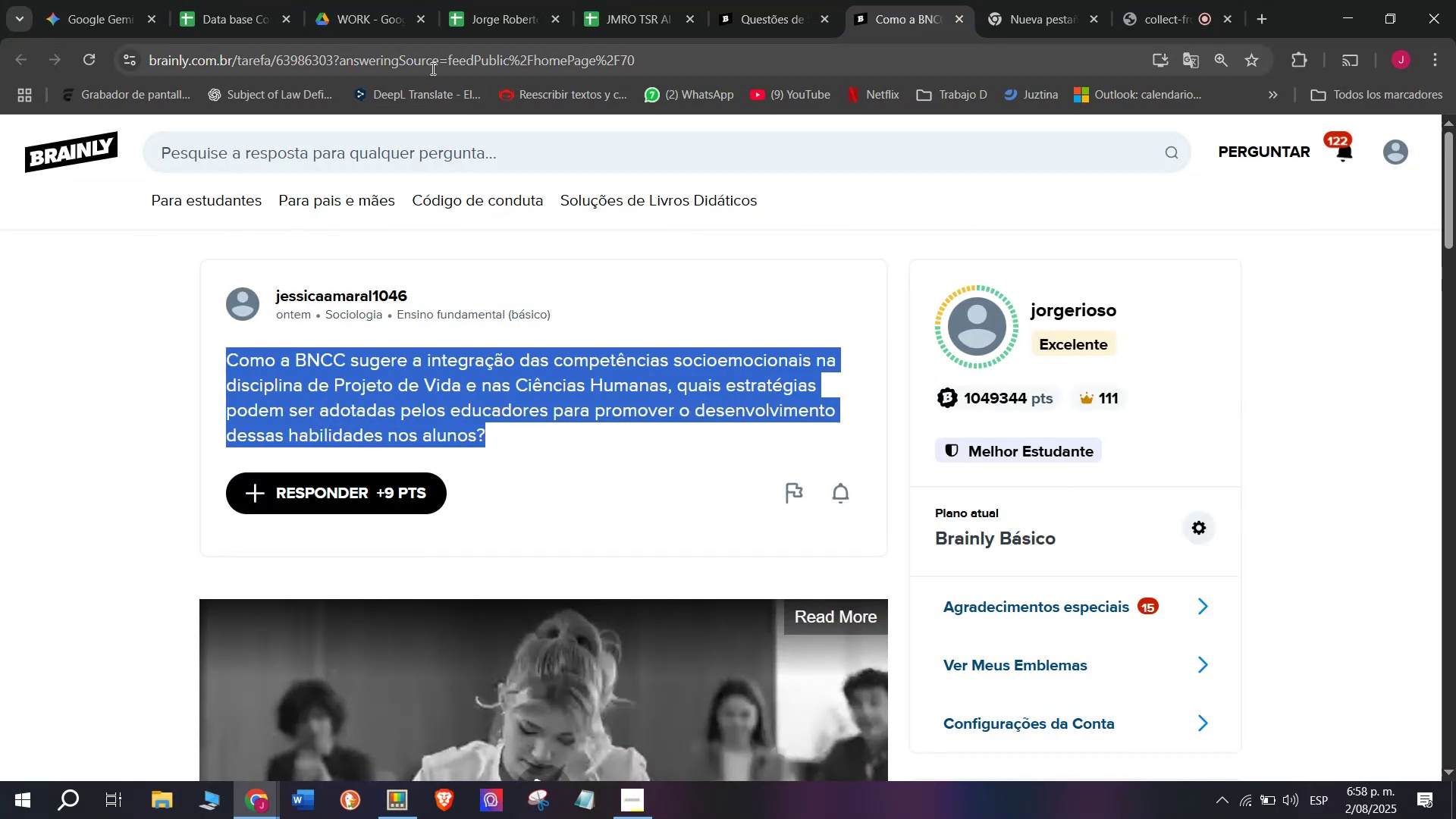 
double_click([431, 68])
 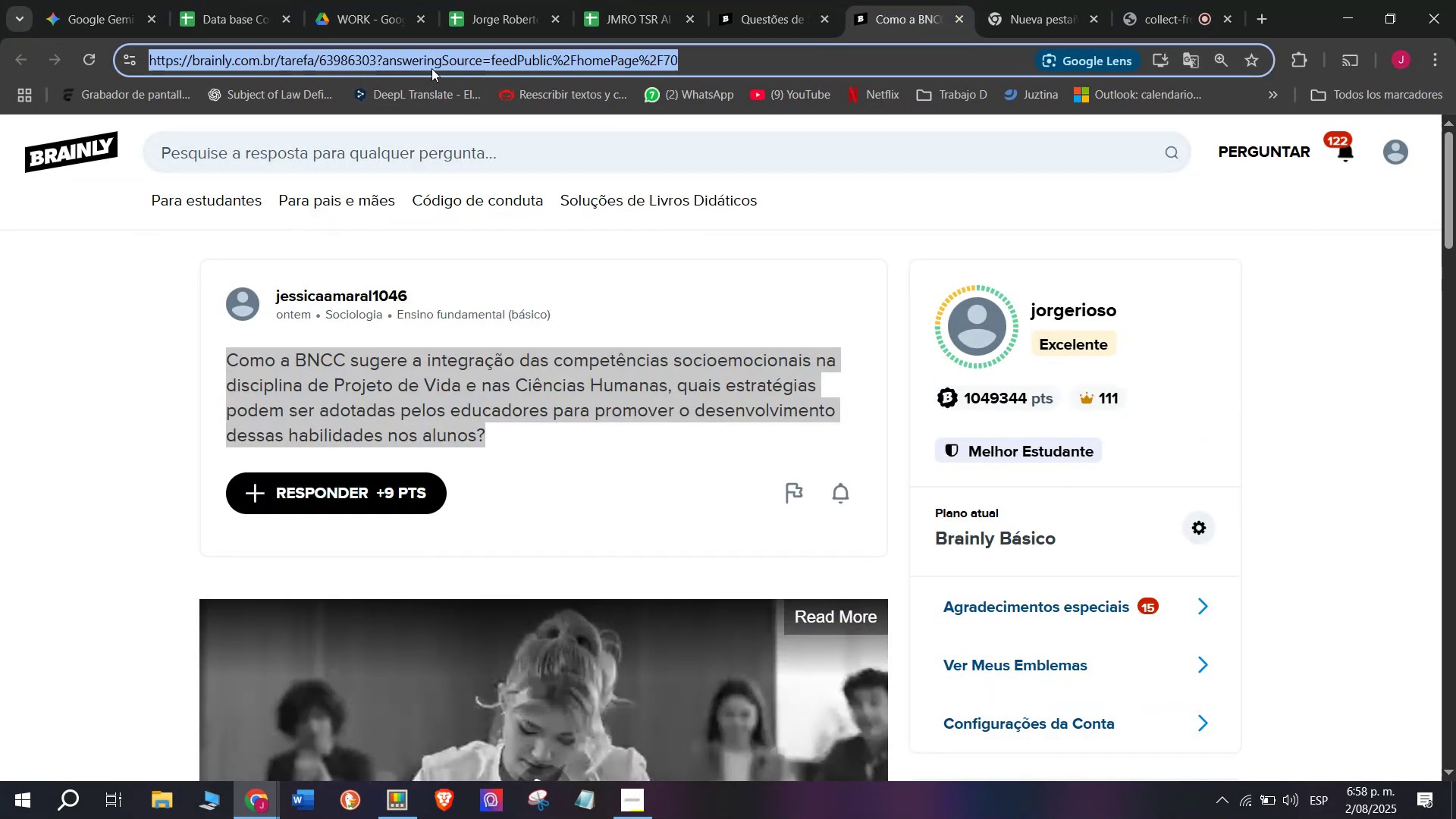 
triple_click([431, 68])
 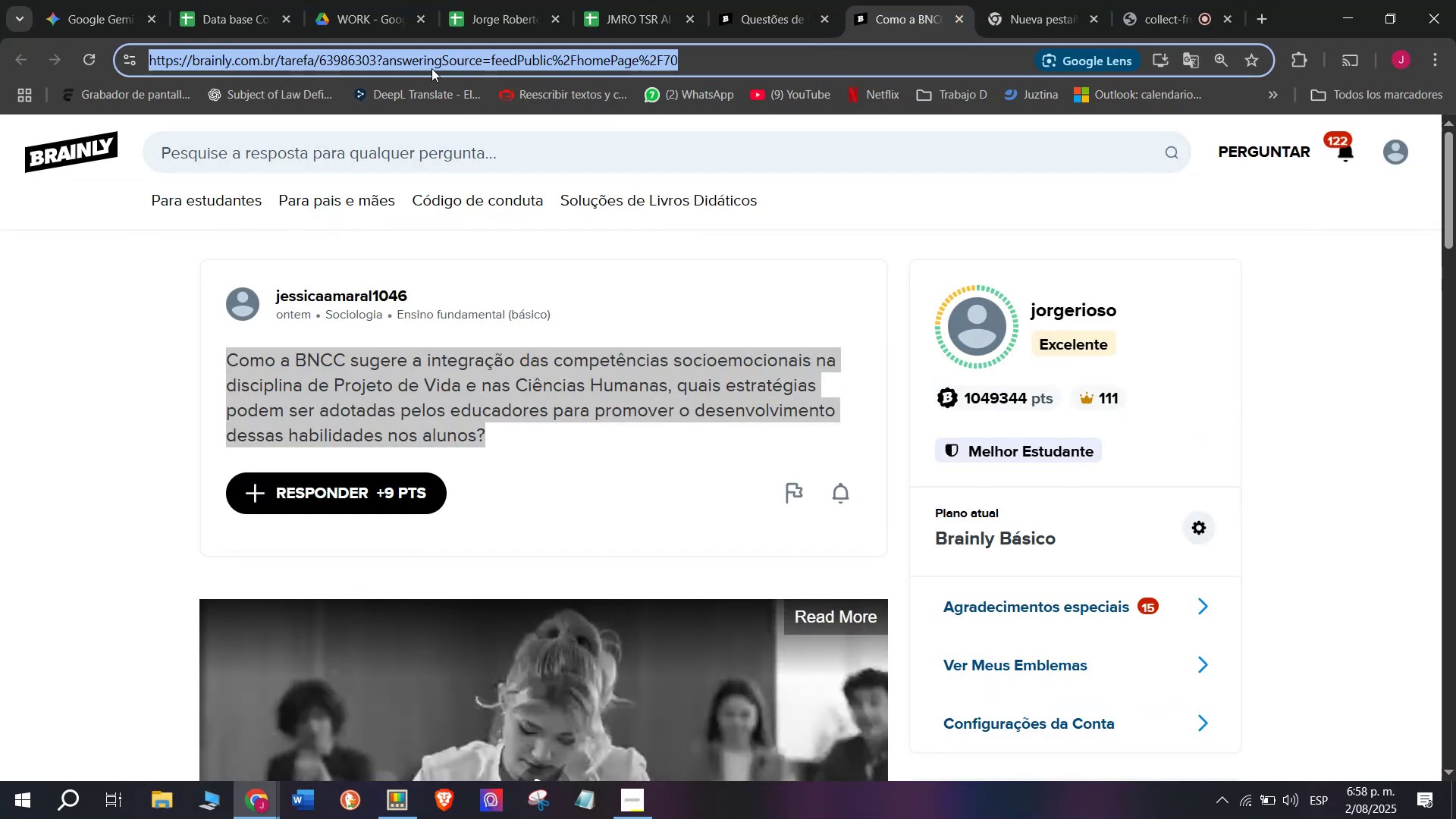 
key(Control+C)
 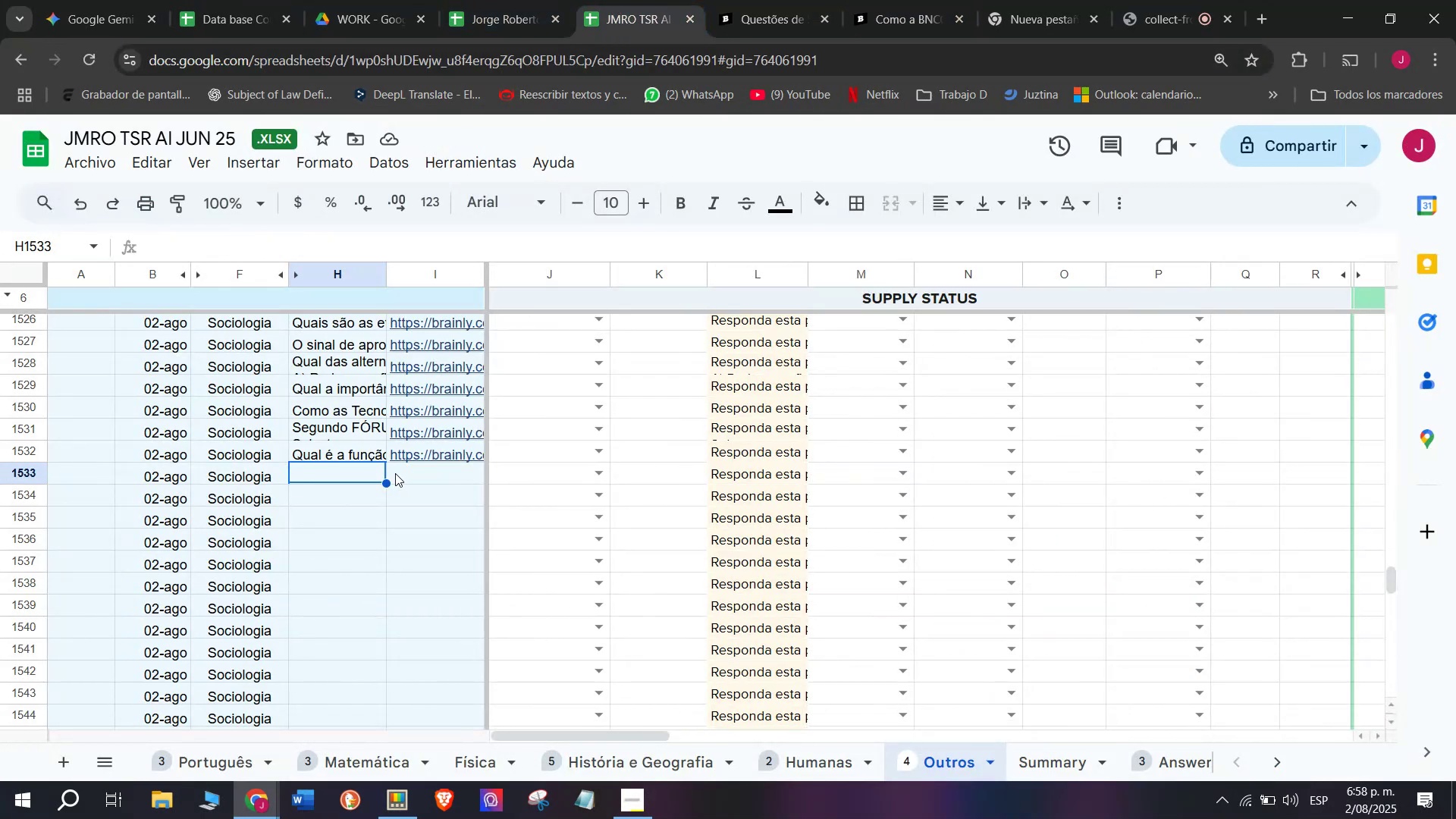 
double_click([402, 477])
 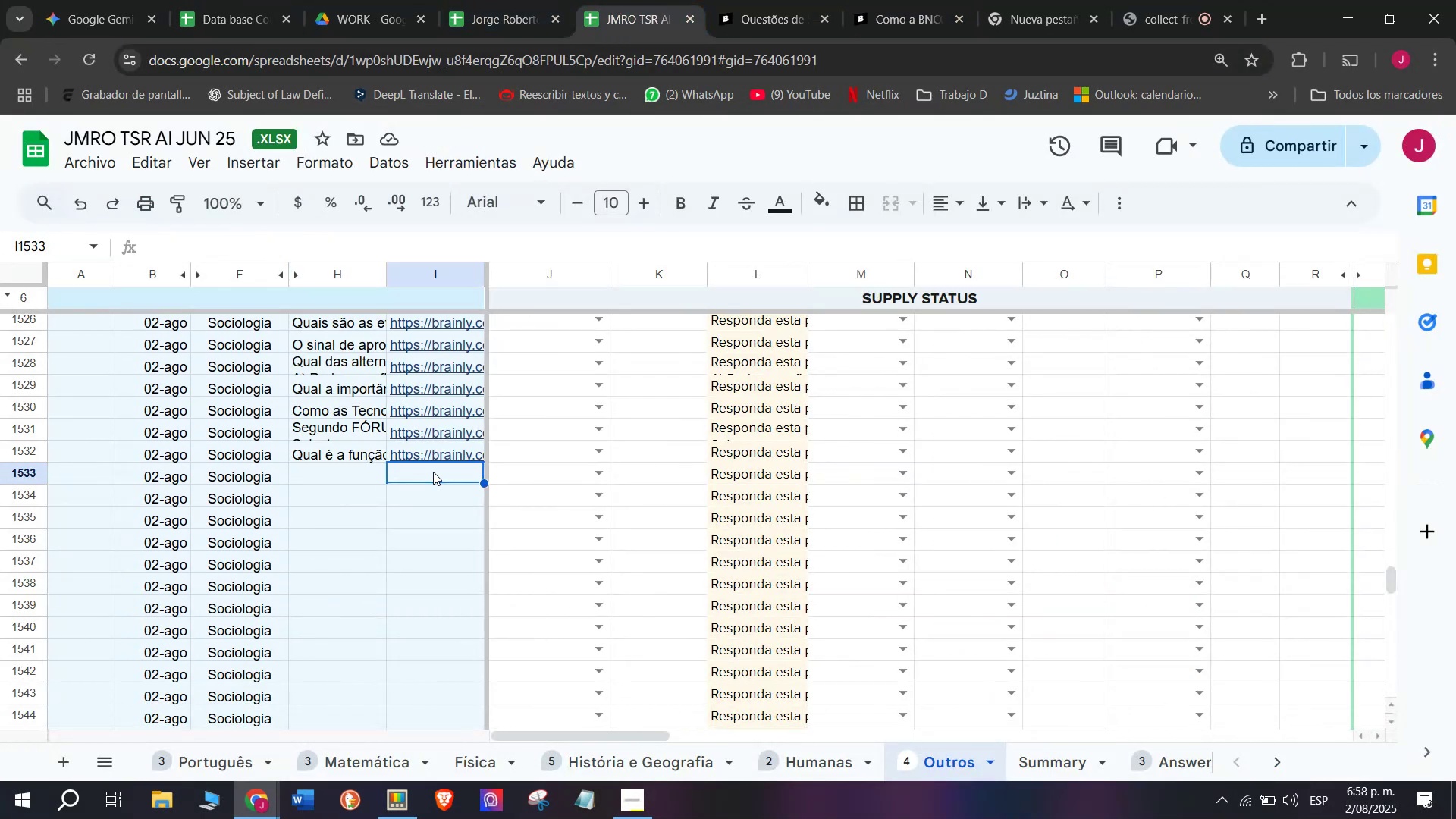 
double_click([433, 472])
 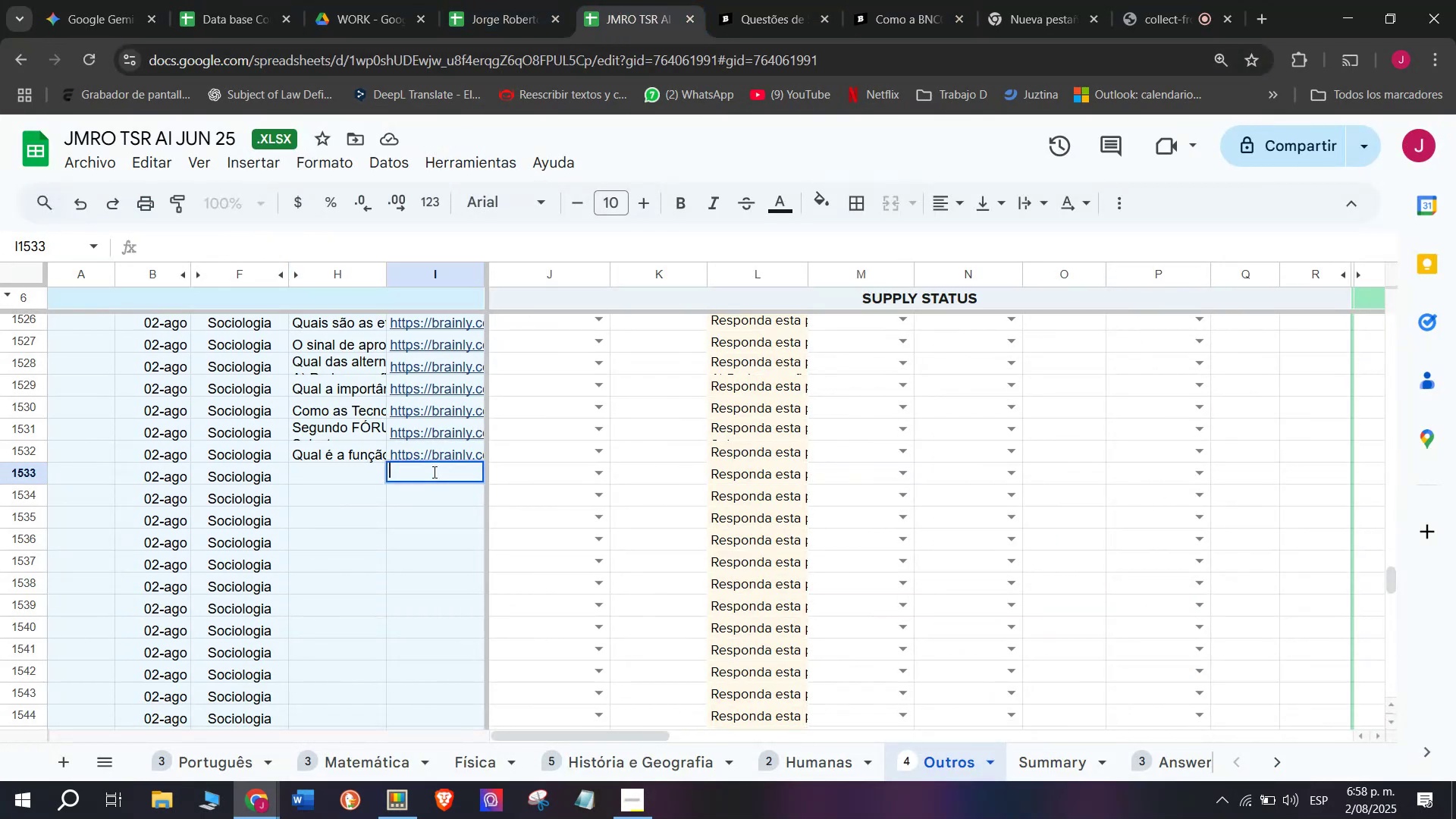 
hold_key(key=ControlLeft, duration=0.38)
 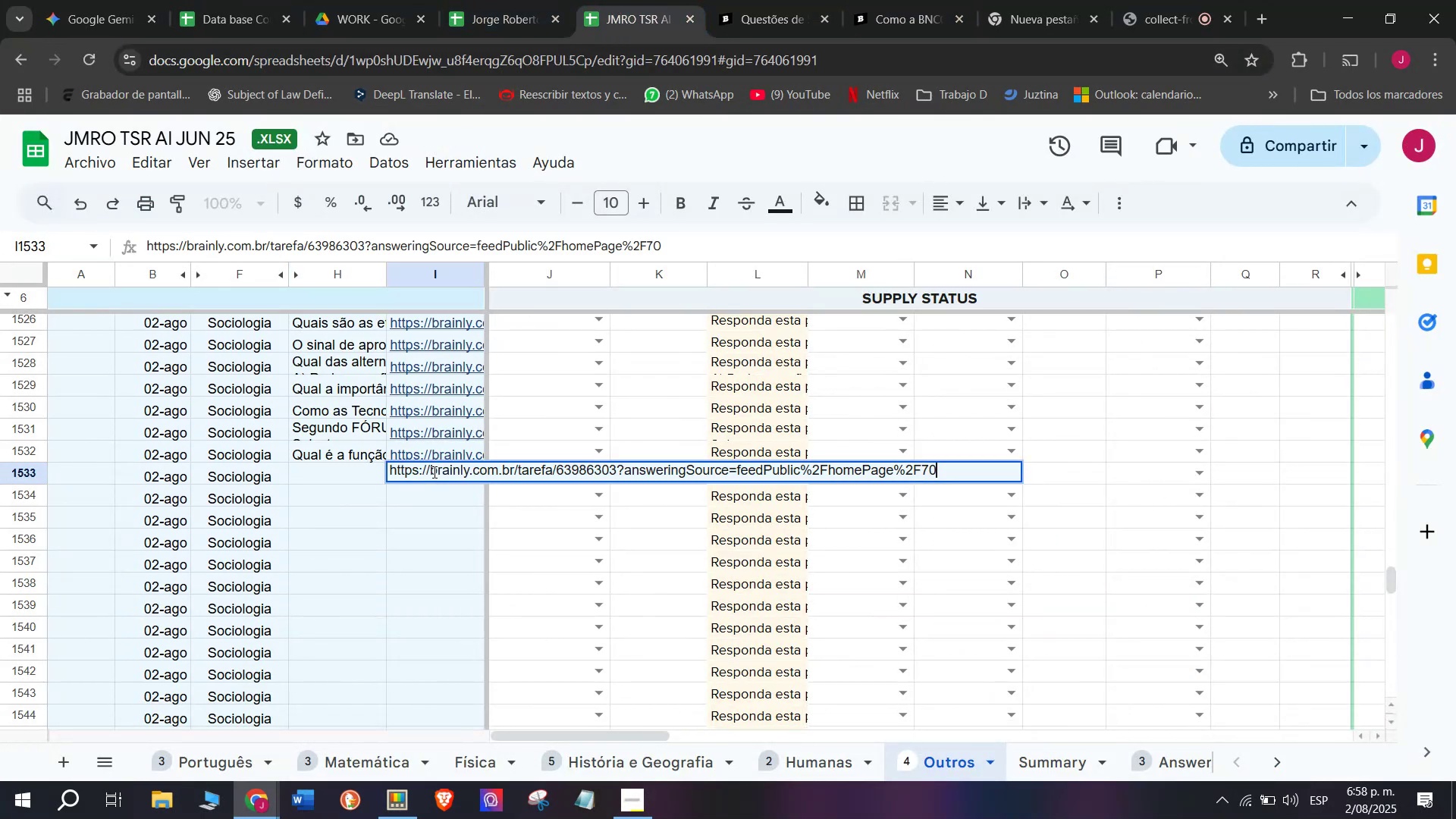 
key(Enter)
 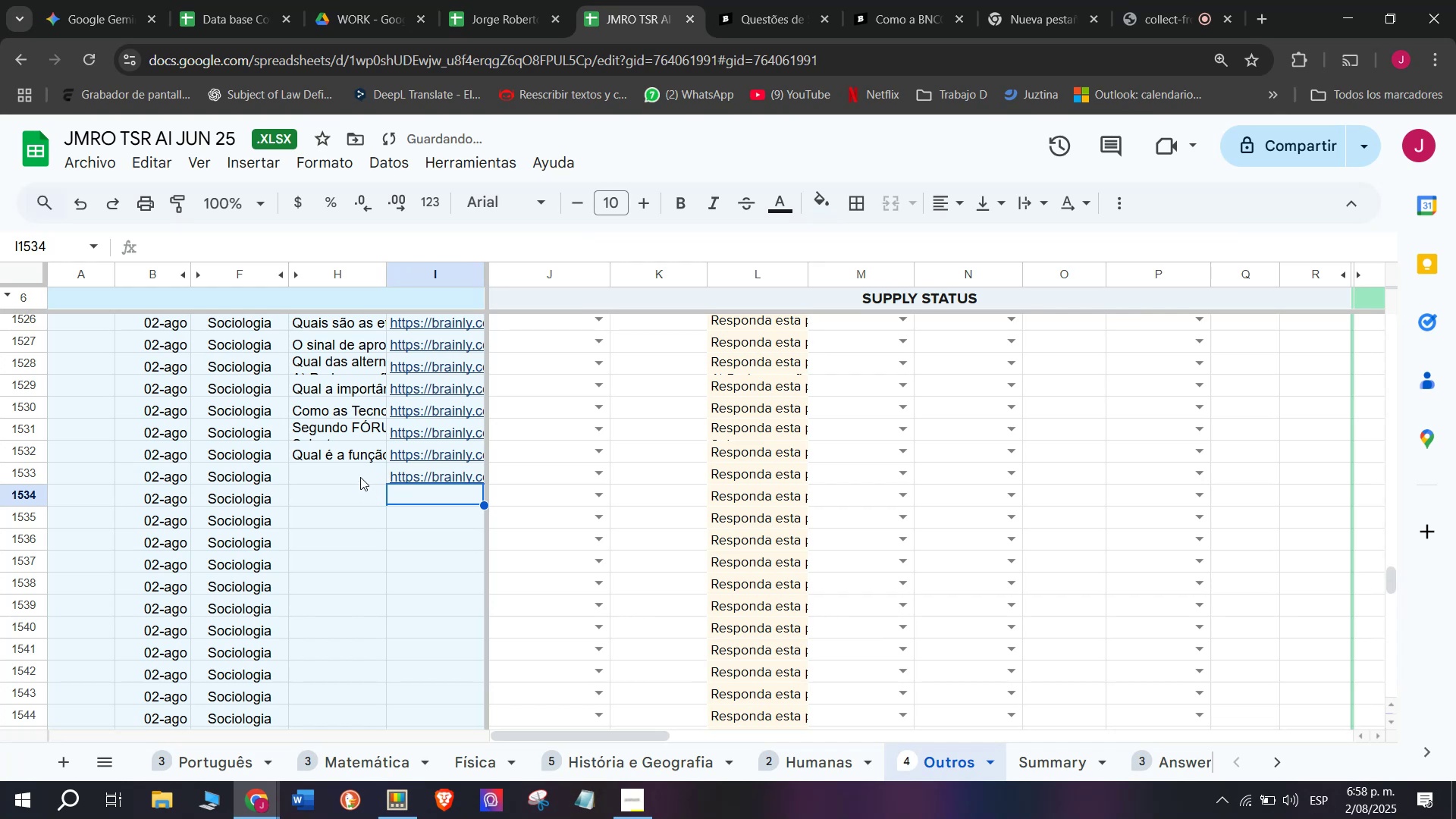 
double_click([360, 477])
 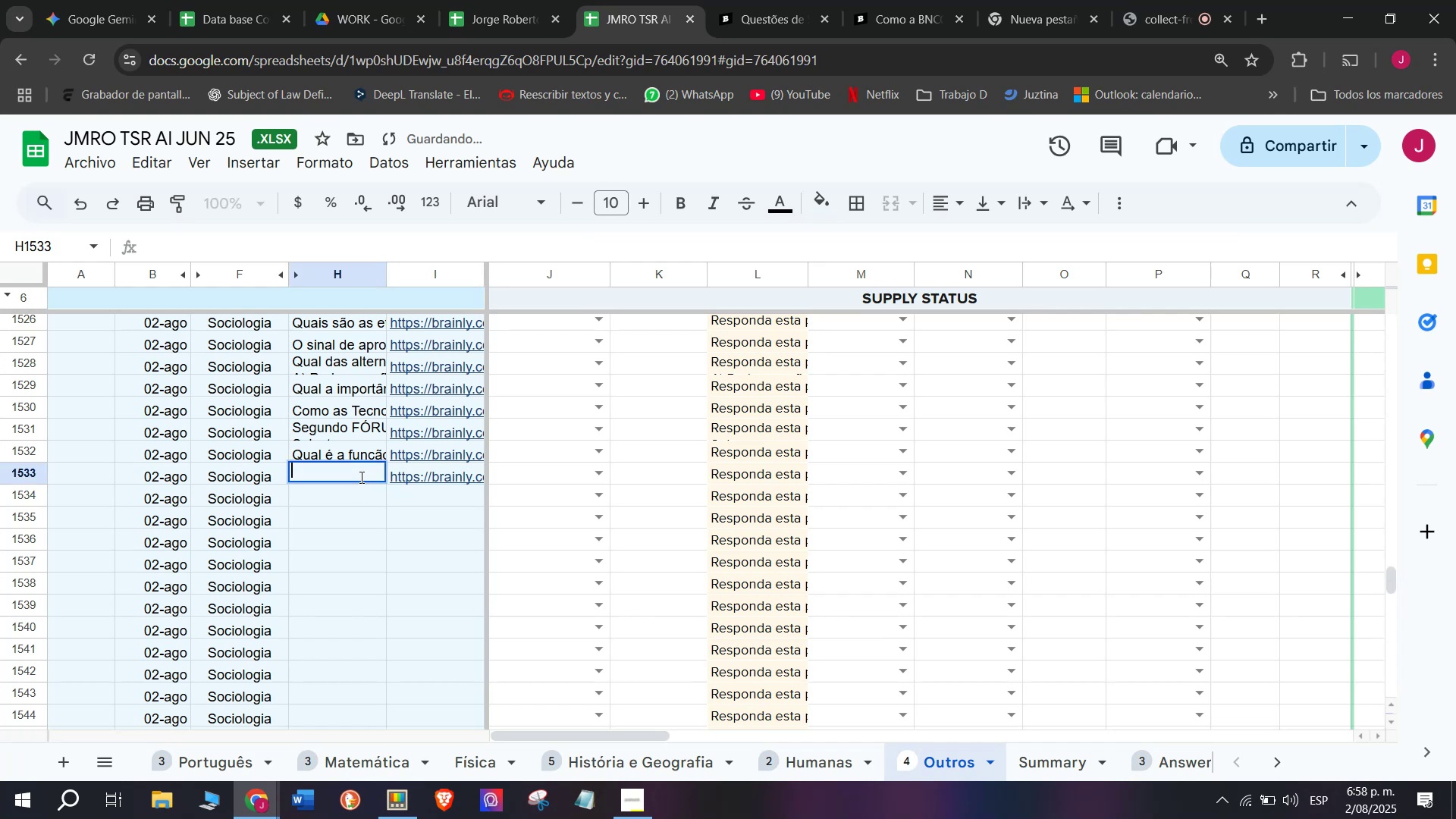 
key(Meta+MetaLeft)
 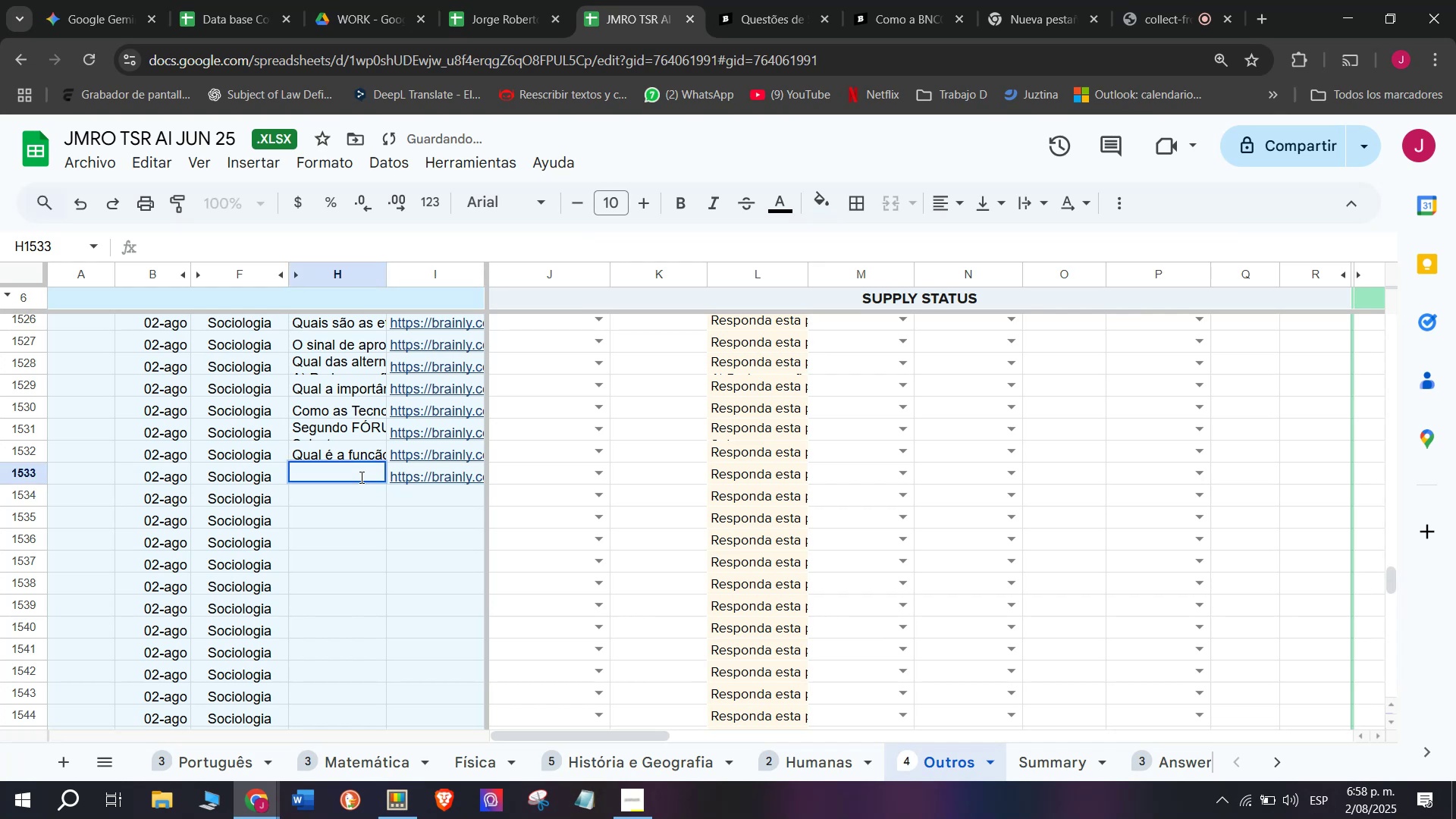 
key(Meta+V)
 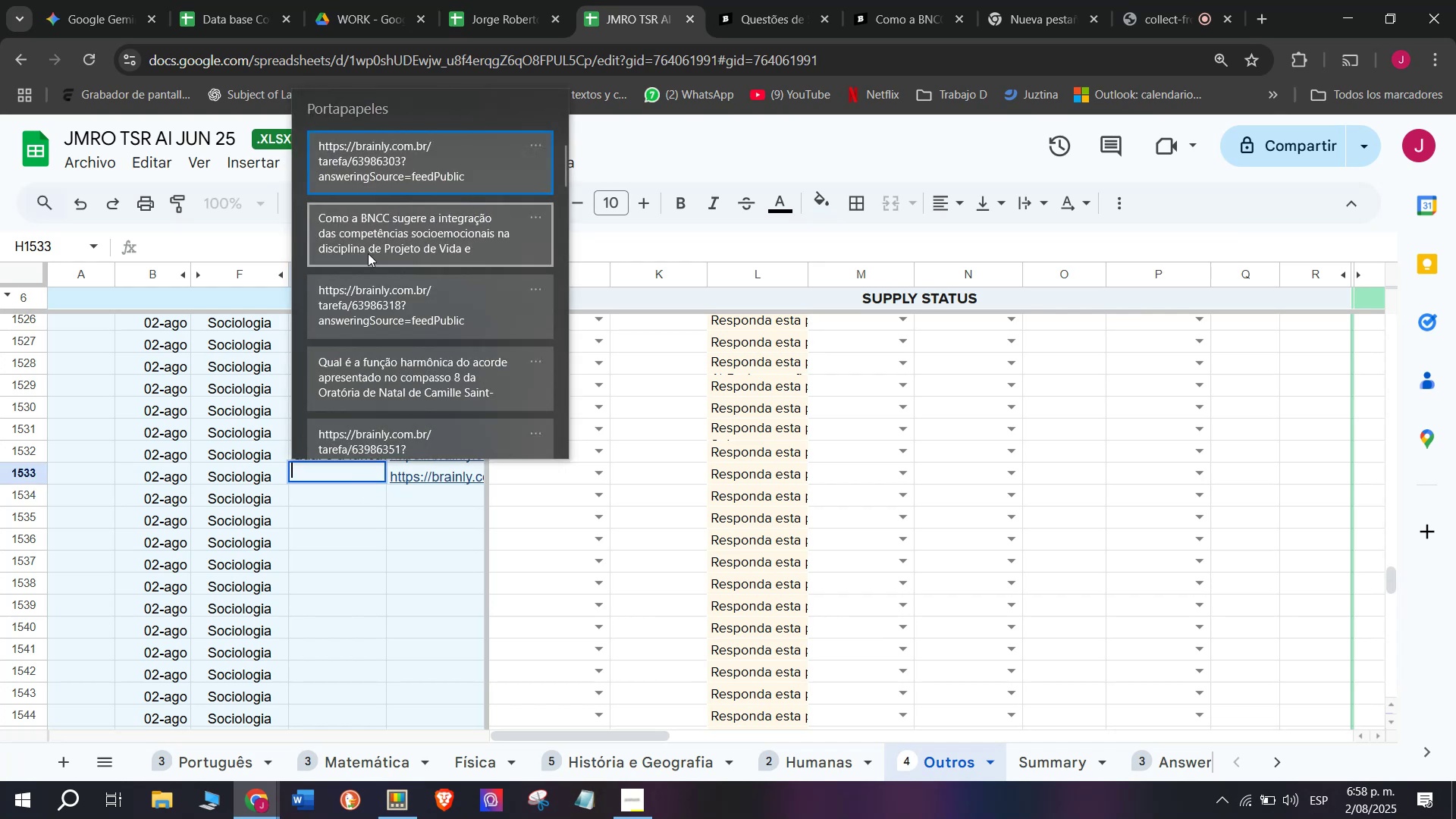 
key(Control+ControlLeft)
 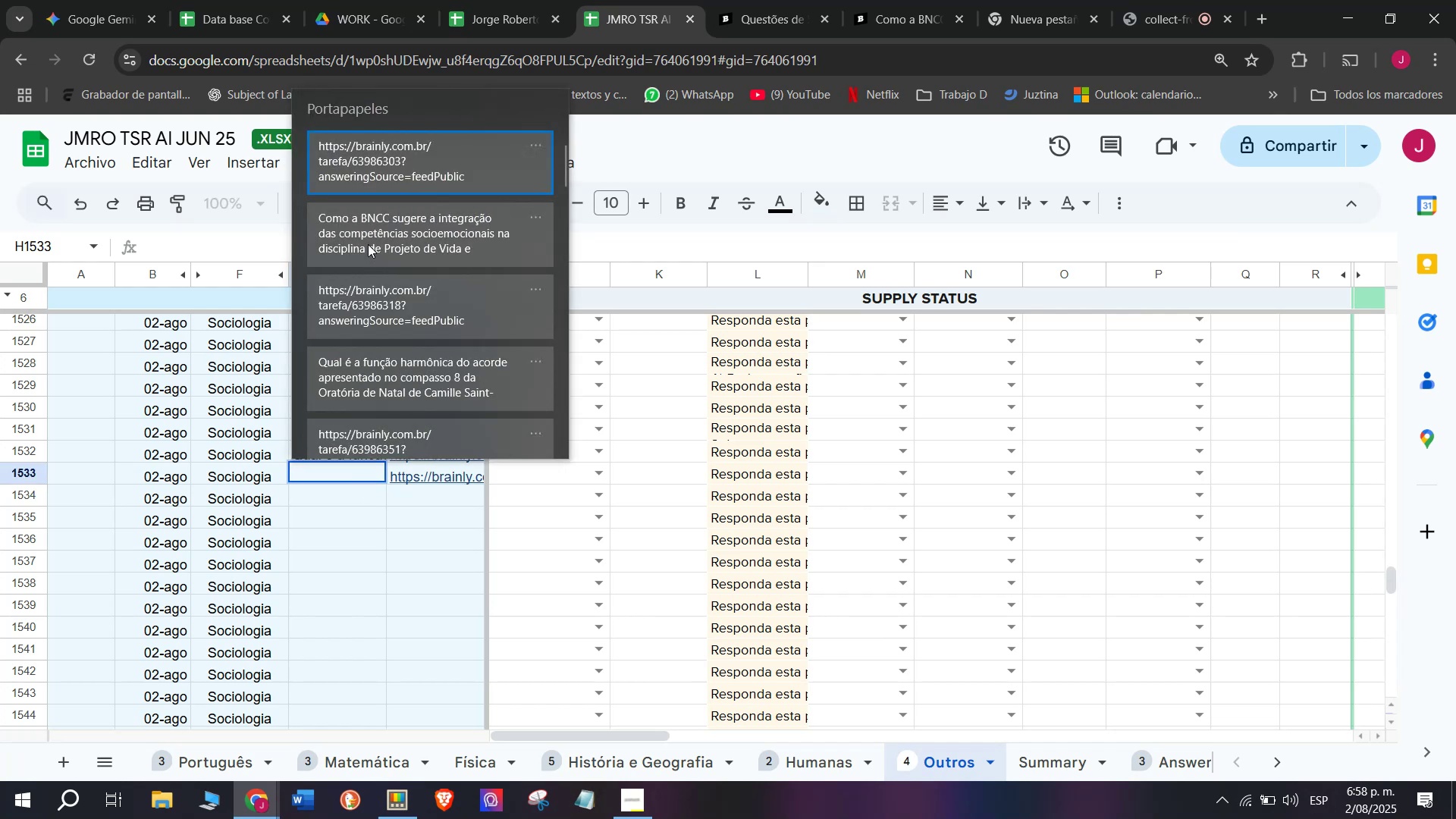 
key(Control+V)
 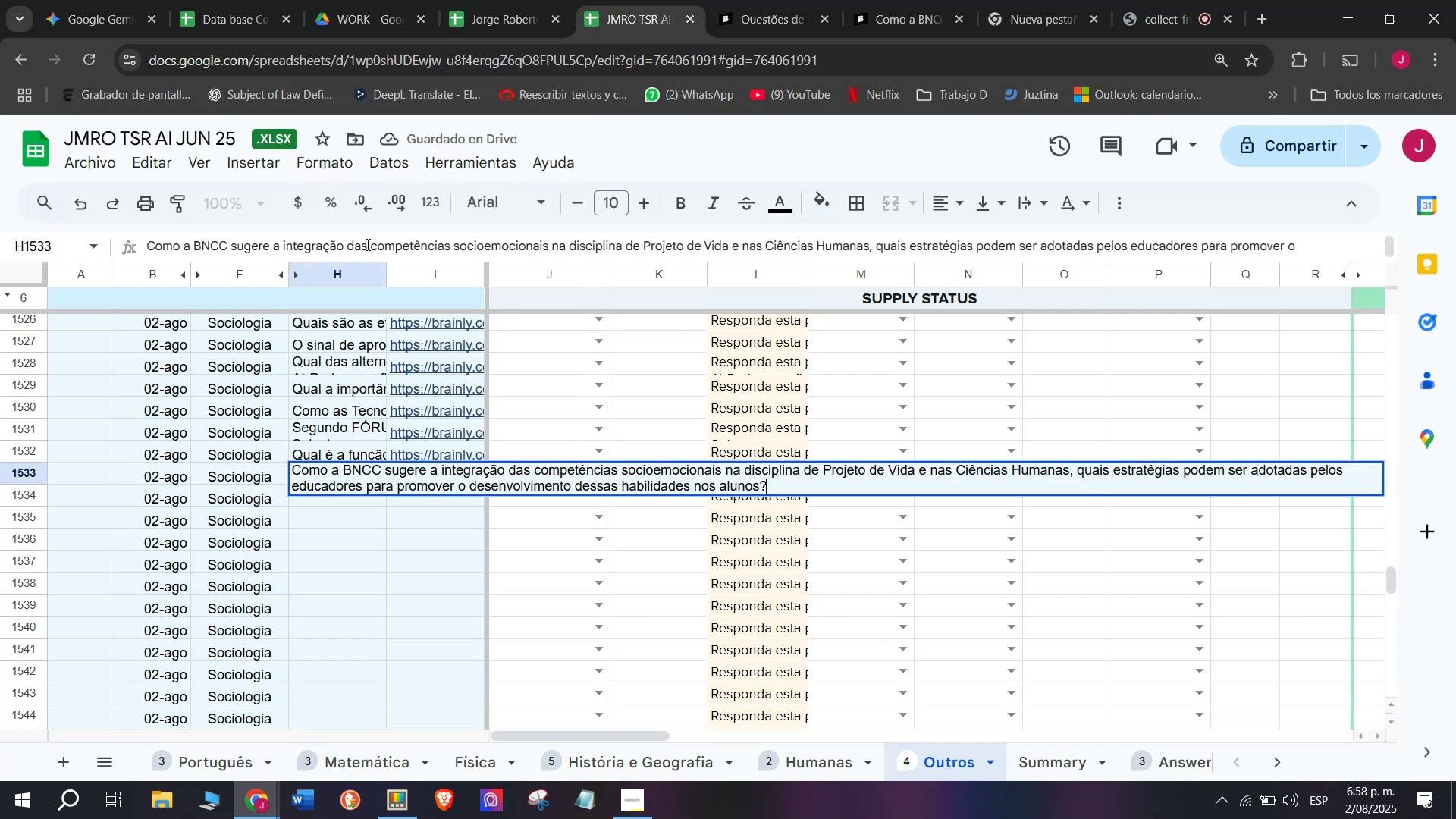 
key(Enter)
 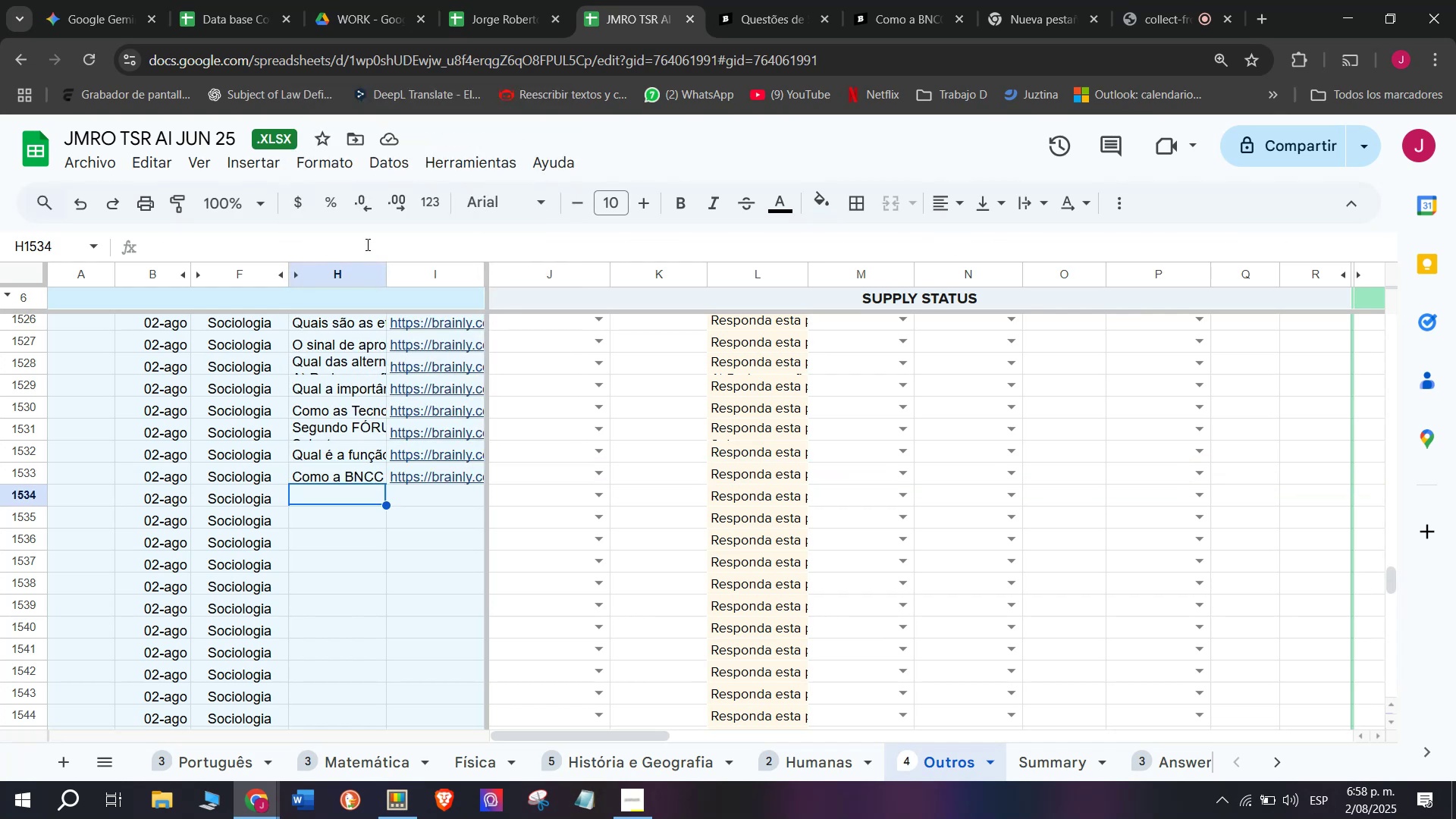 
wait(11.52)
 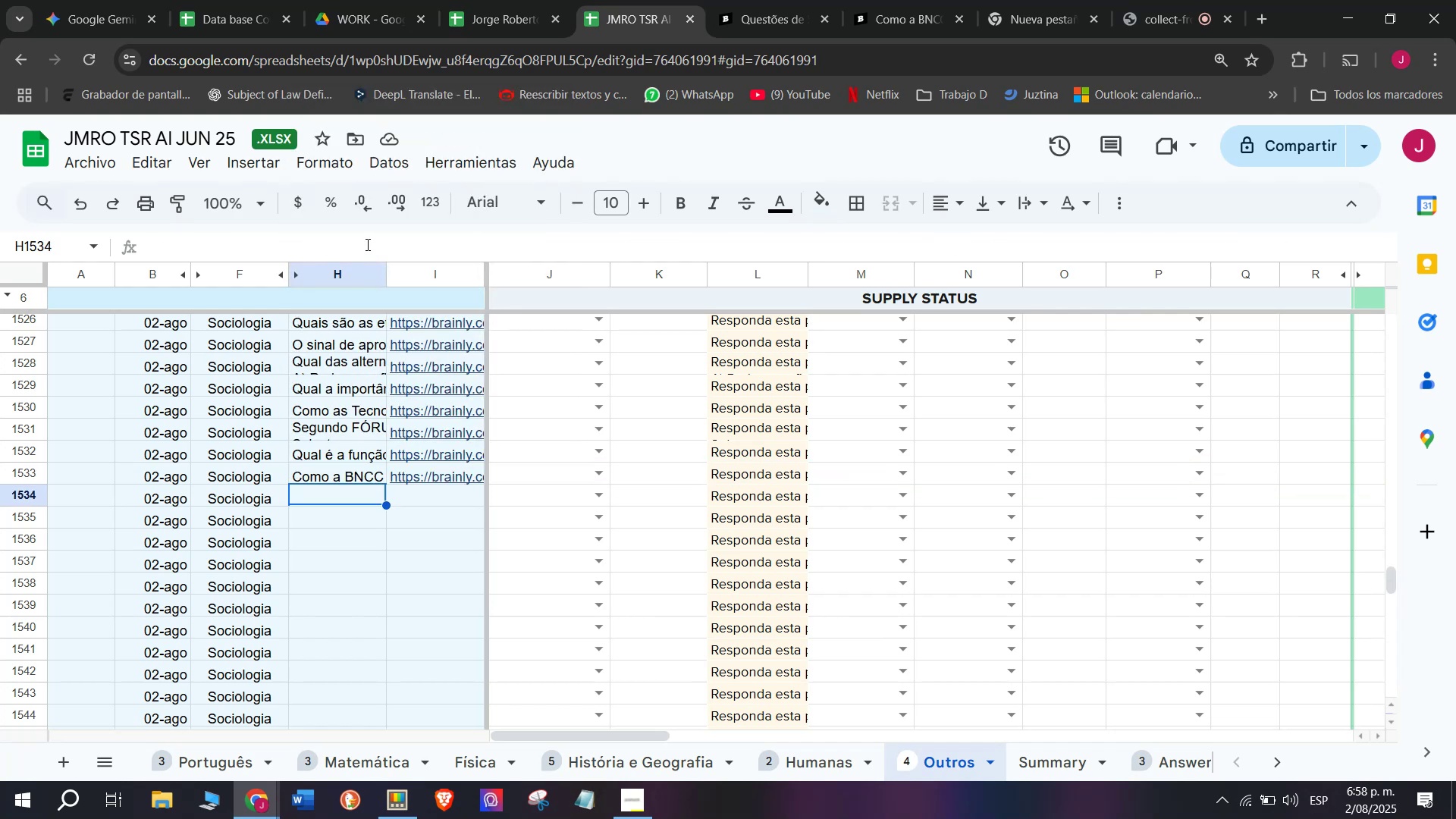 
left_click([962, 17])
 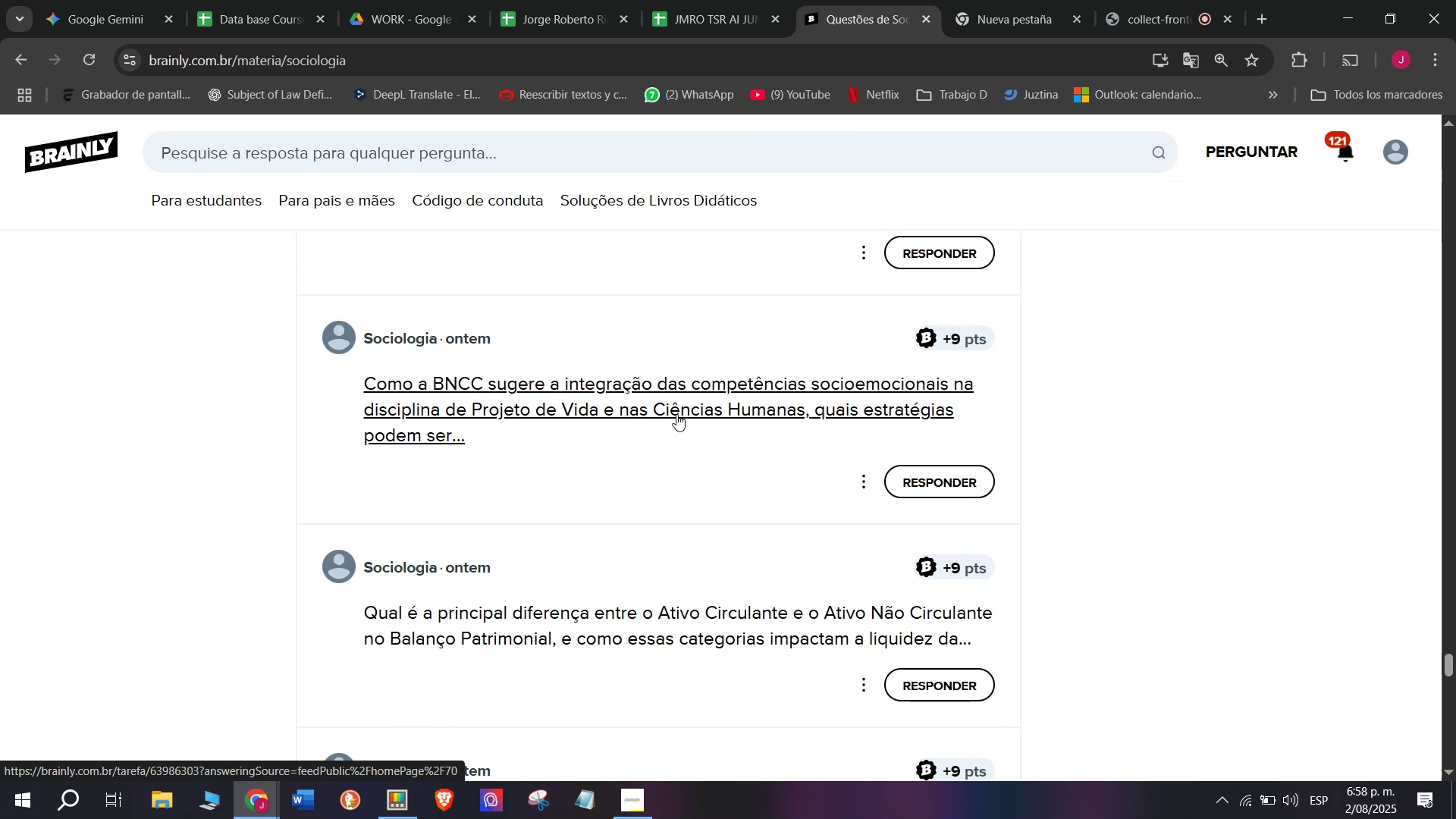 
wait(10.98)
 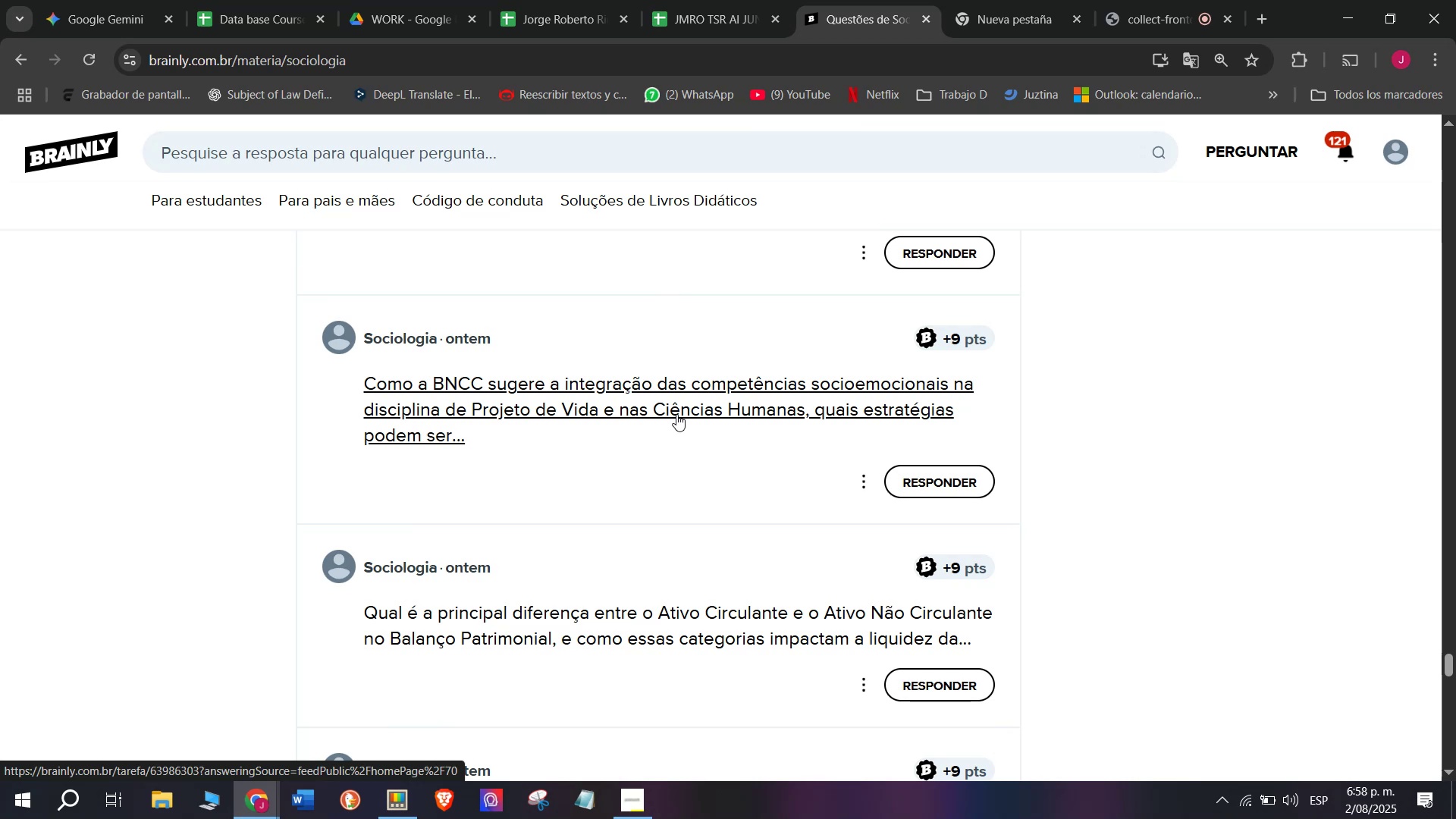 
left_click([716, 0])
 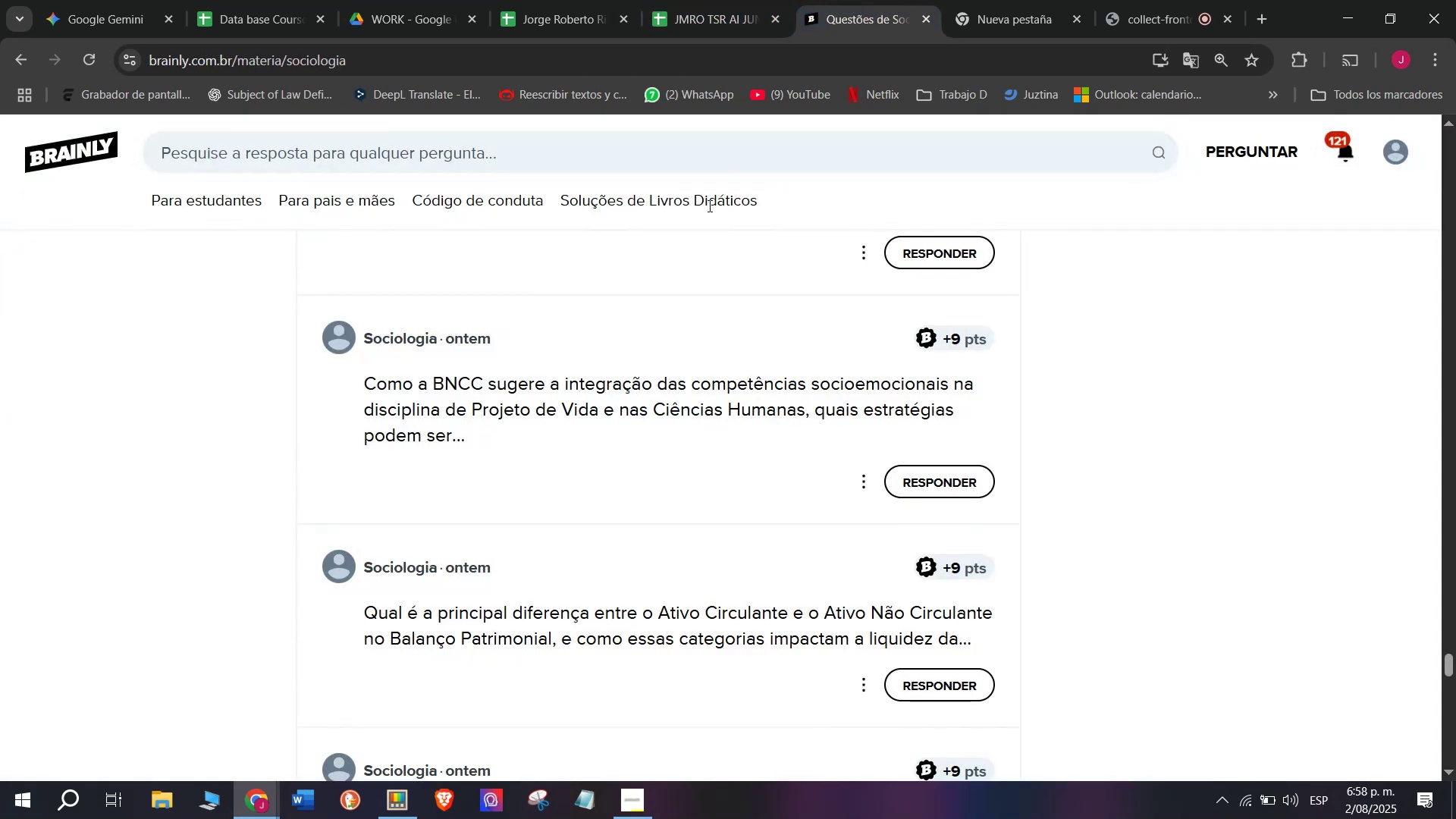 
right_click([541, 629])
 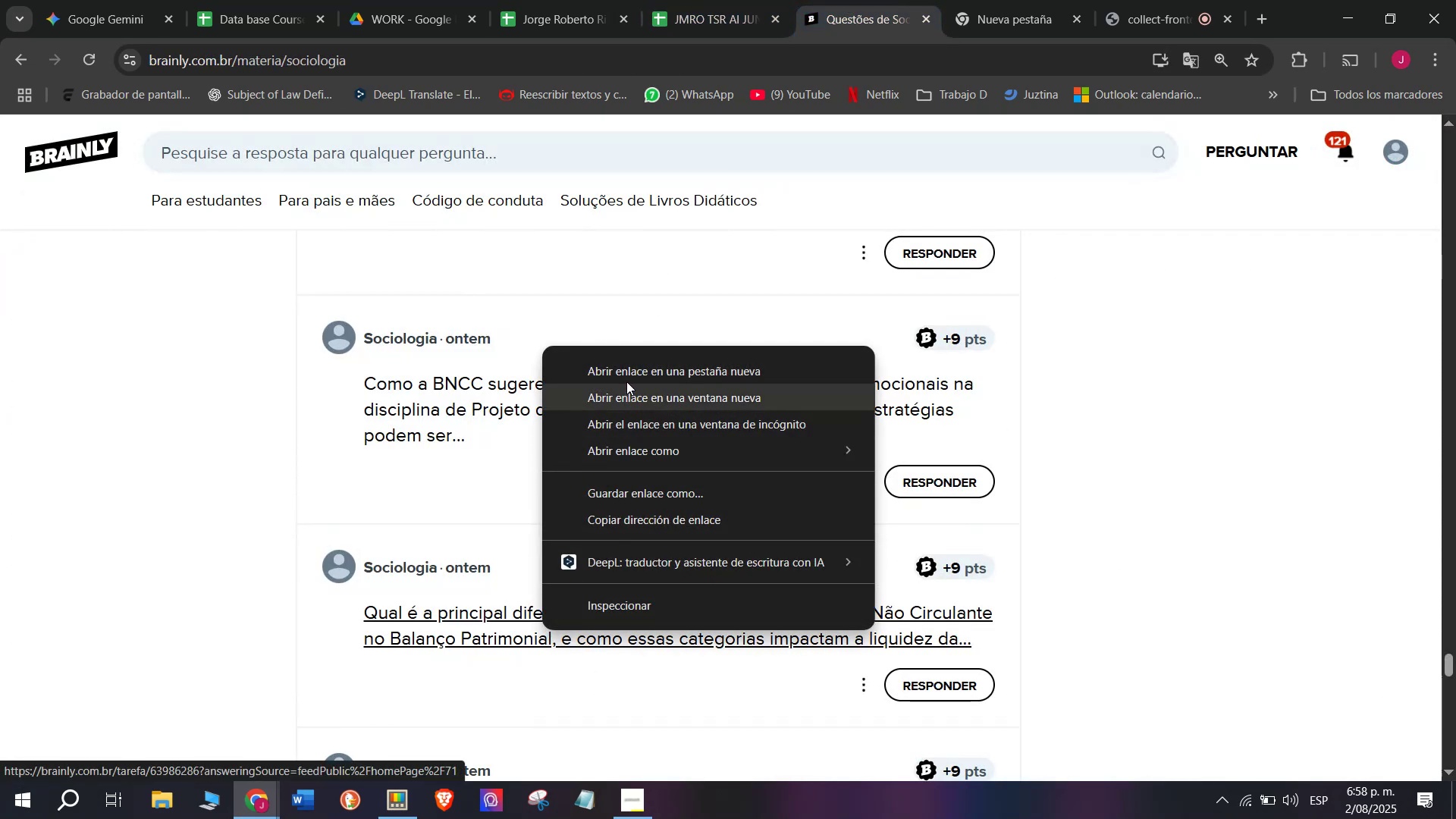 
left_click([629, 370])
 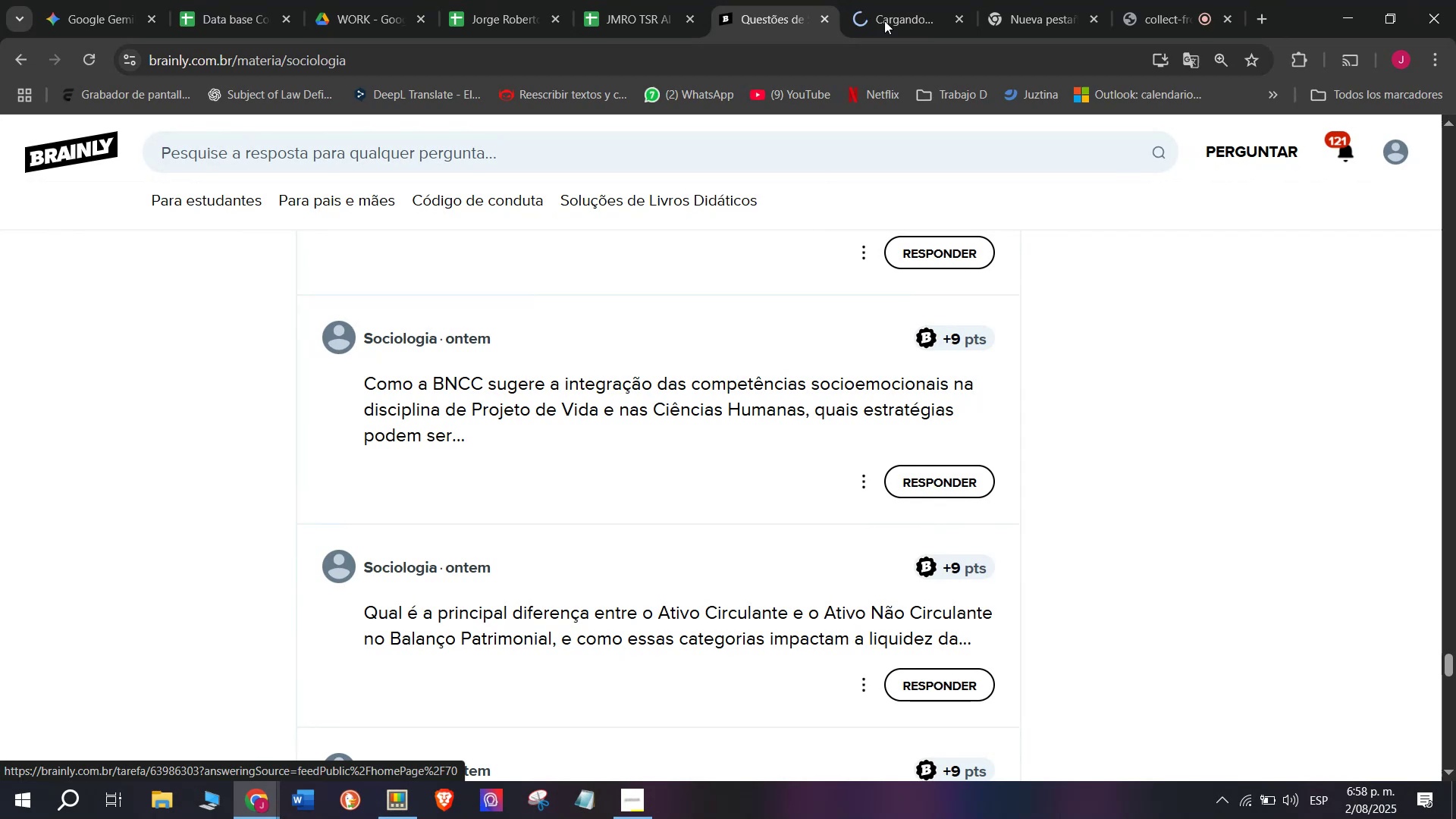 
left_click([894, 0])
 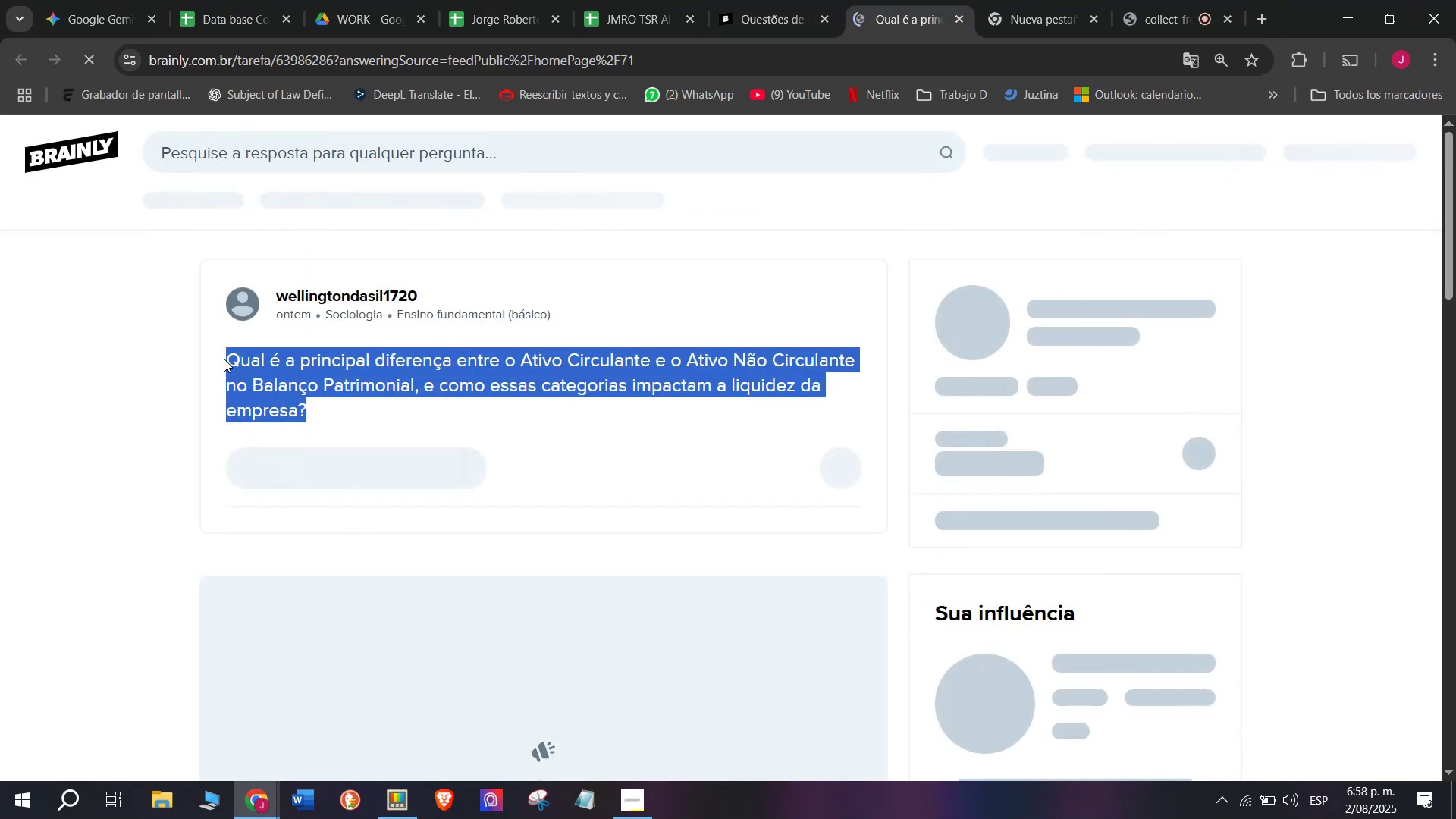 
key(Control+ControlLeft)
 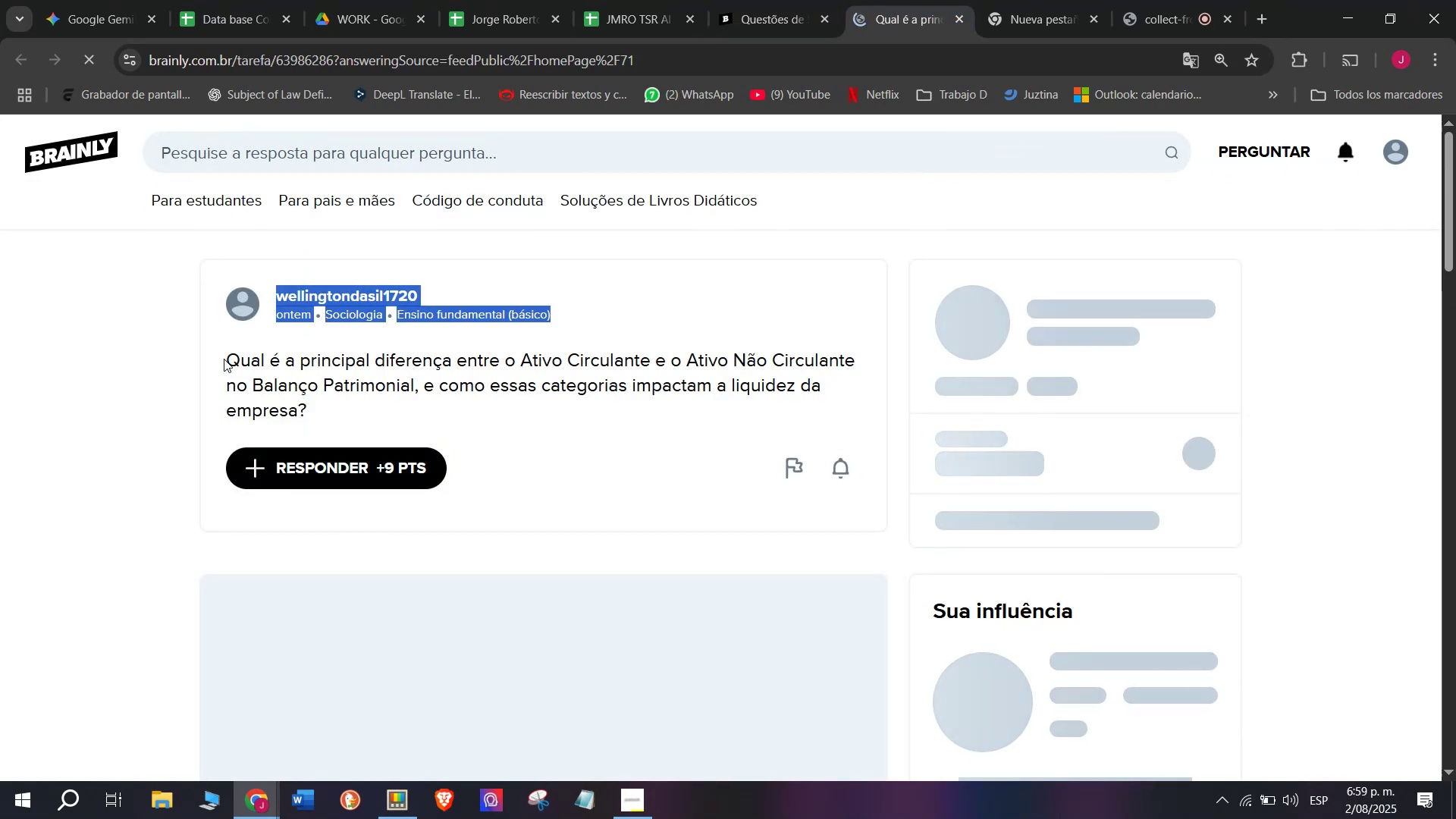 
key(Control+C)
 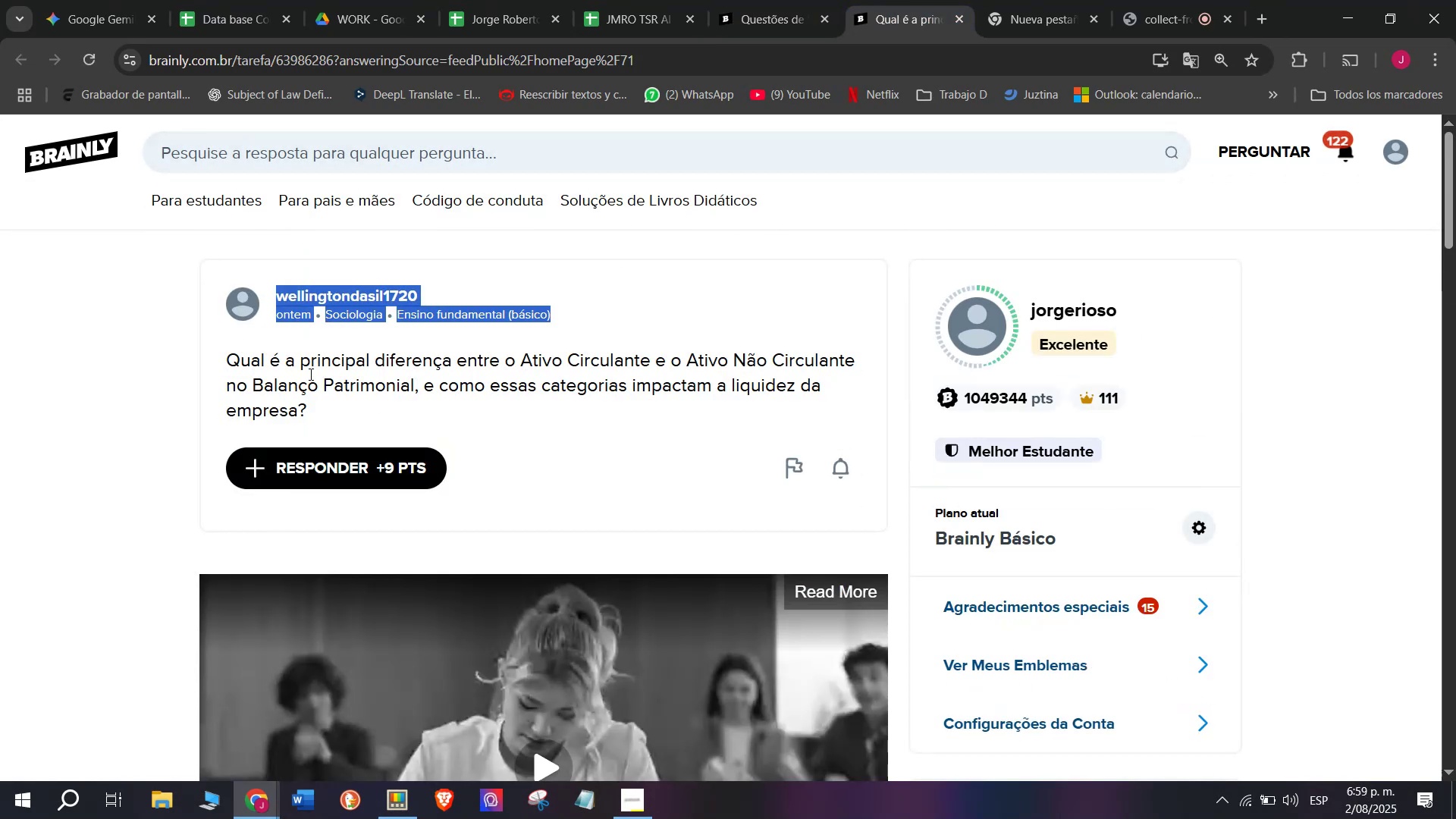 
left_click([308, 421])
 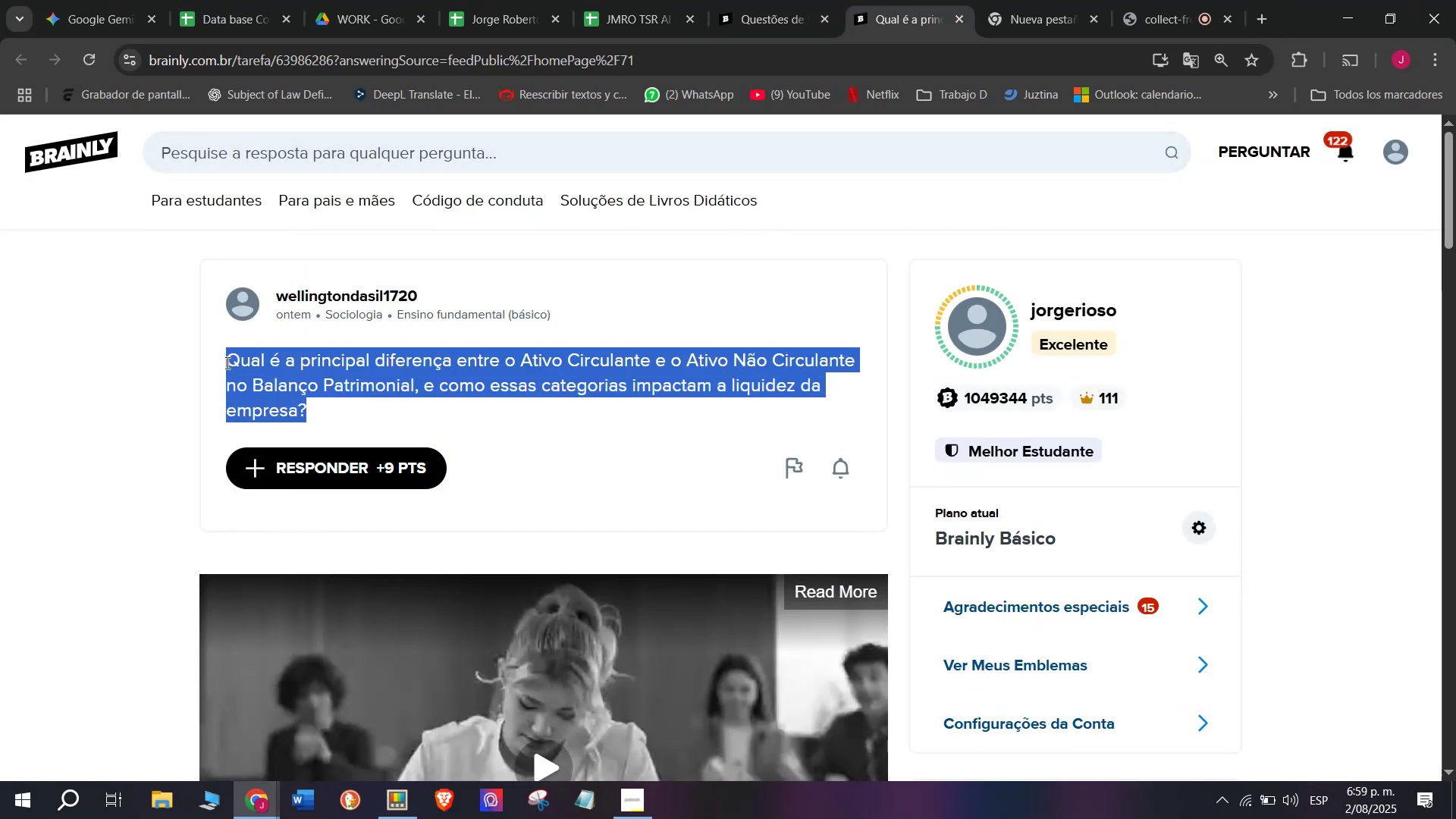 
key(Control+C)
 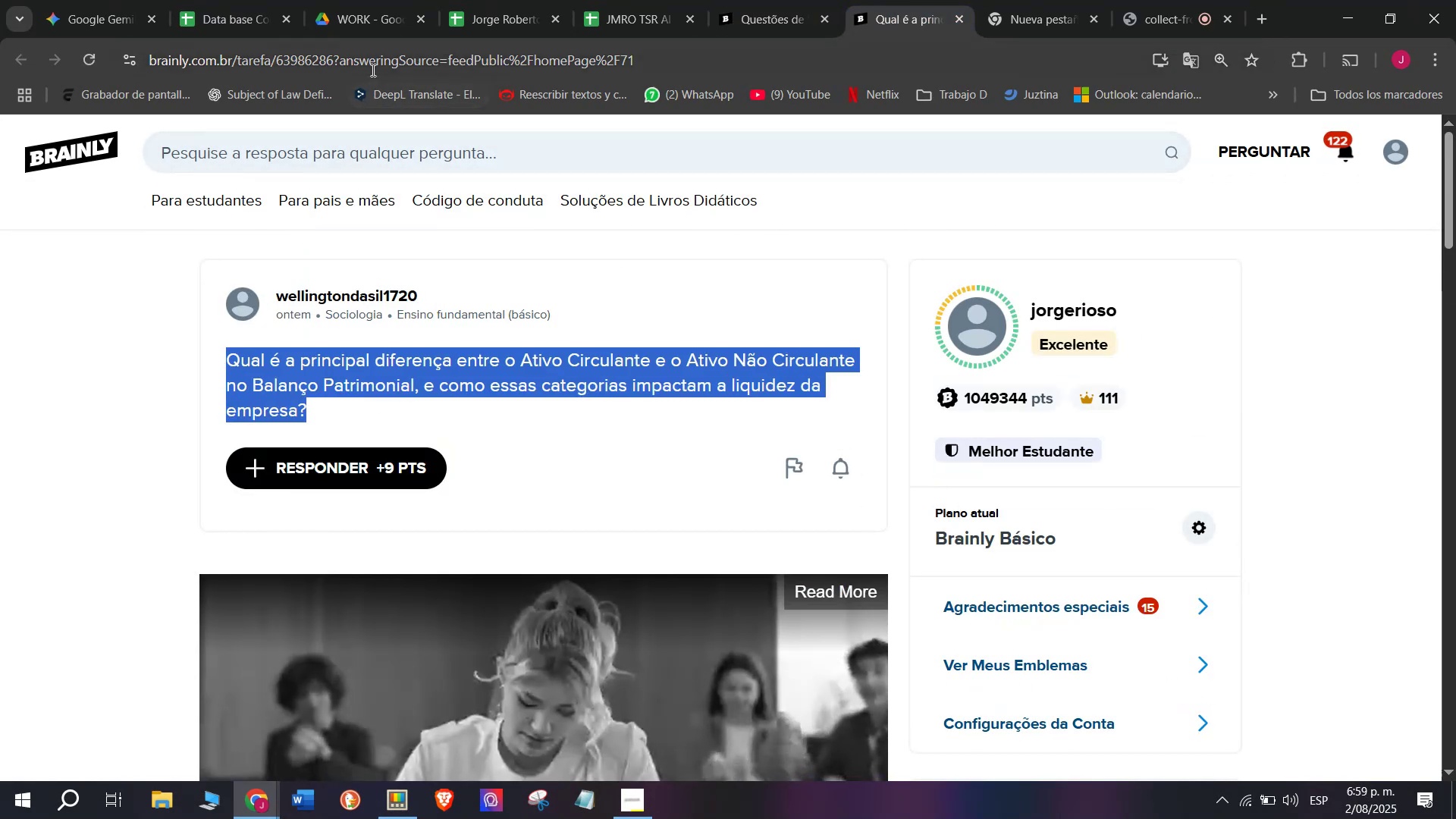 
double_click([372, 69])
 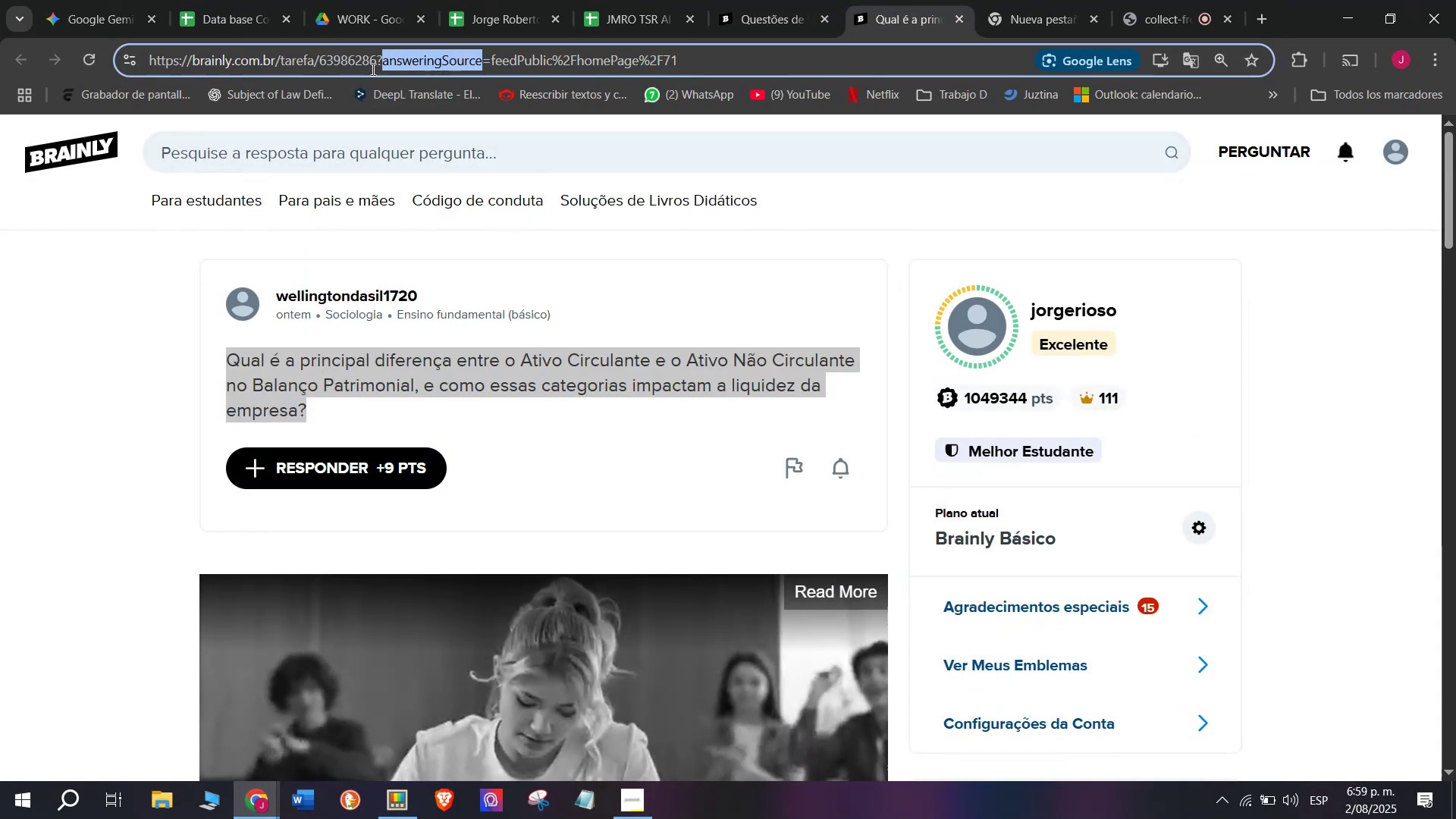 
triple_click([372, 69])
 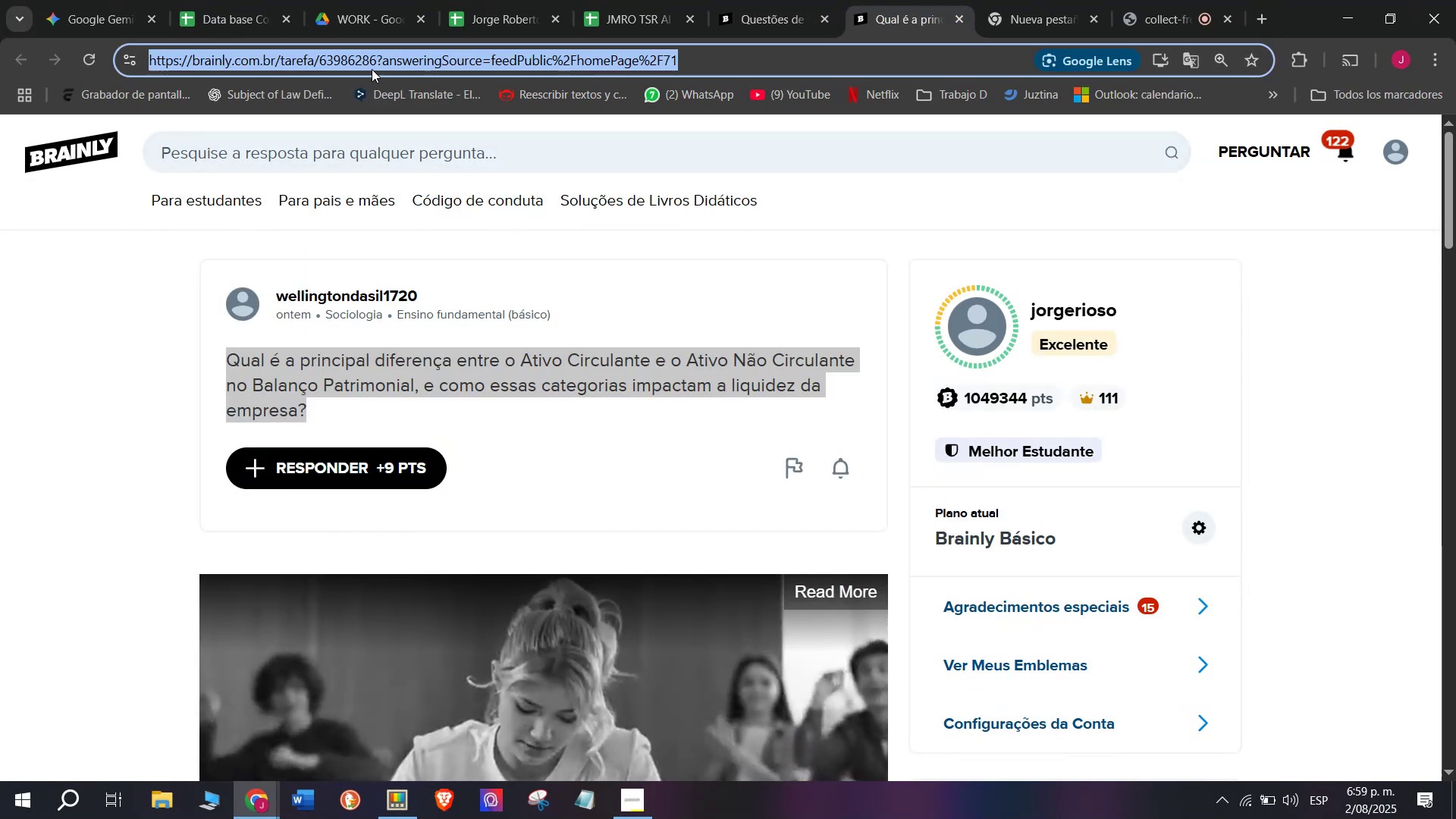 
key(Control+C)
 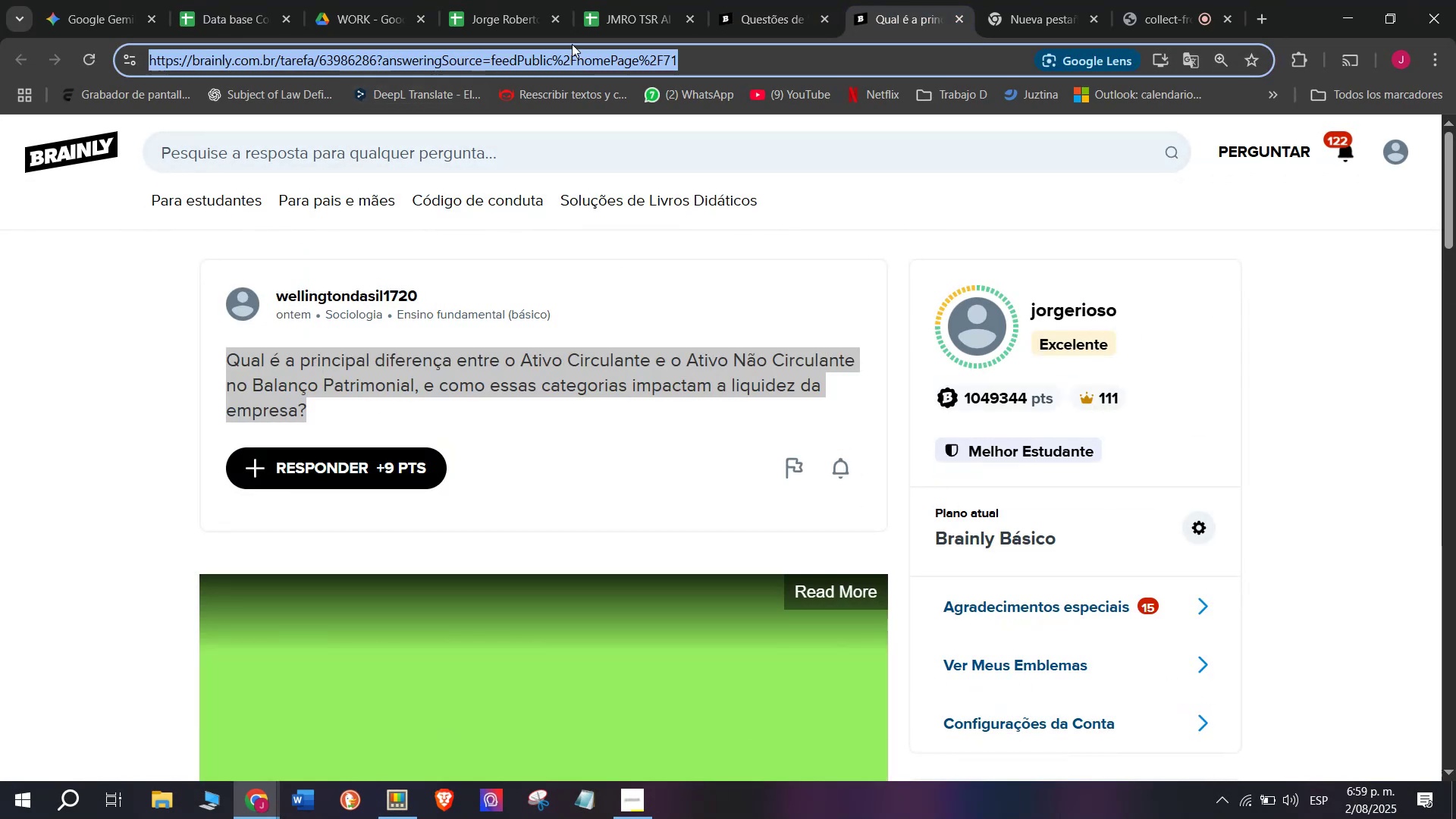 
left_click([629, 0])
 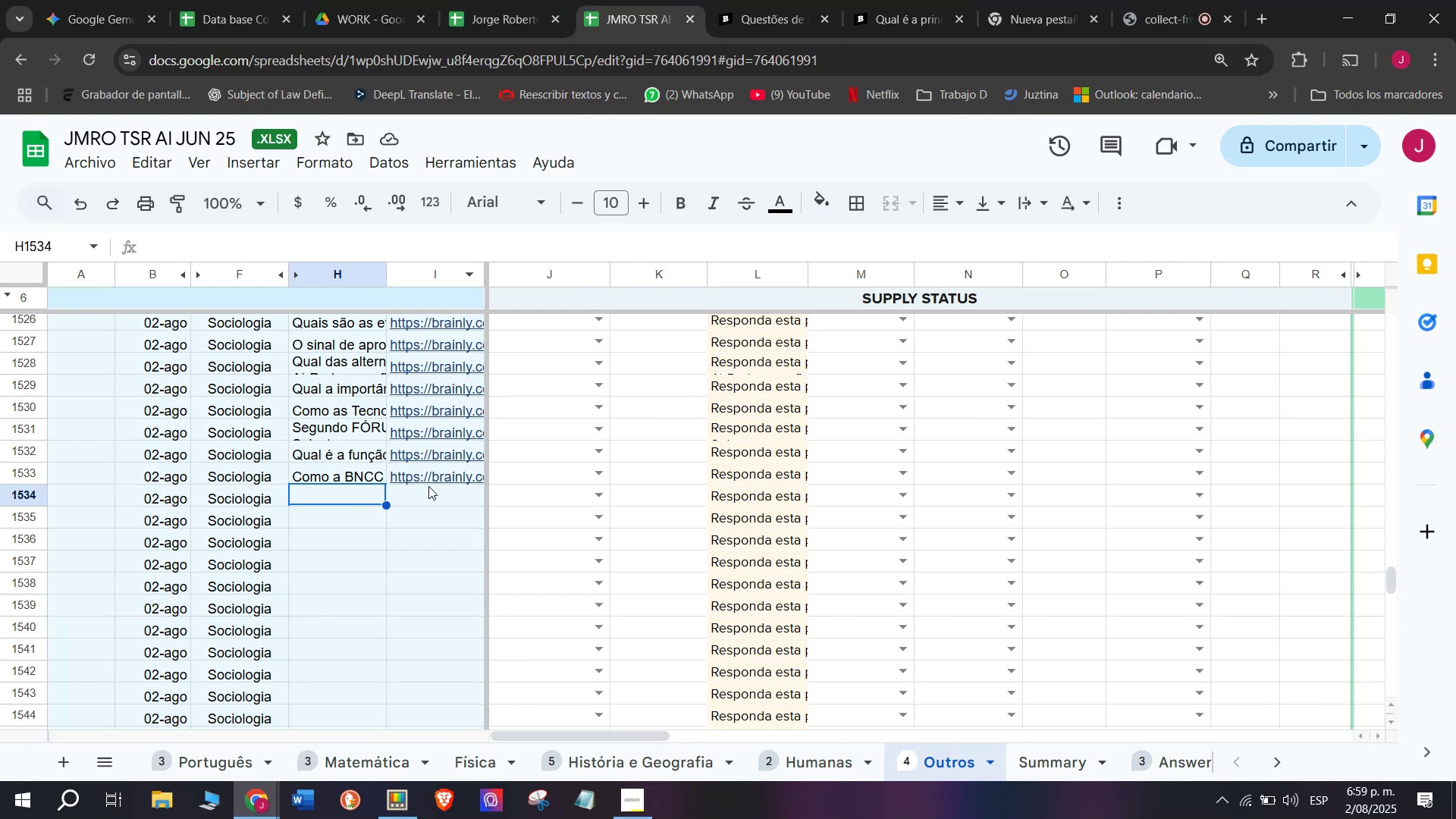 
double_click([428, 486])
 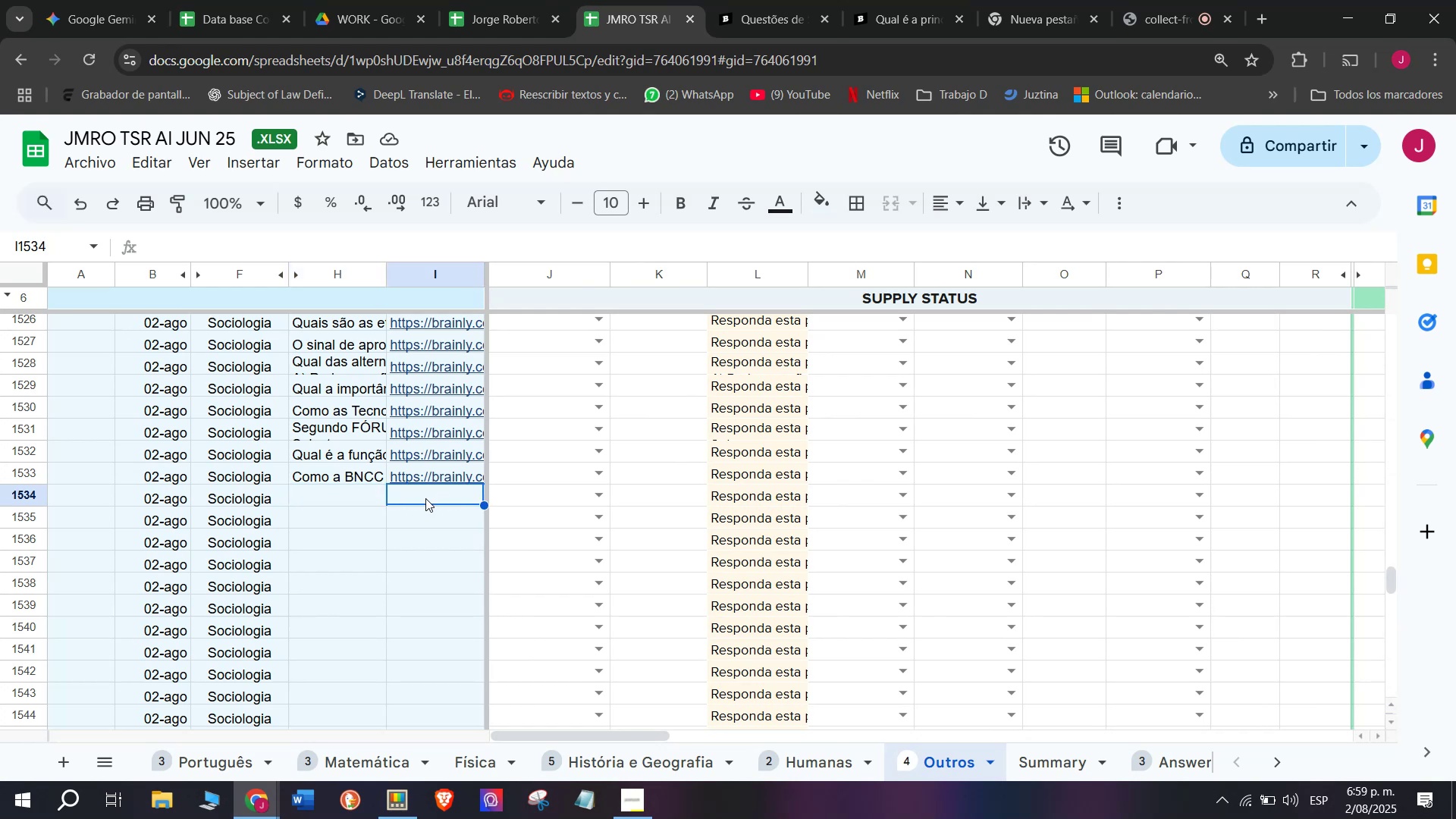 
double_click([425, 498])
 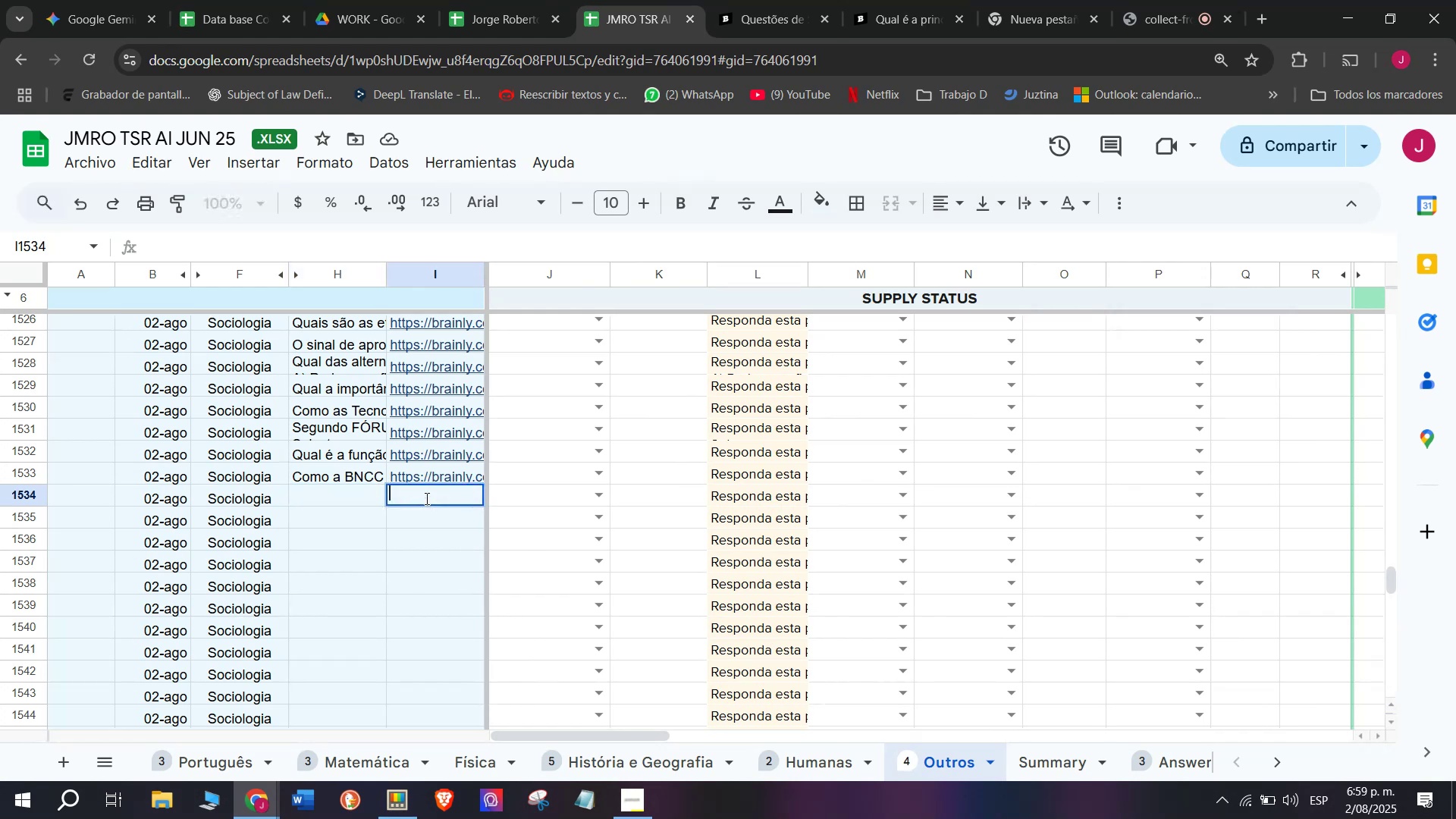 
key(Control+V)
 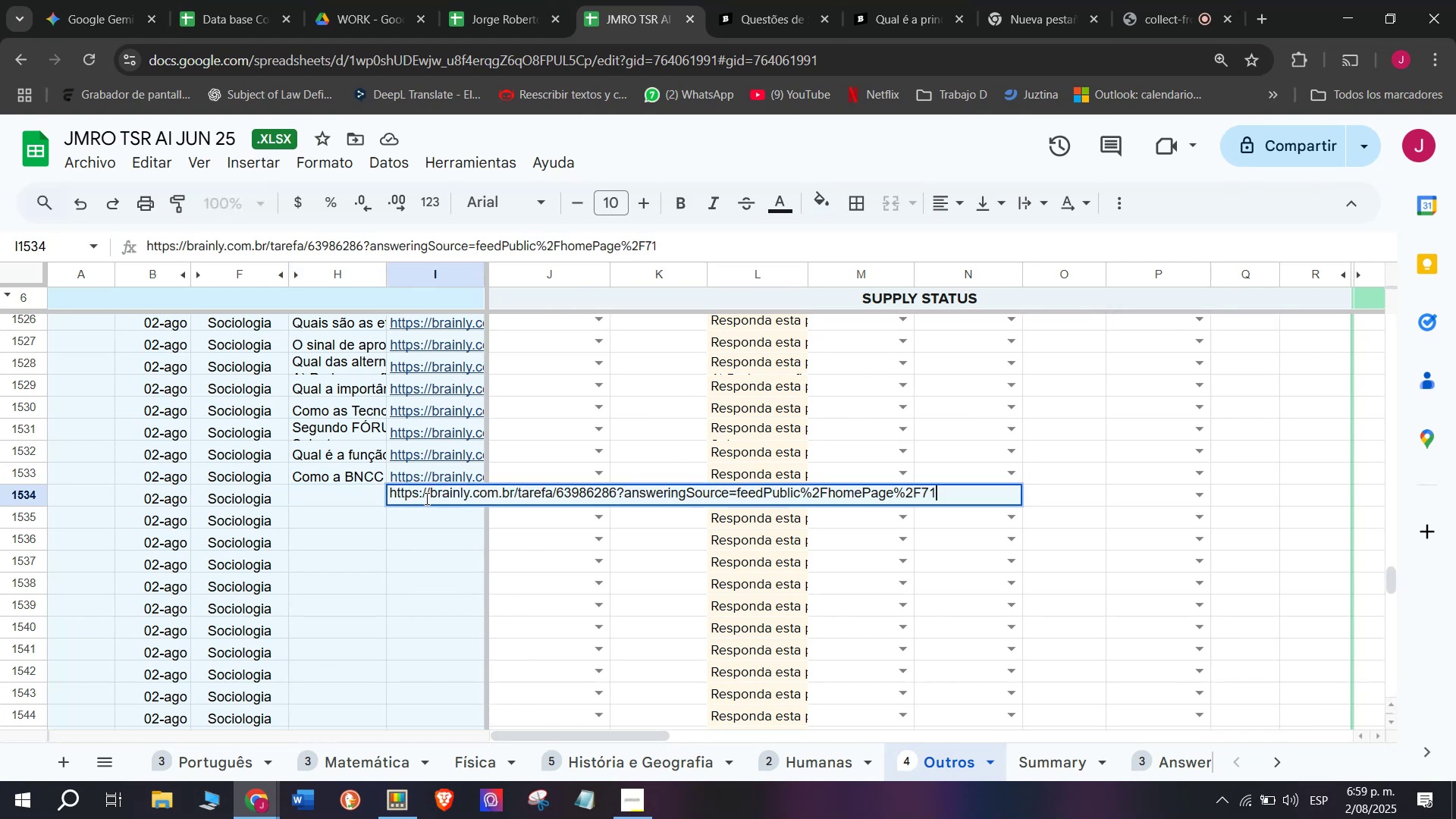 
key(Enter)
 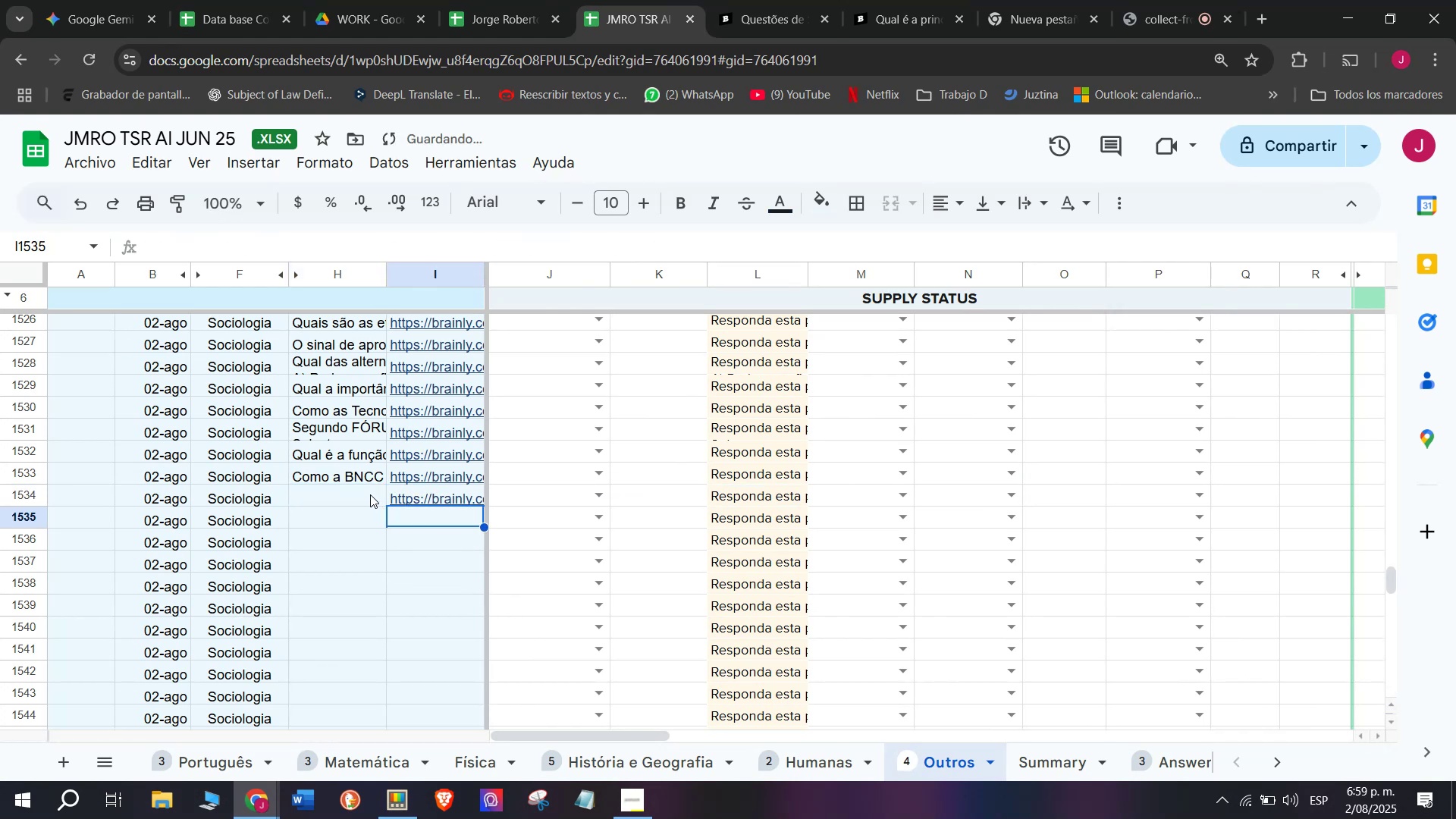 
left_click([369, 489])
 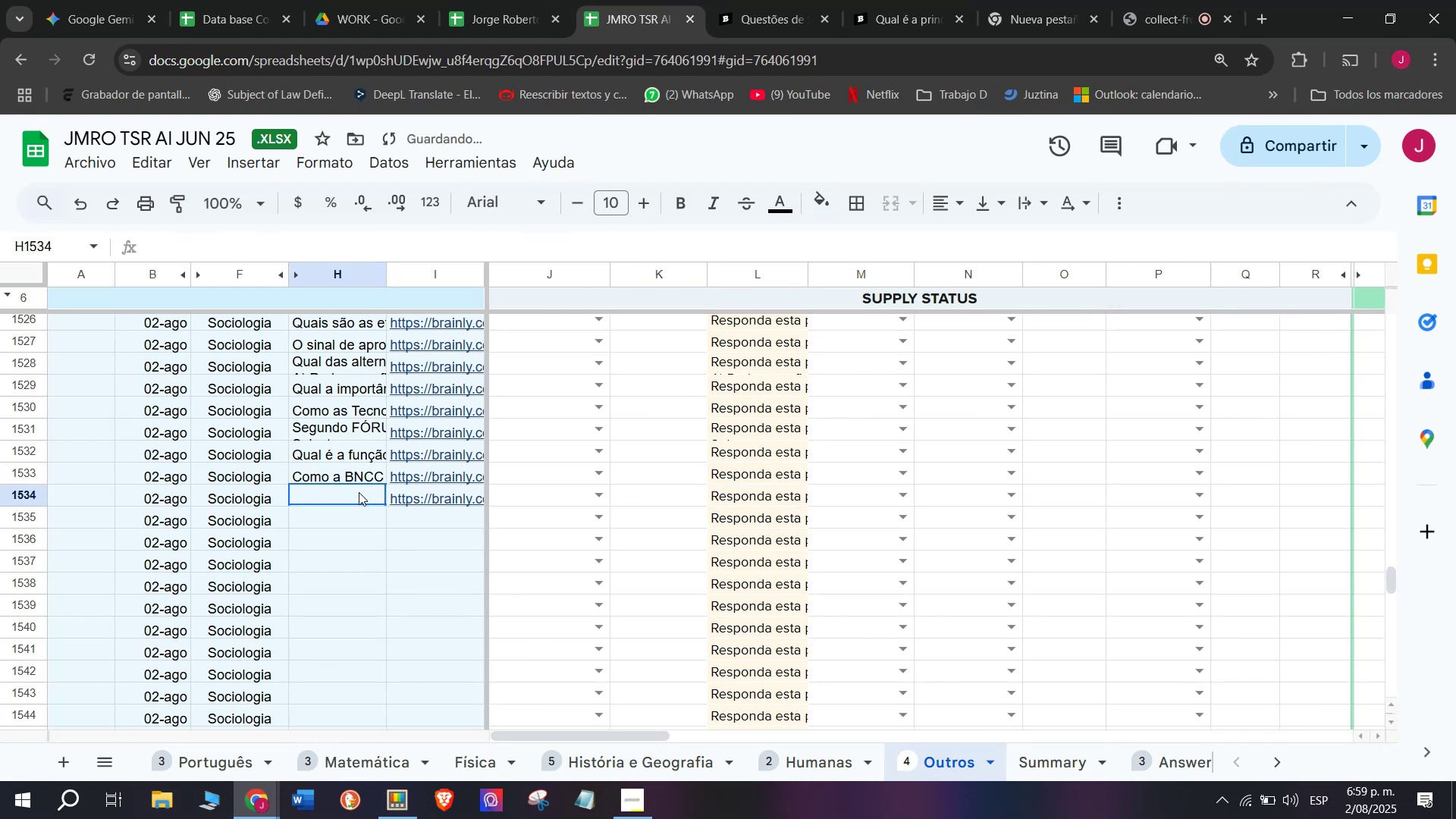 
double_click([359, 492])
 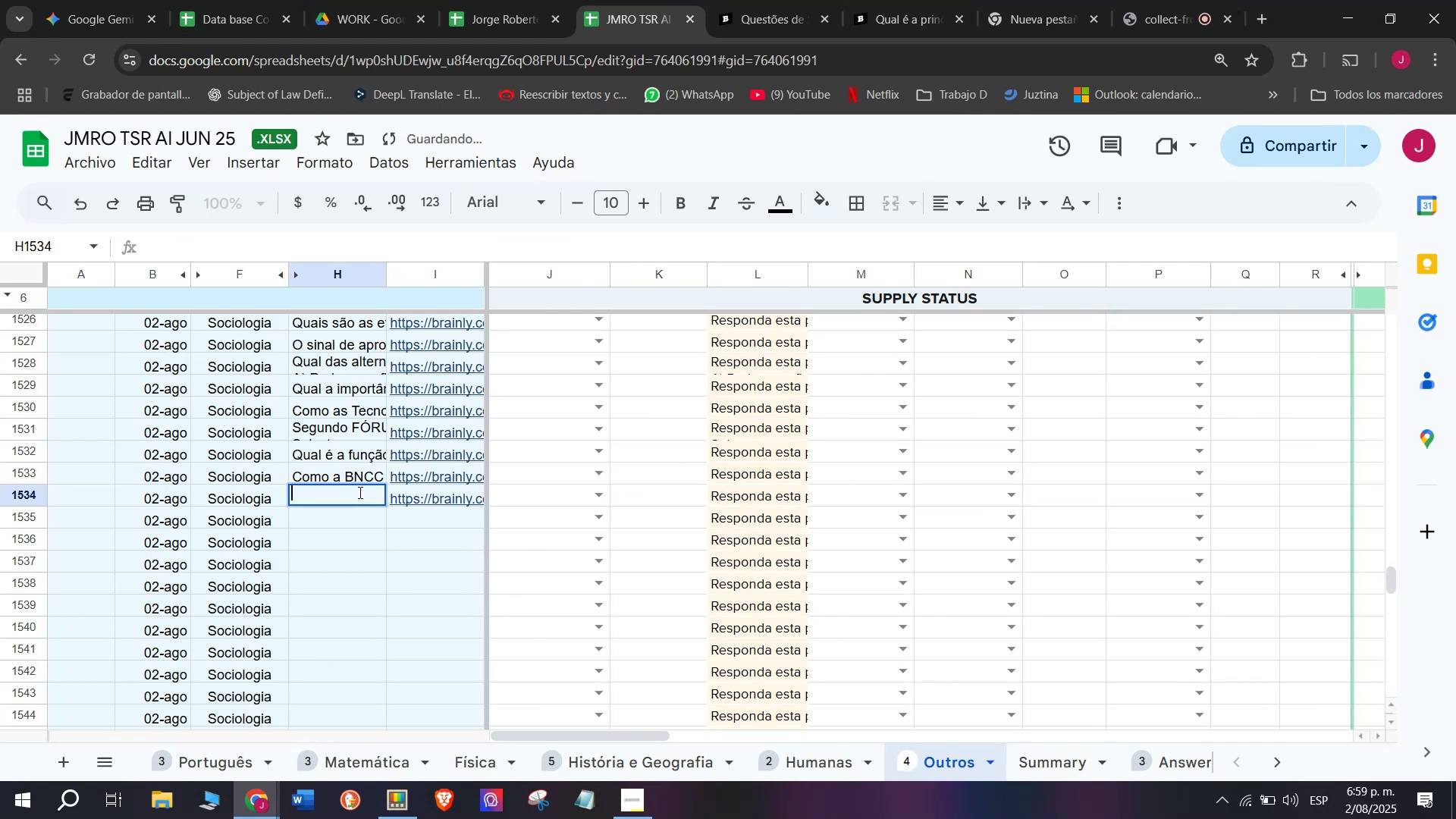 
key(Meta+MetaLeft)
 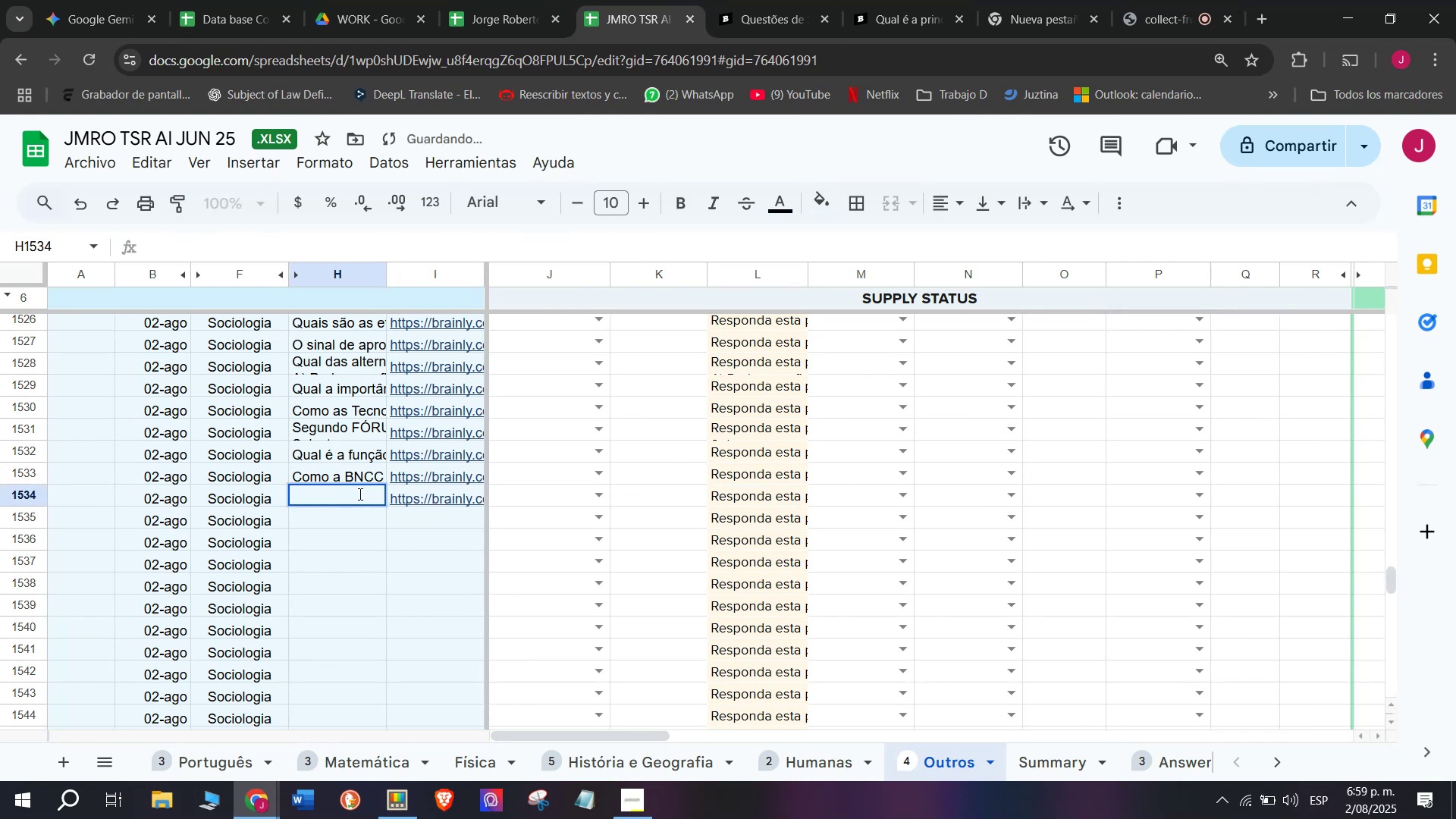 
key(Meta+V)
 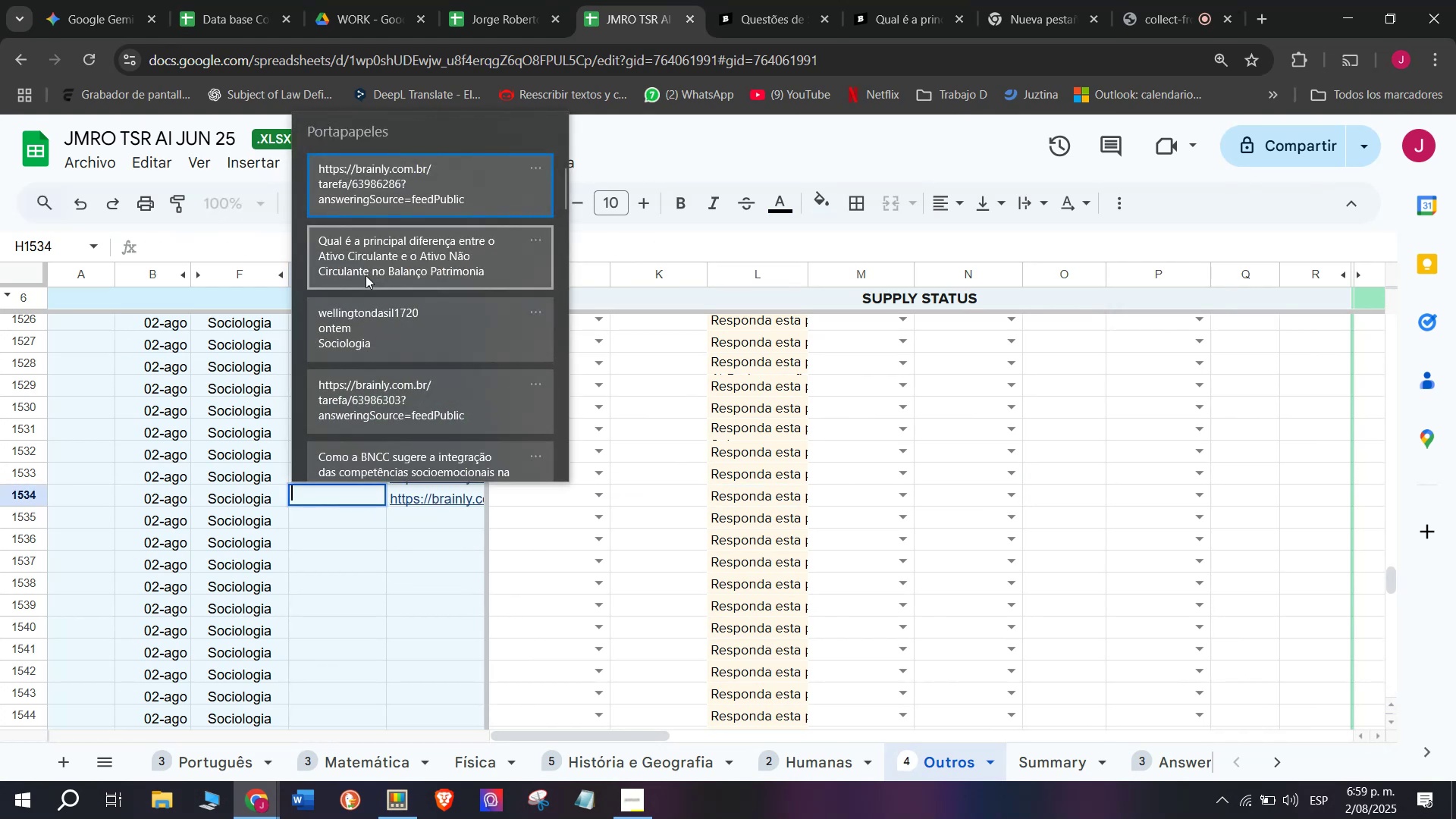 
left_click([365, 255])
 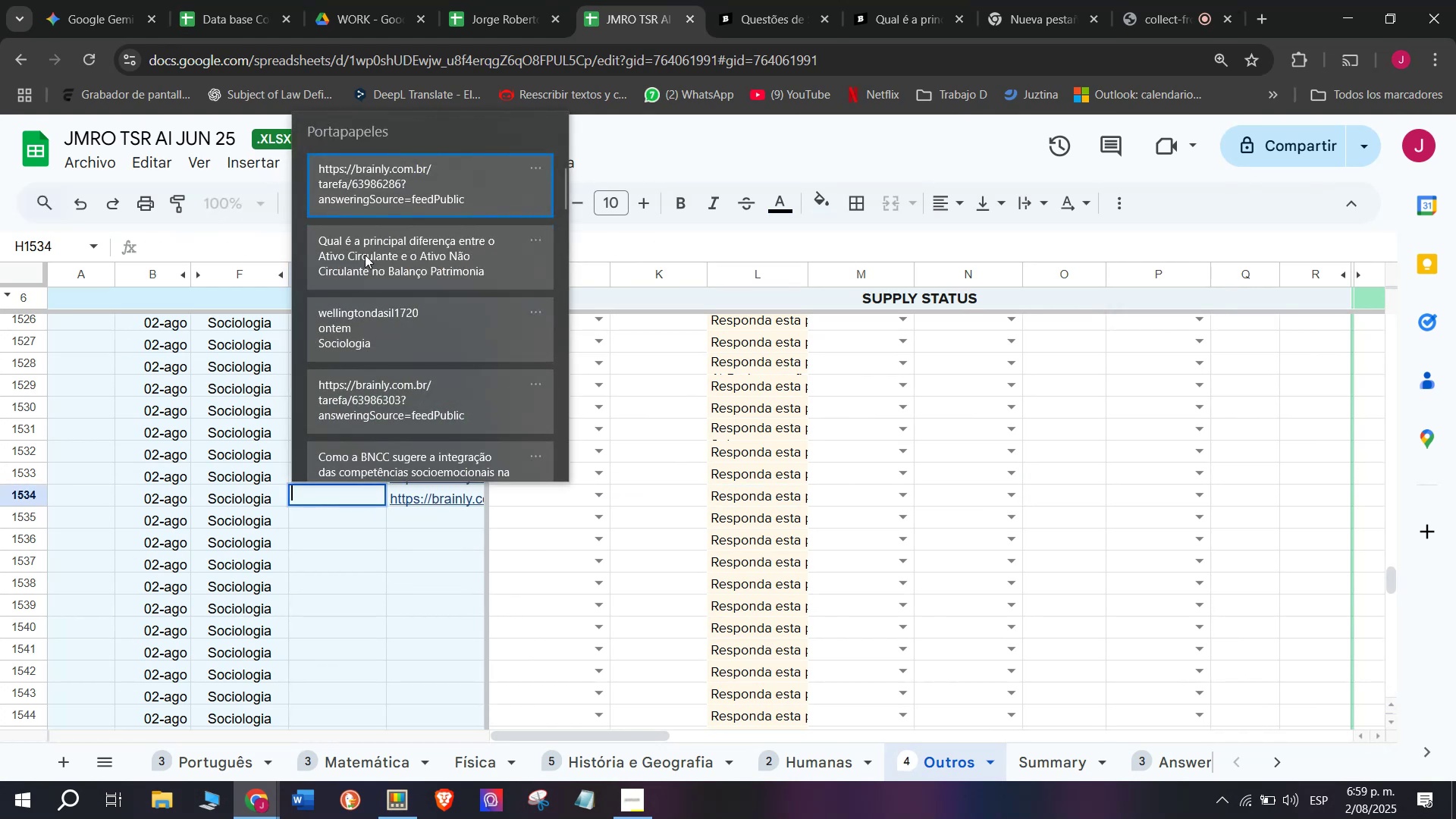 
key(Control+ControlLeft)
 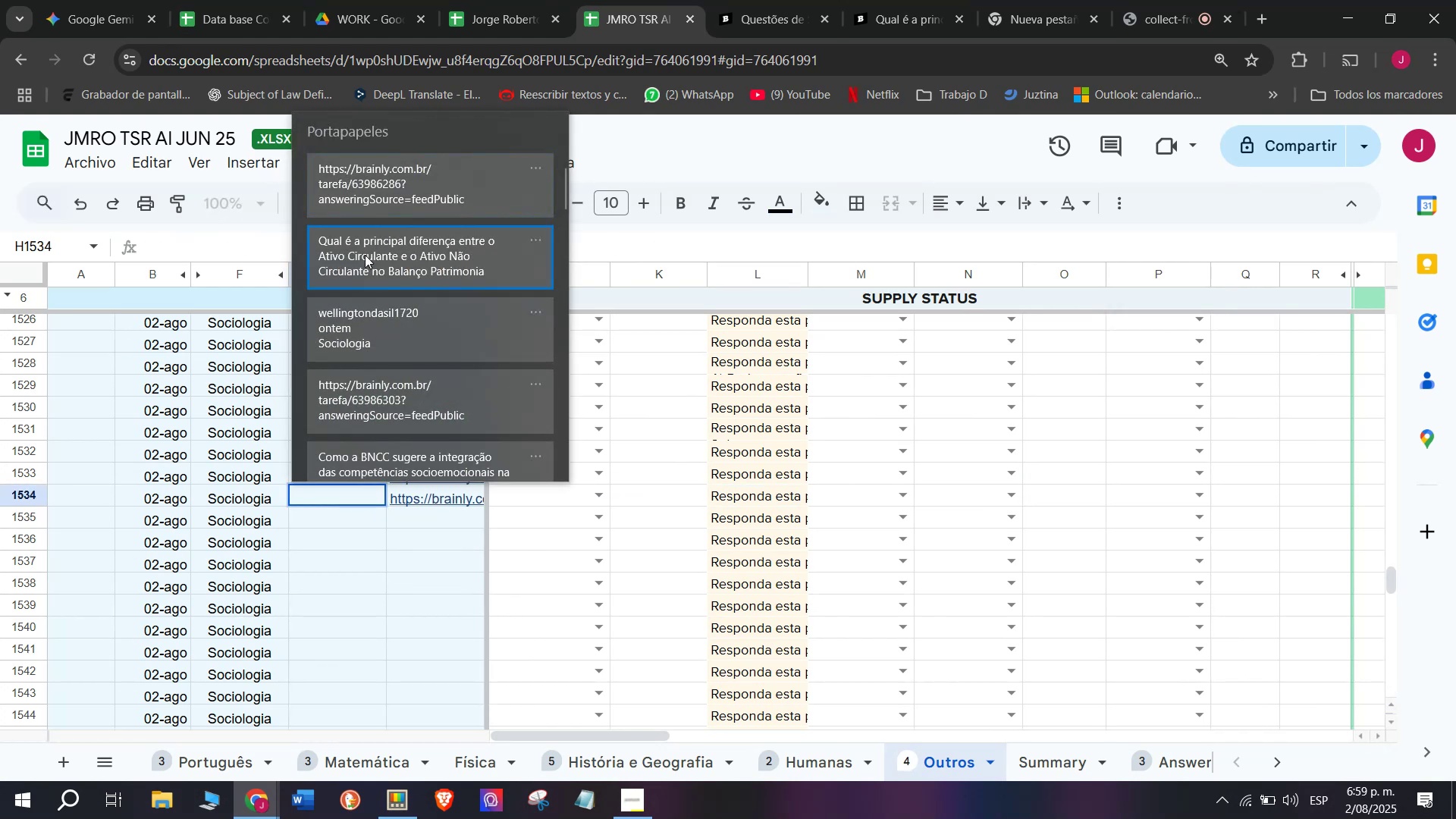 
key(Control+V)
 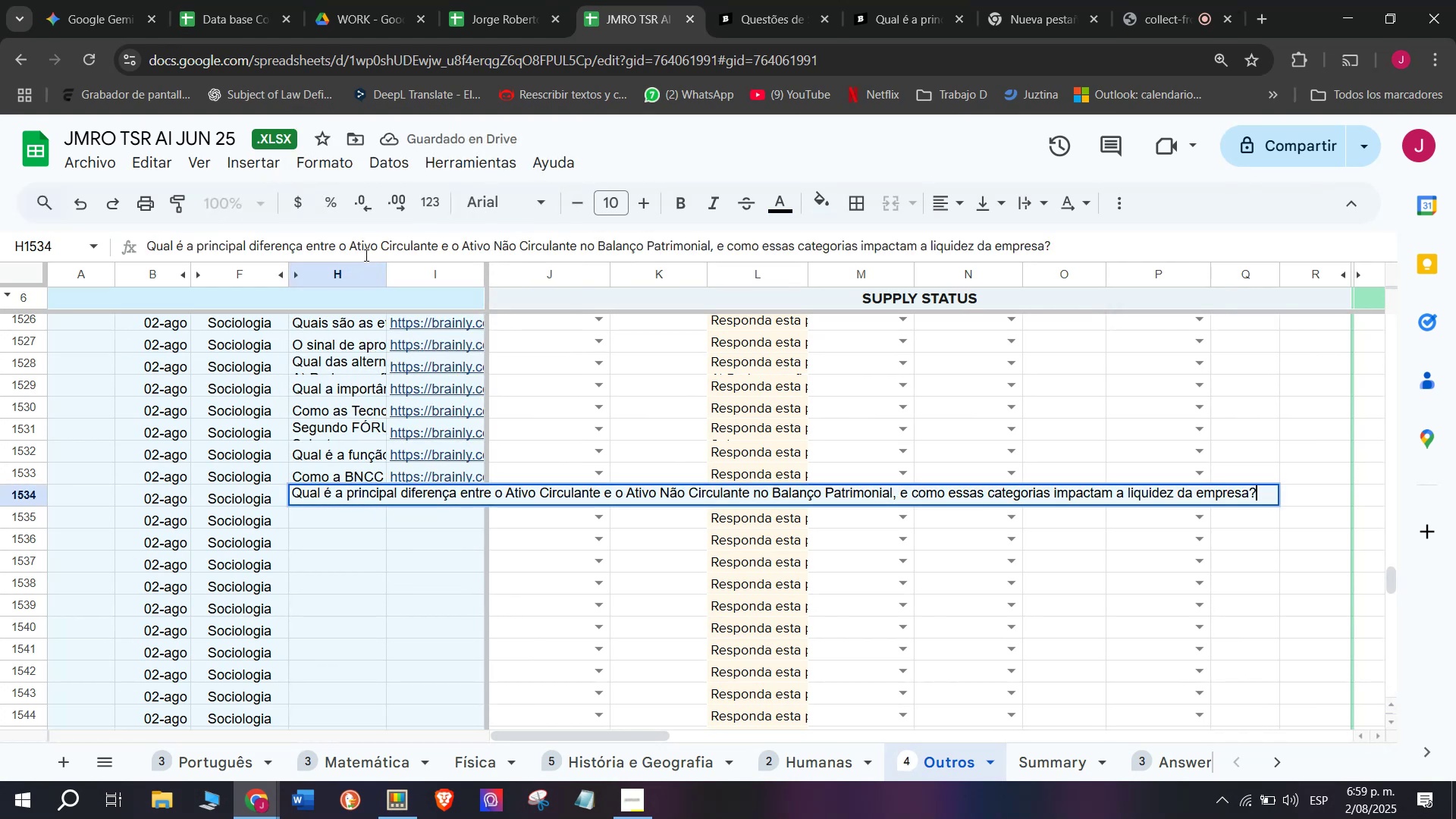 
key(Enter)
 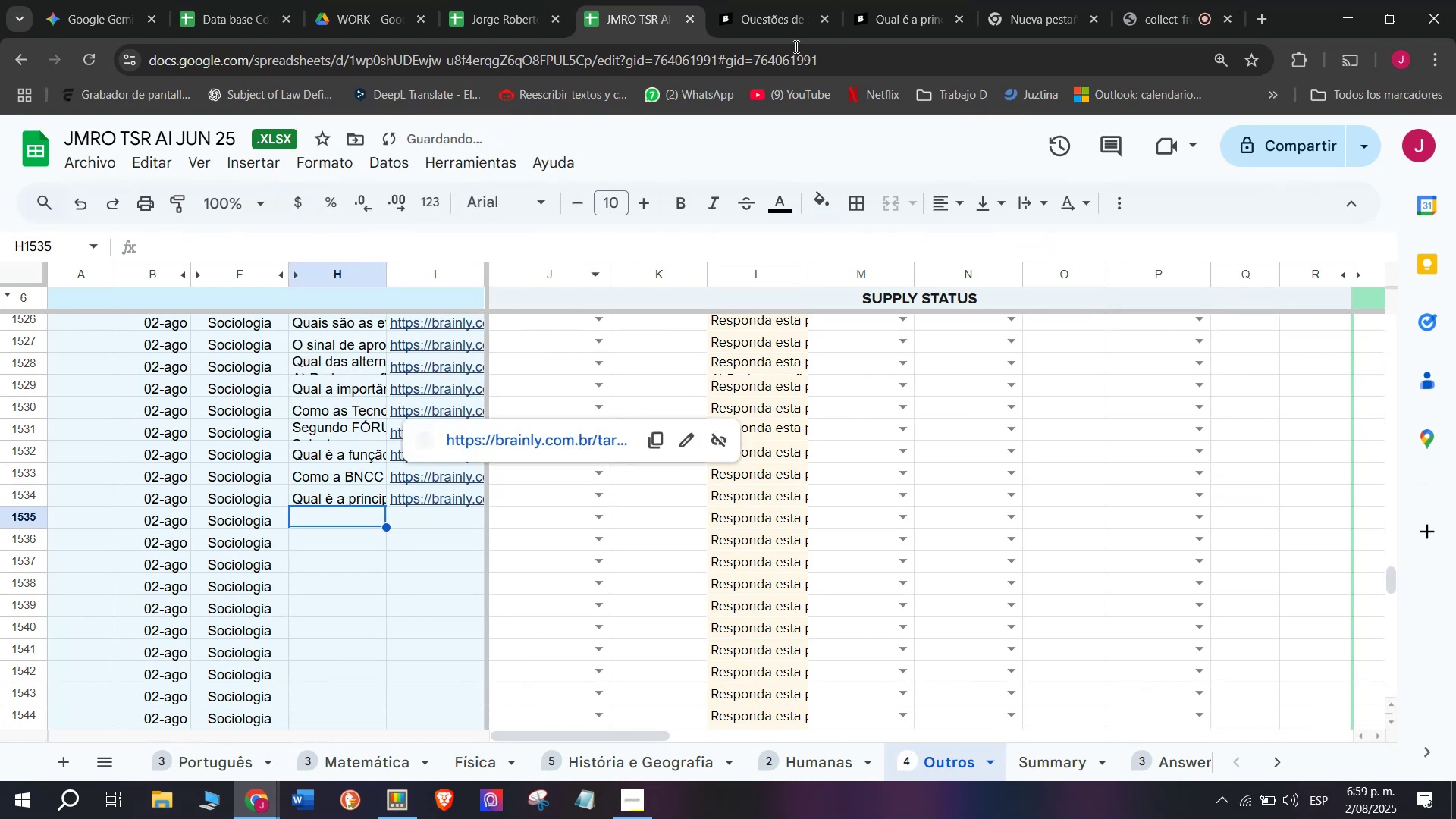 
left_click([920, 0])
 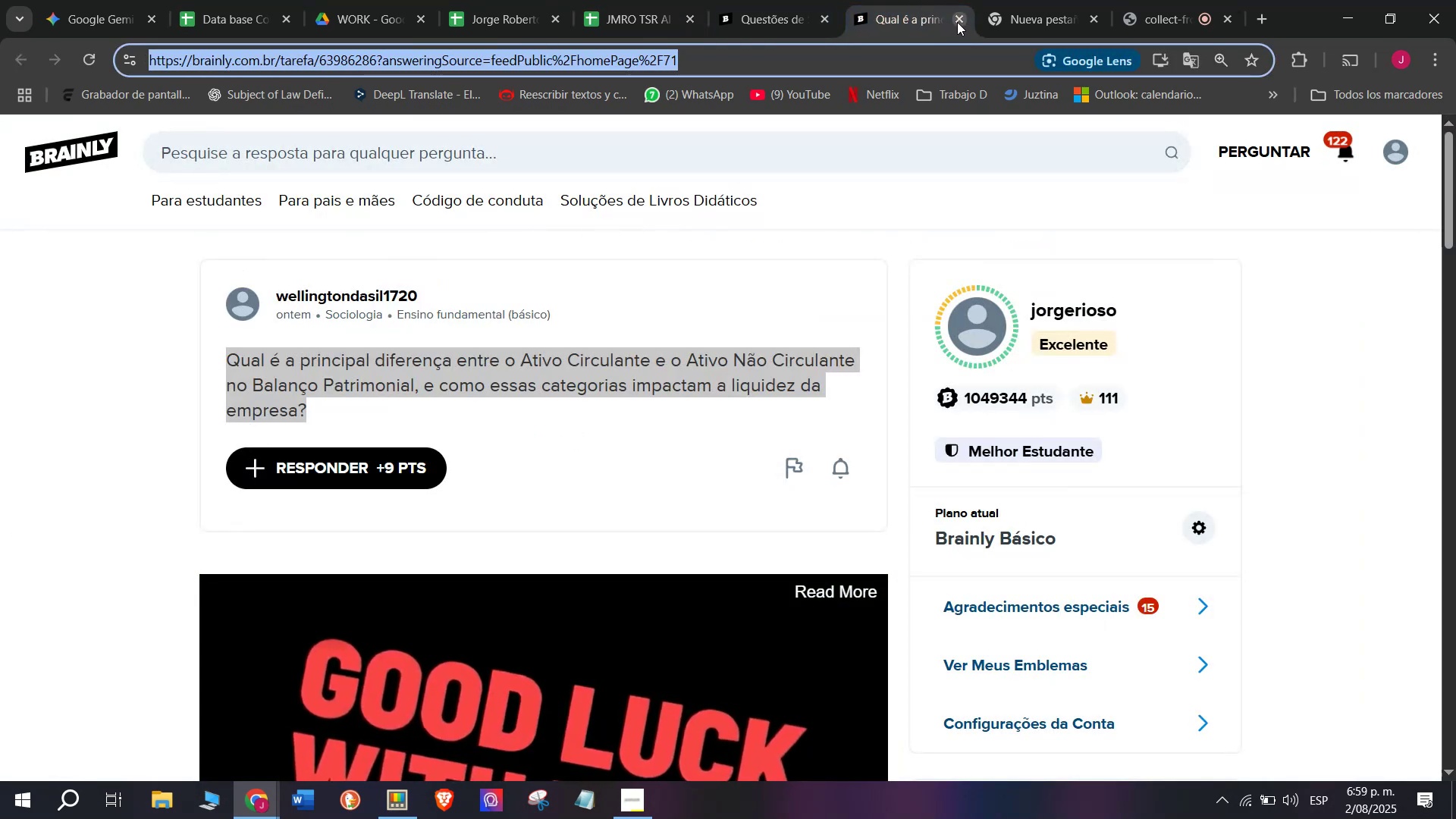 
double_click([782, 0])
 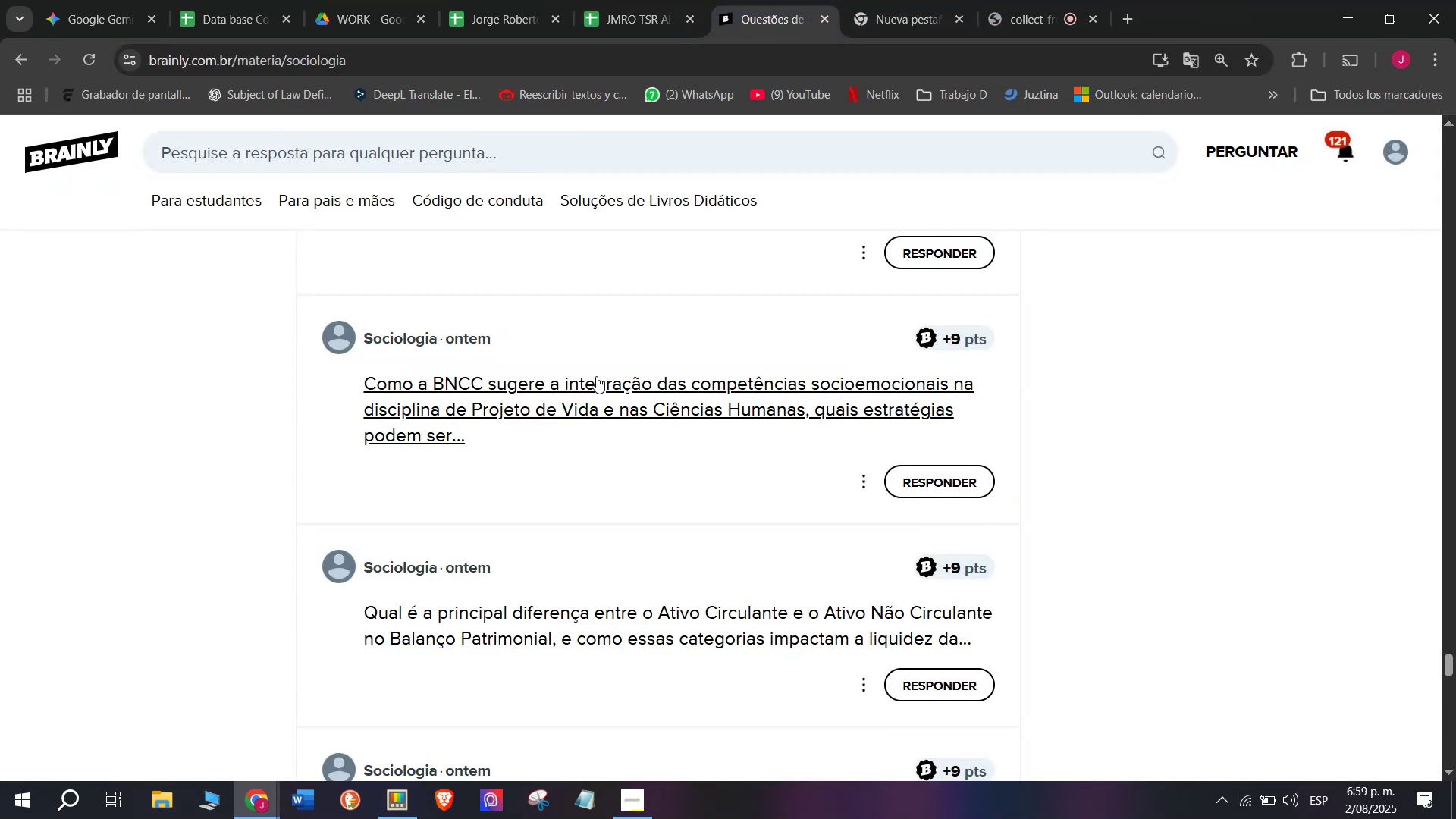 
scroll: coordinate [596, 378], scroll_direction: down, amount: 1.0
 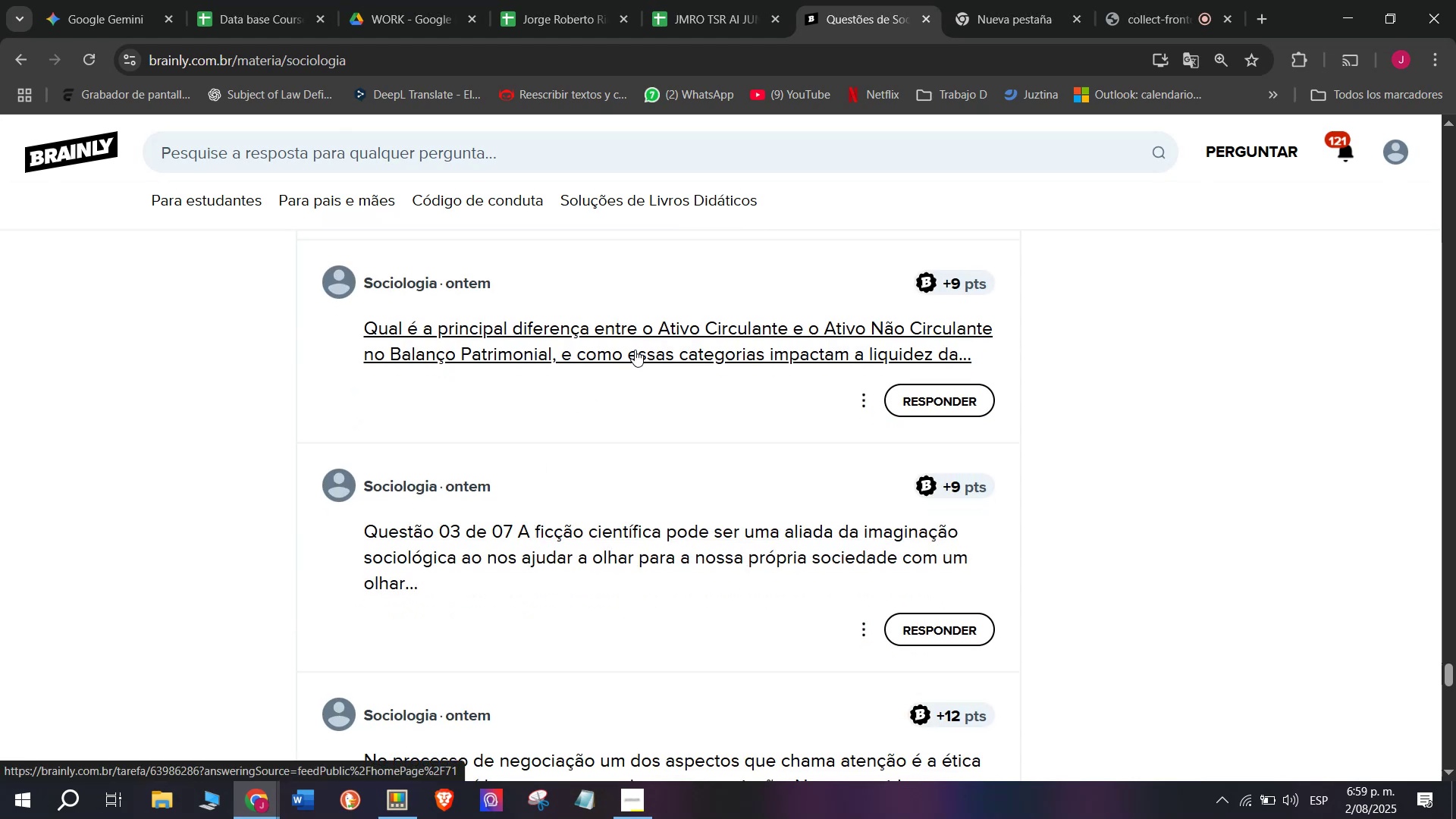 
left_click([733, 0])
 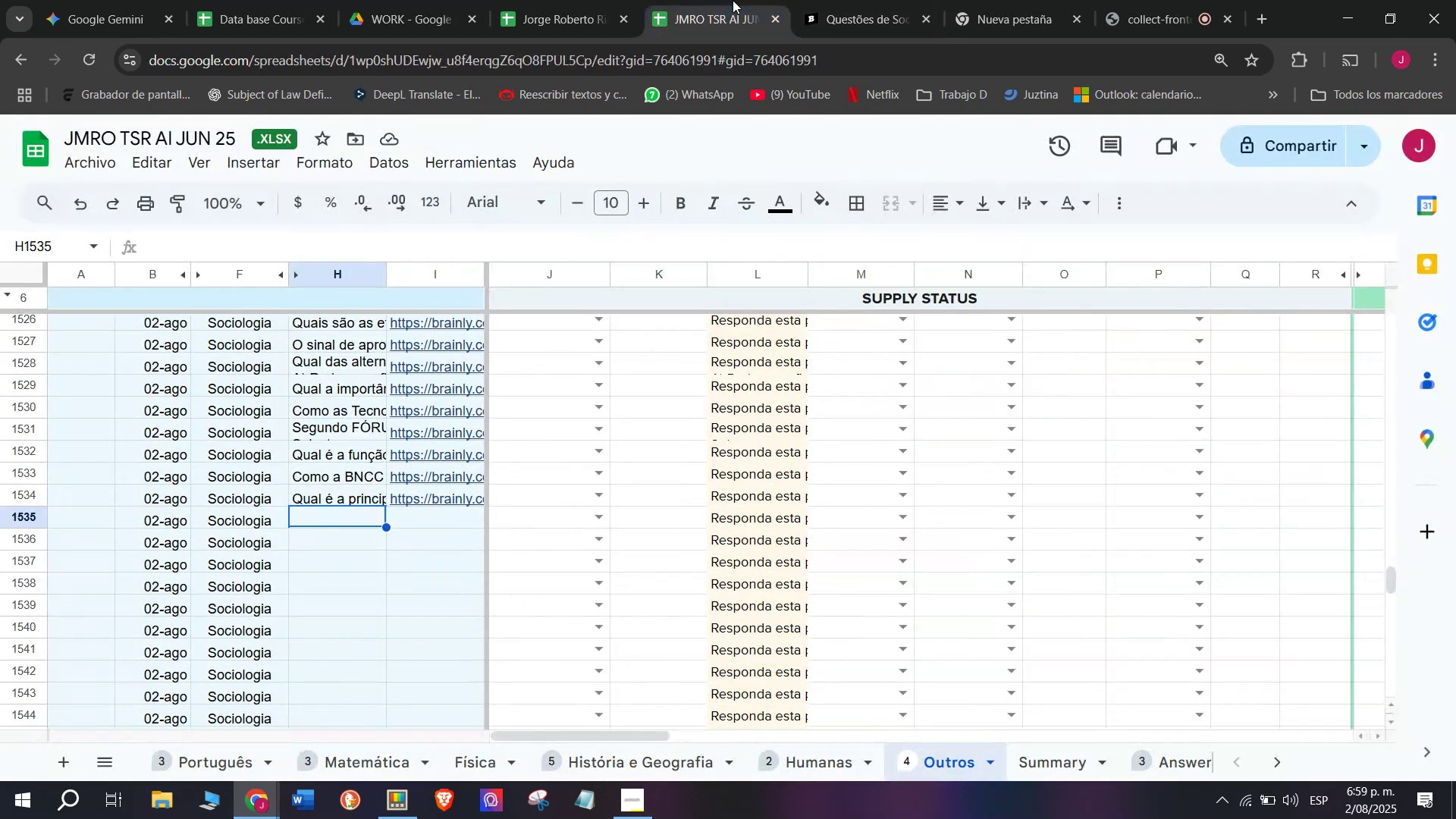 
left_click([874, 0])
 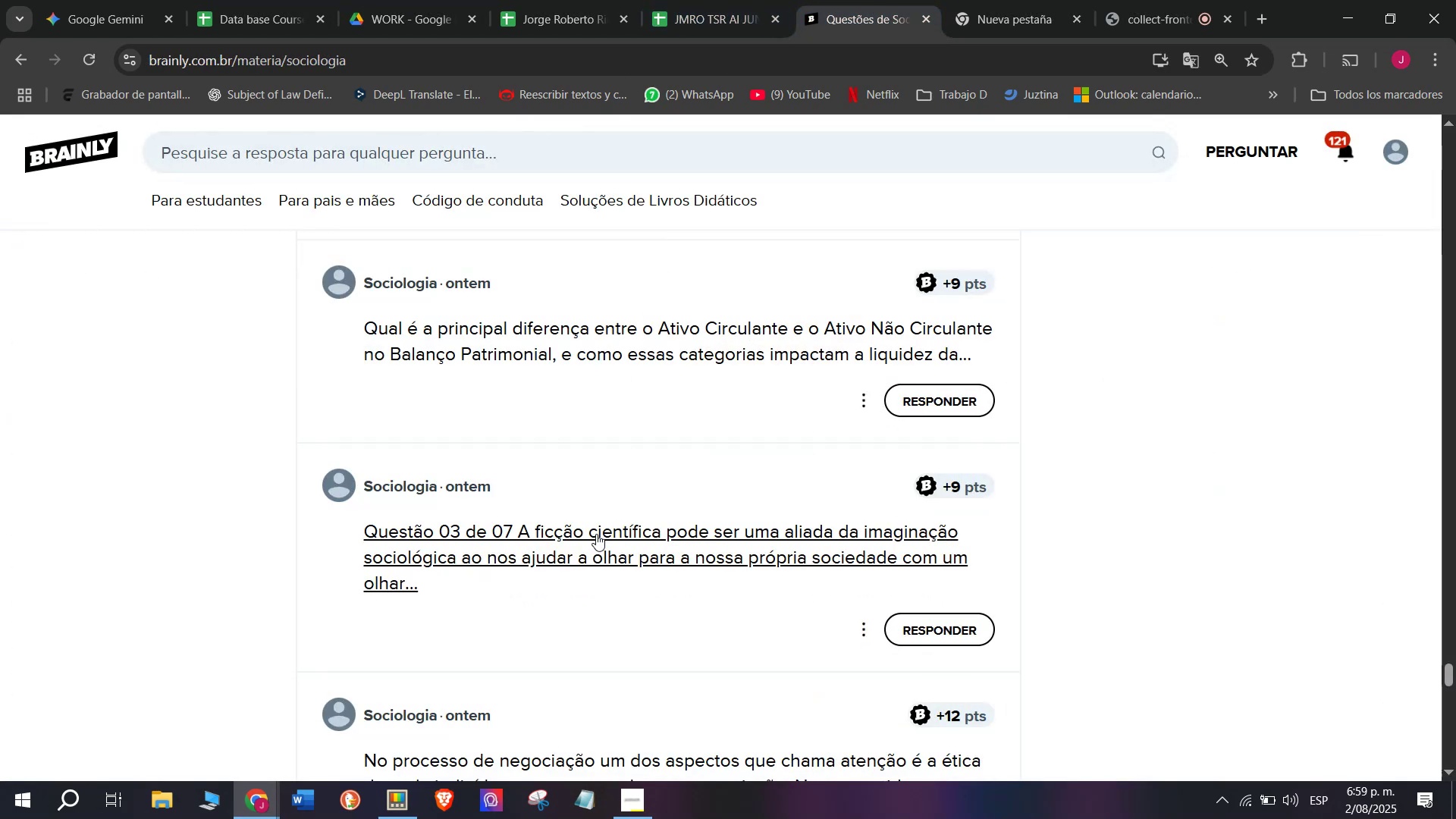 
right_click([596, 534])
 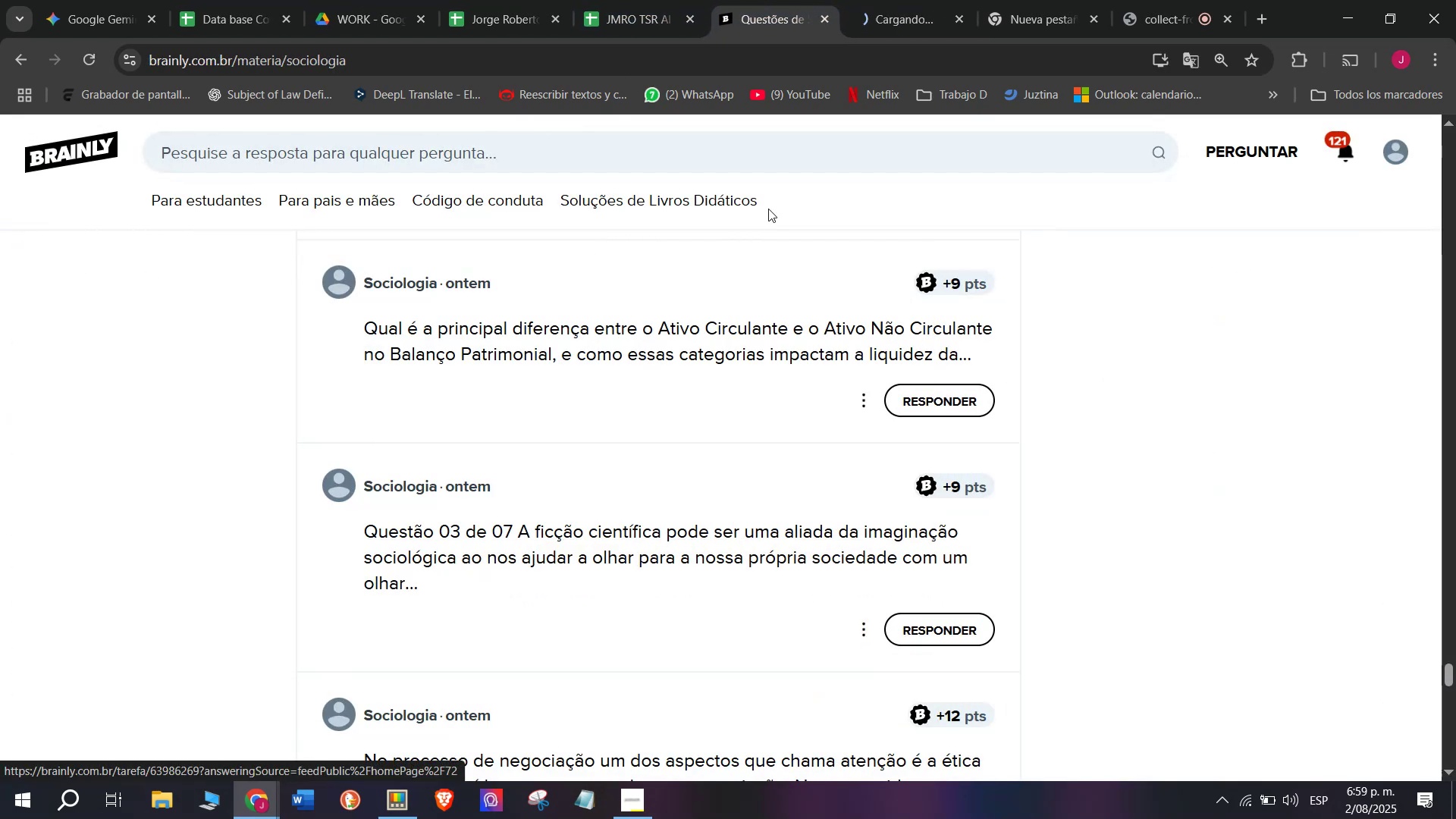 
left_click([888, 12])
 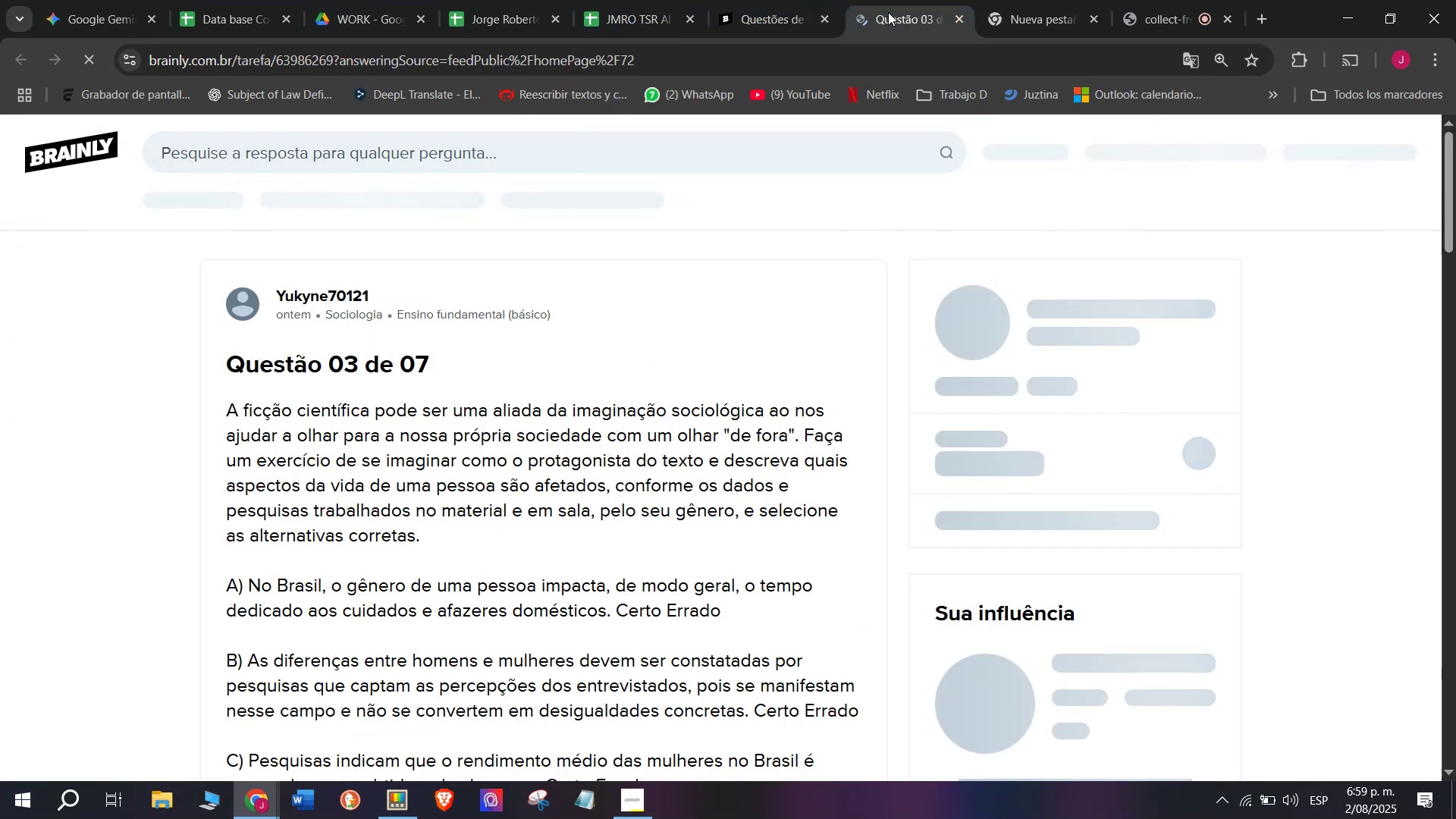 
scroll: coordinate [513, 569], scroll_direction: down, amount: 2.0
 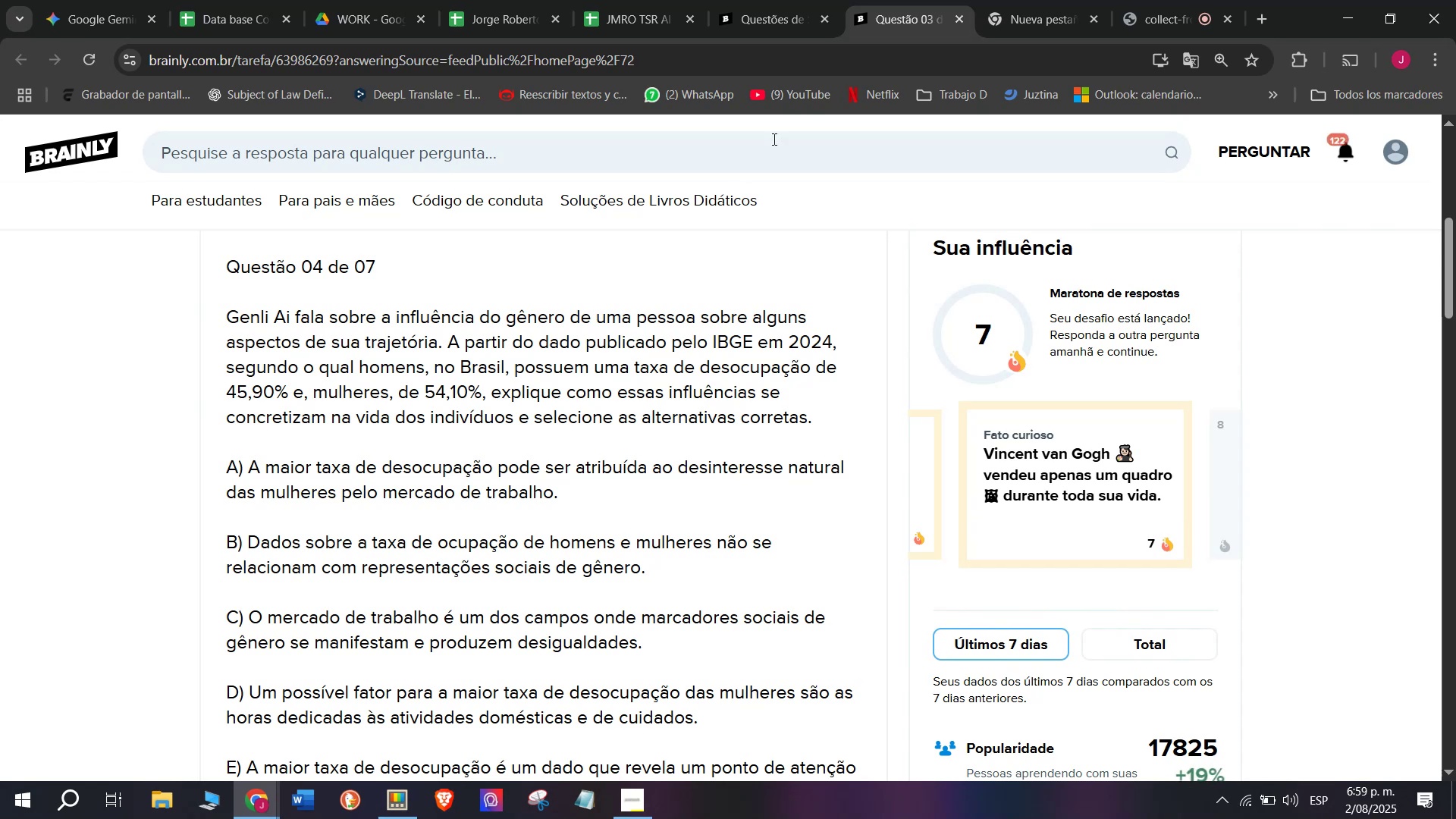 
left_click([888, 0])
 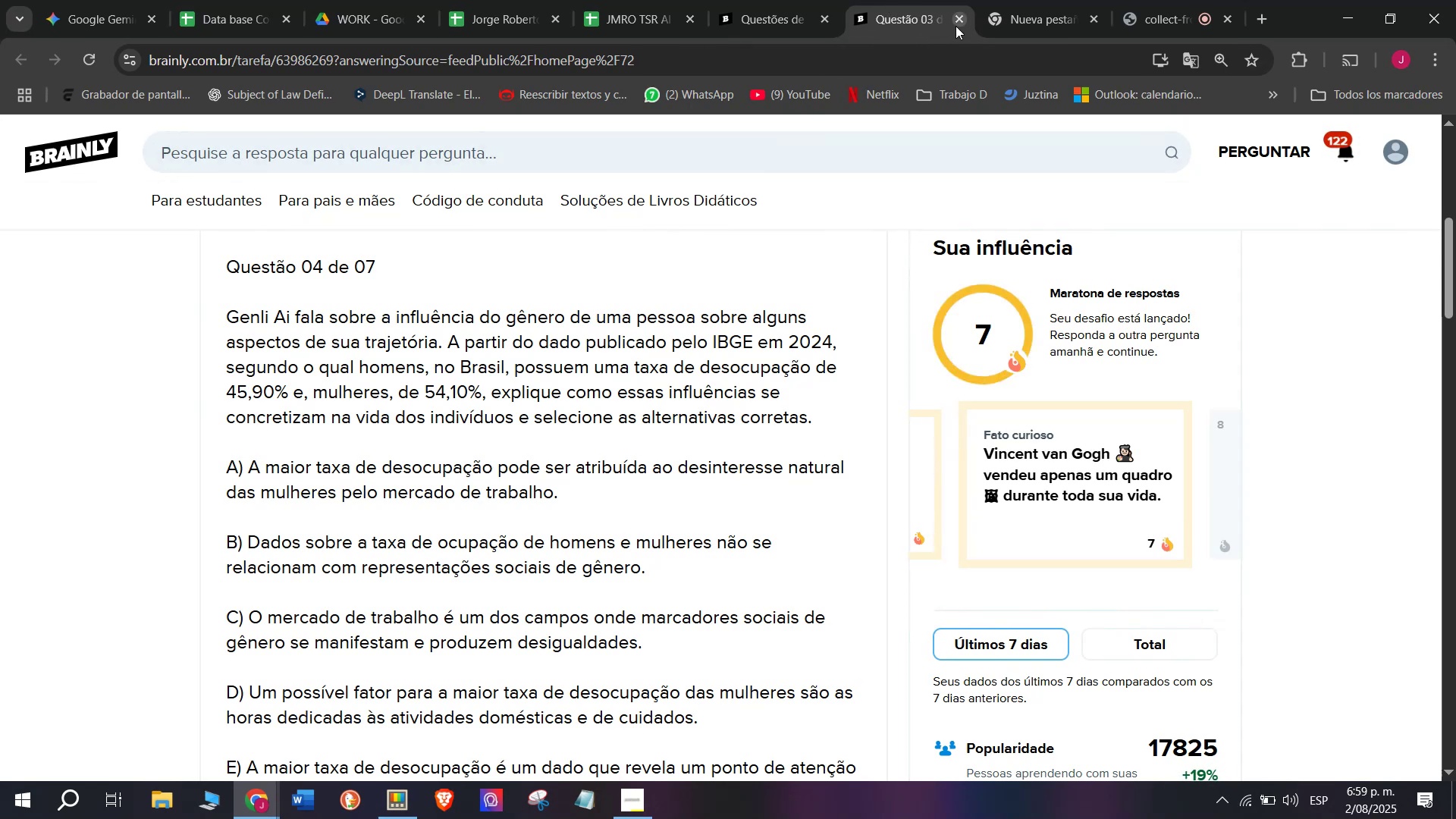 
double_click([792, 0])
 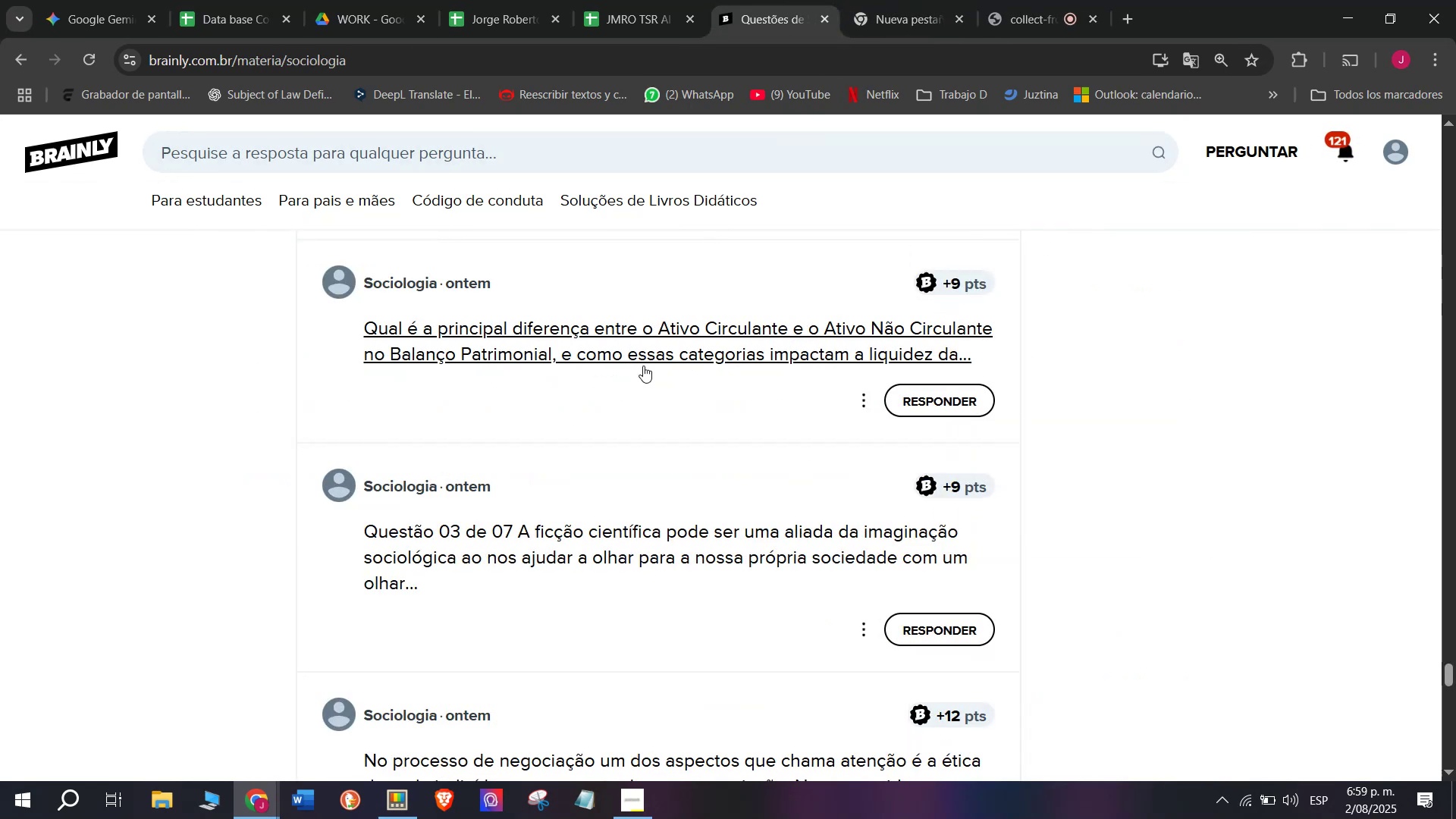 
scroll: coordinate [644, 372], scroll_direction: down, amount: 1.0
 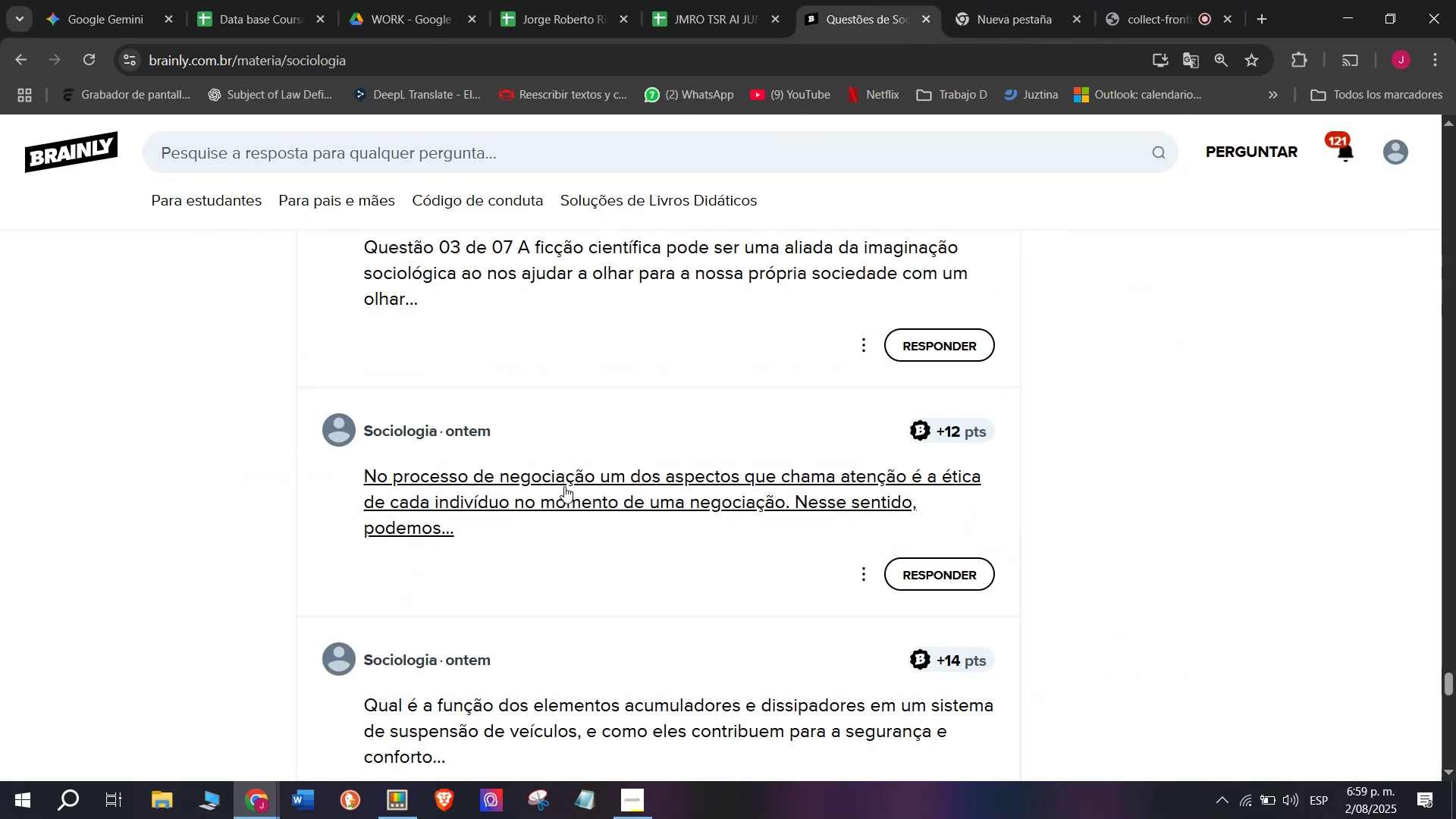 
right_click([564, 486])
 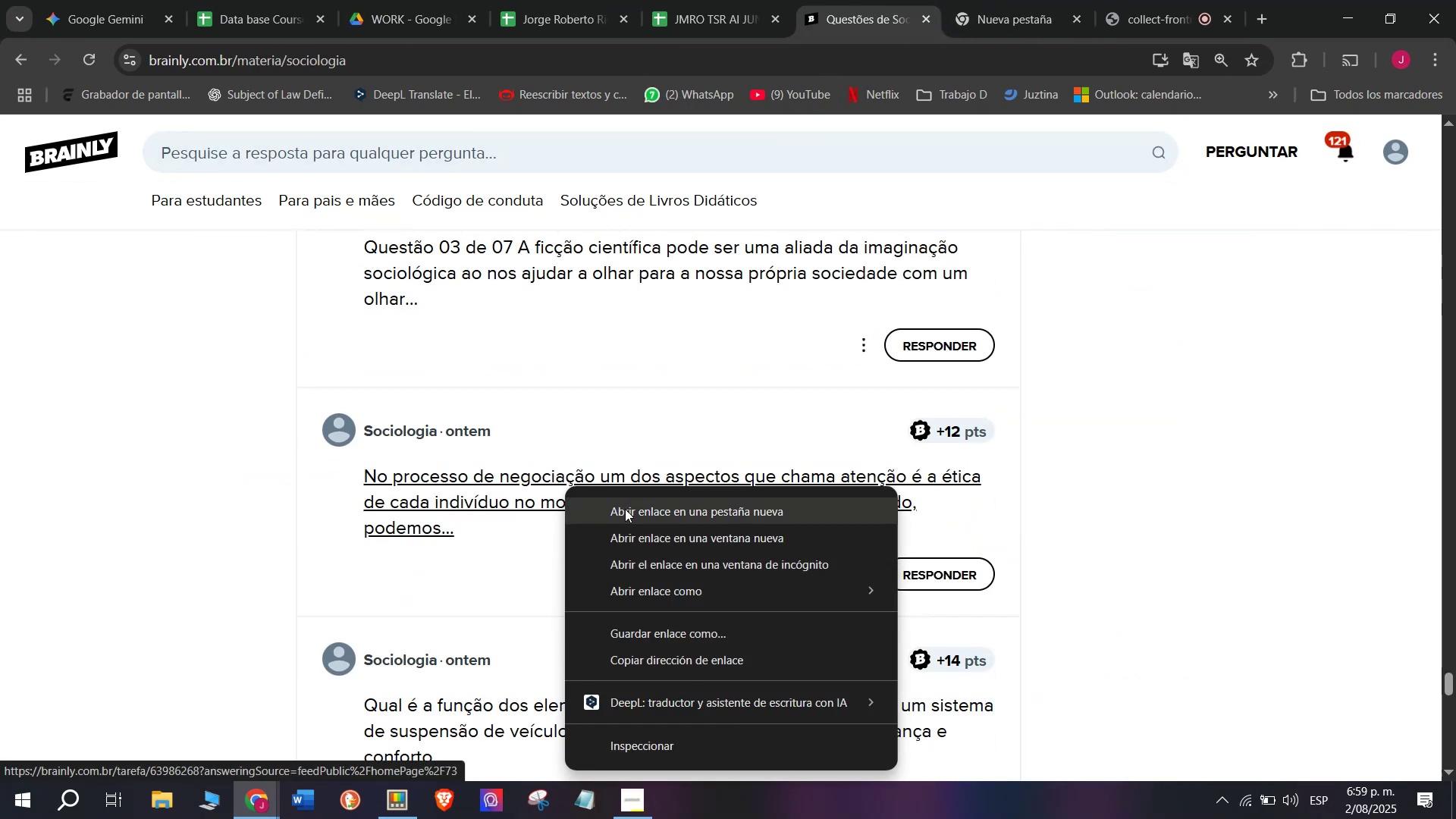 
left_click([624, 510])
 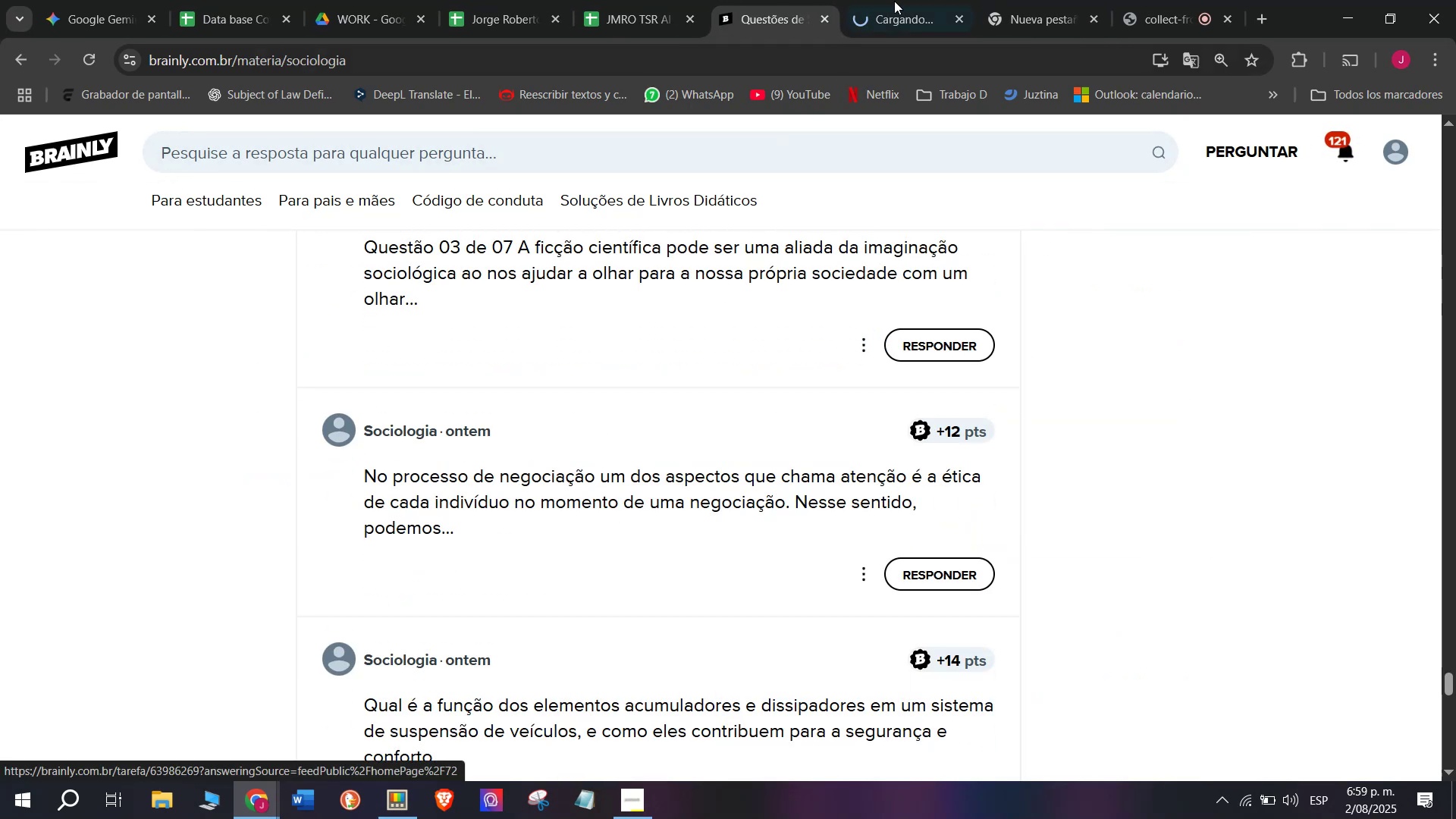 
left_click([894, 0])
 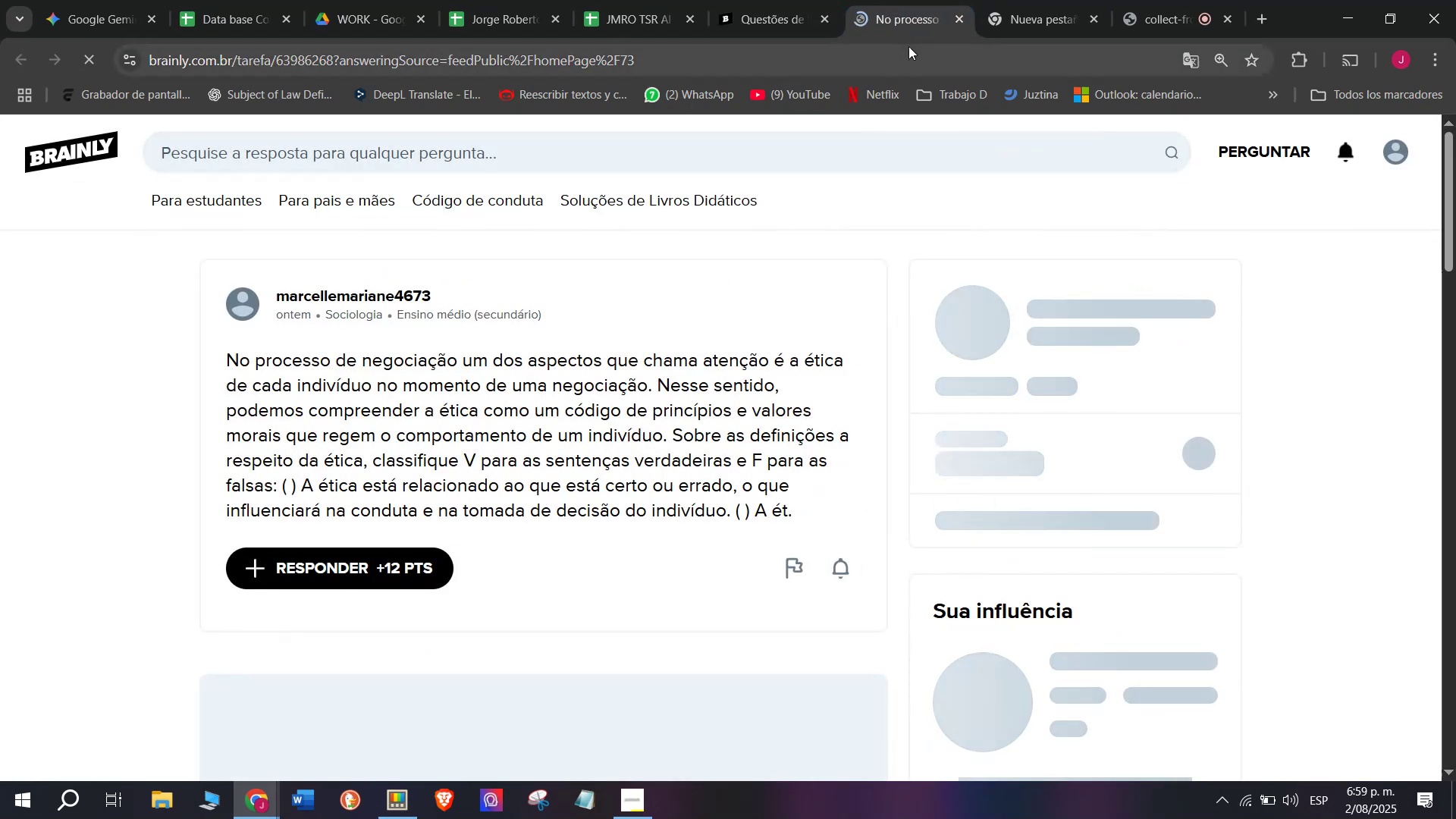 
left_click([915, 17])
 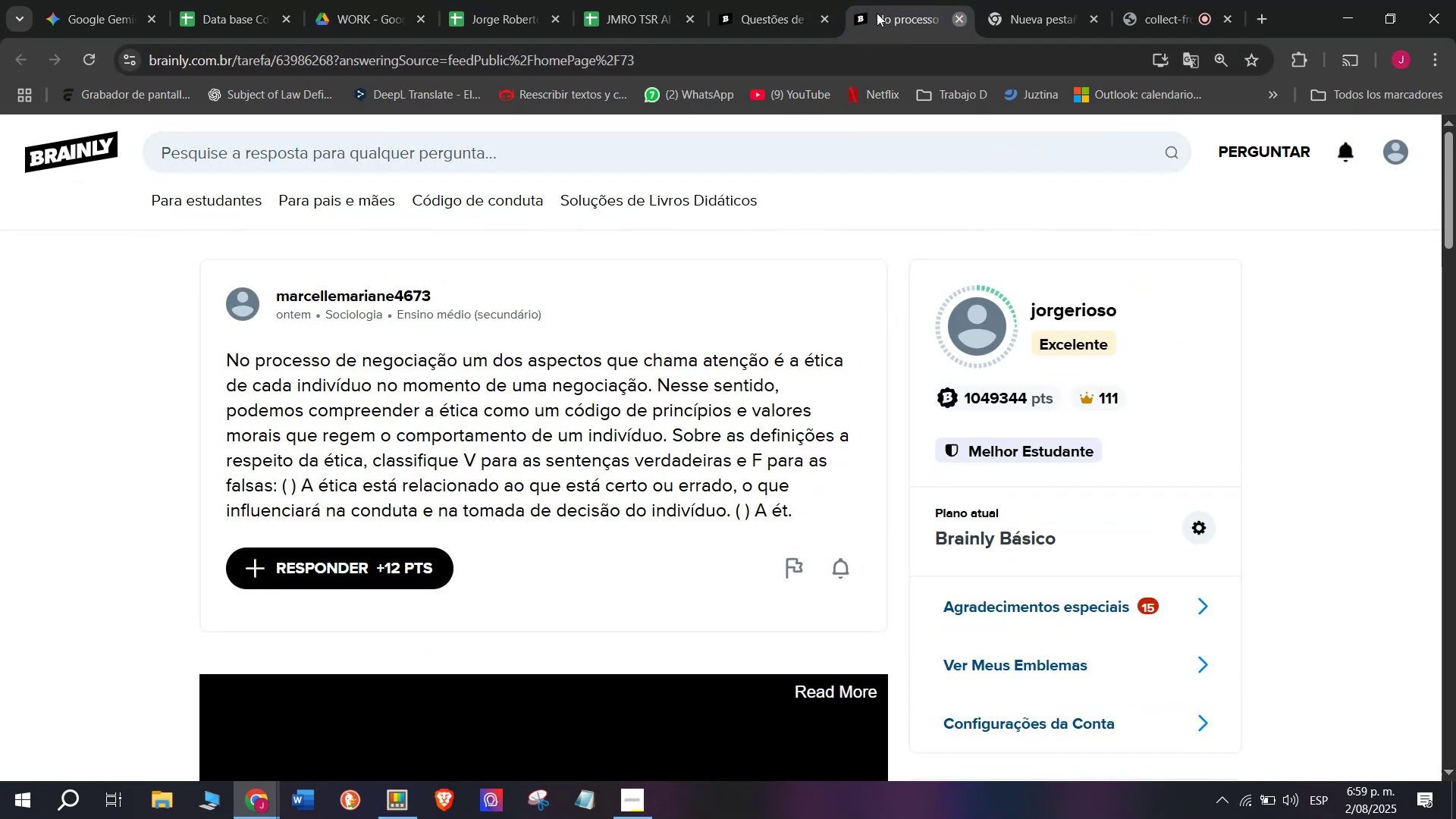 
double_click([727, 0])
 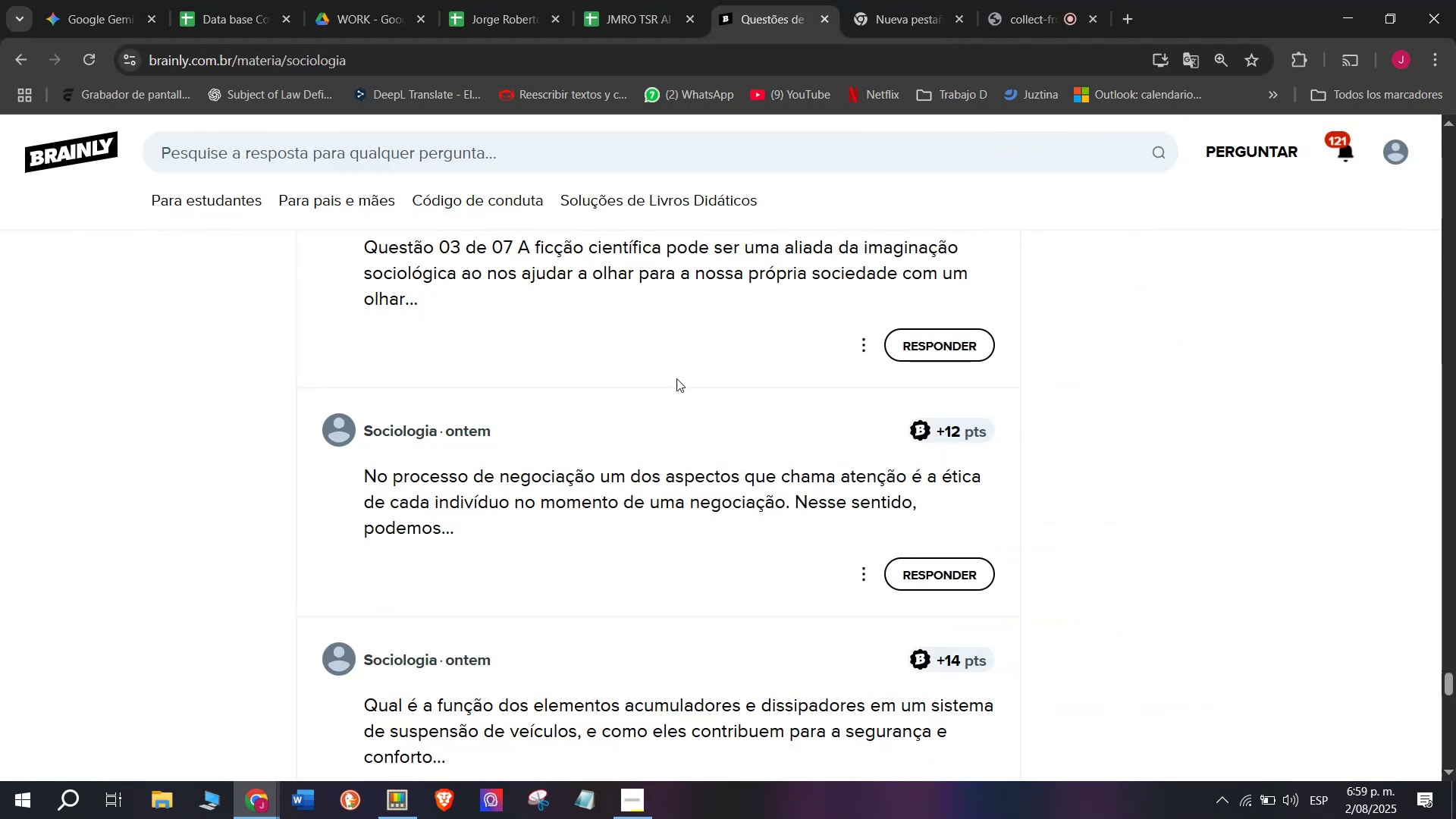 
scroll: coordinate [676, 379], scroll_direction: down, amount: 1.0
 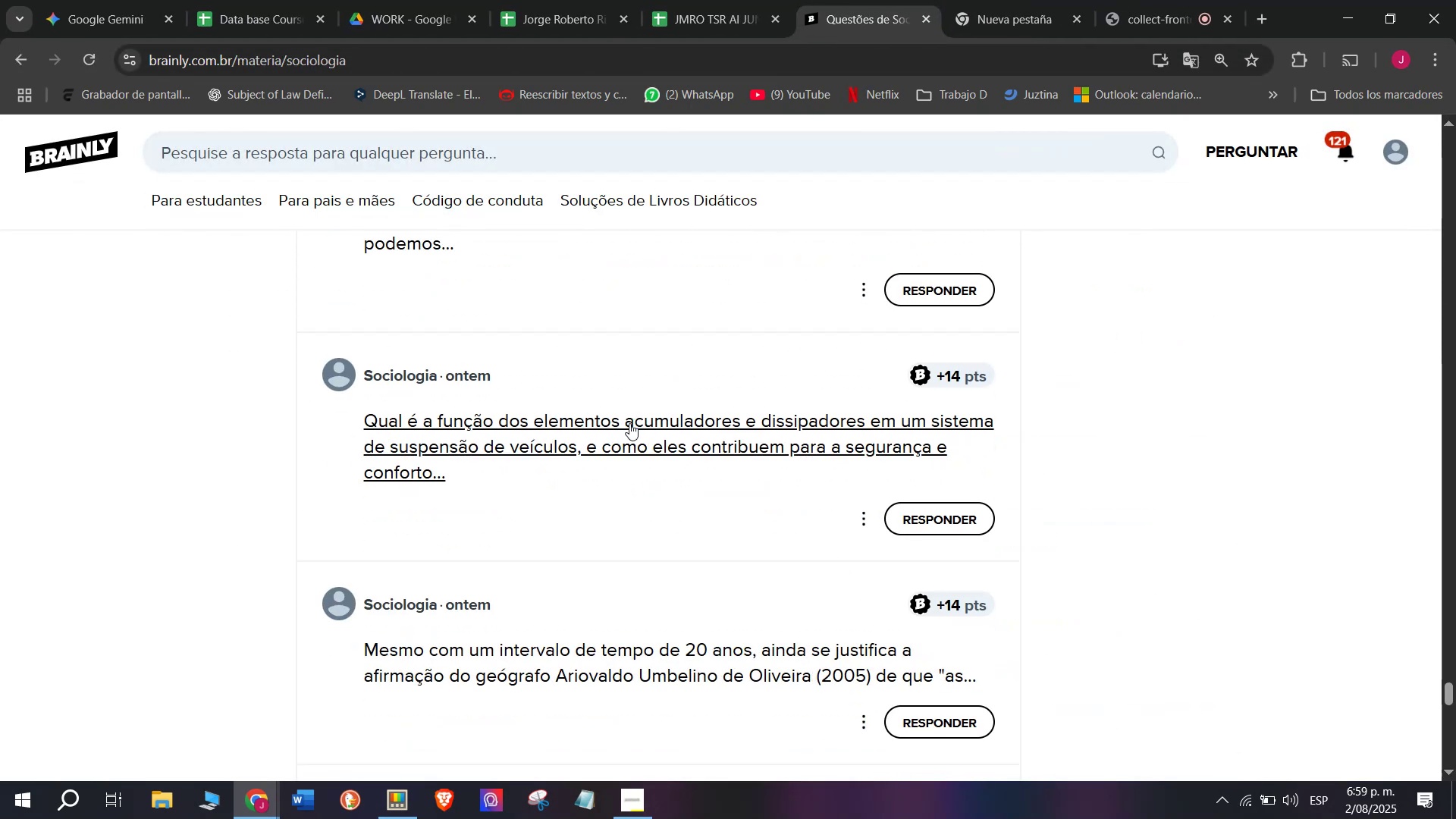 
right_click([626, 429])
 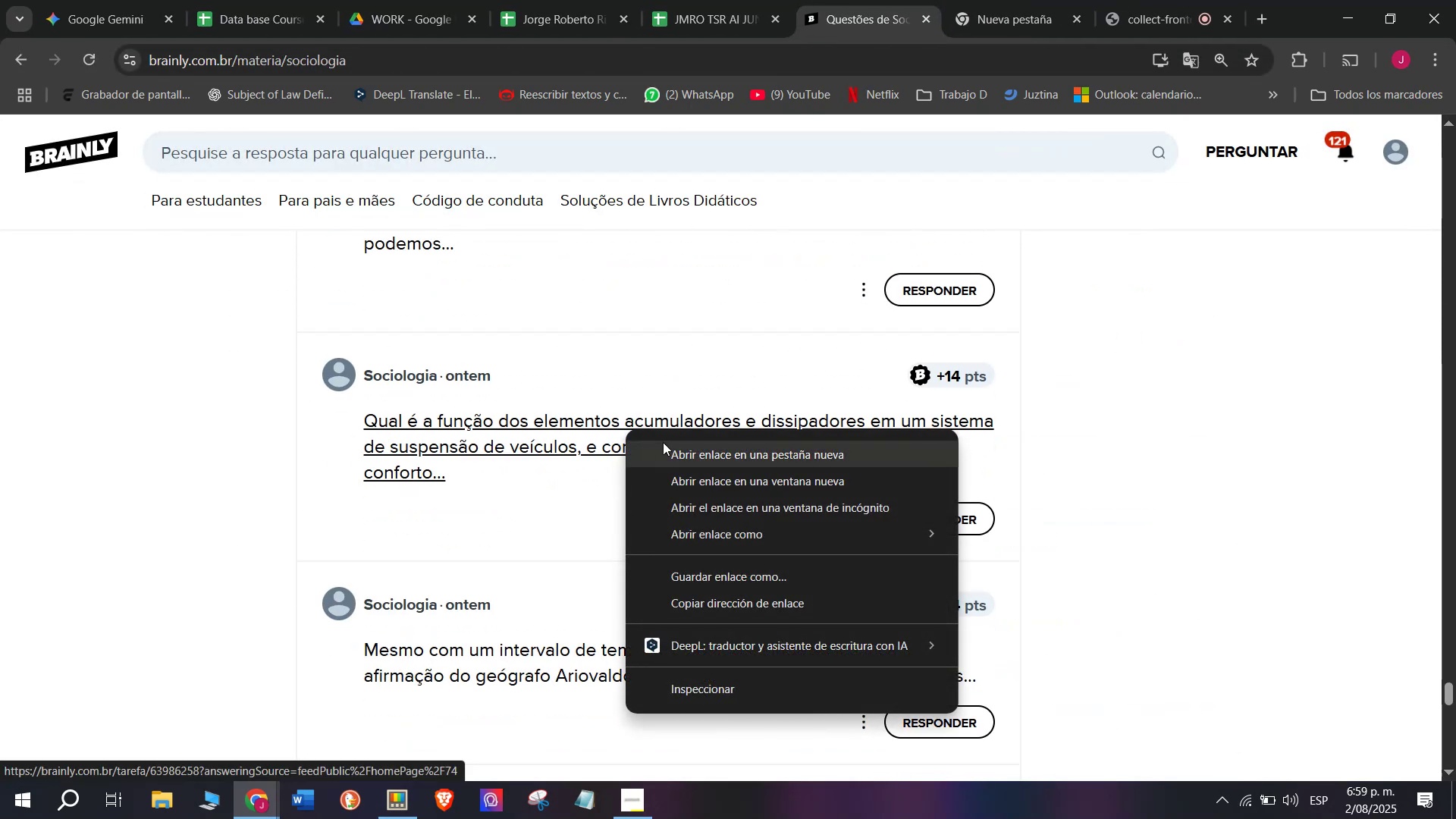 
left_click([663, 442])
 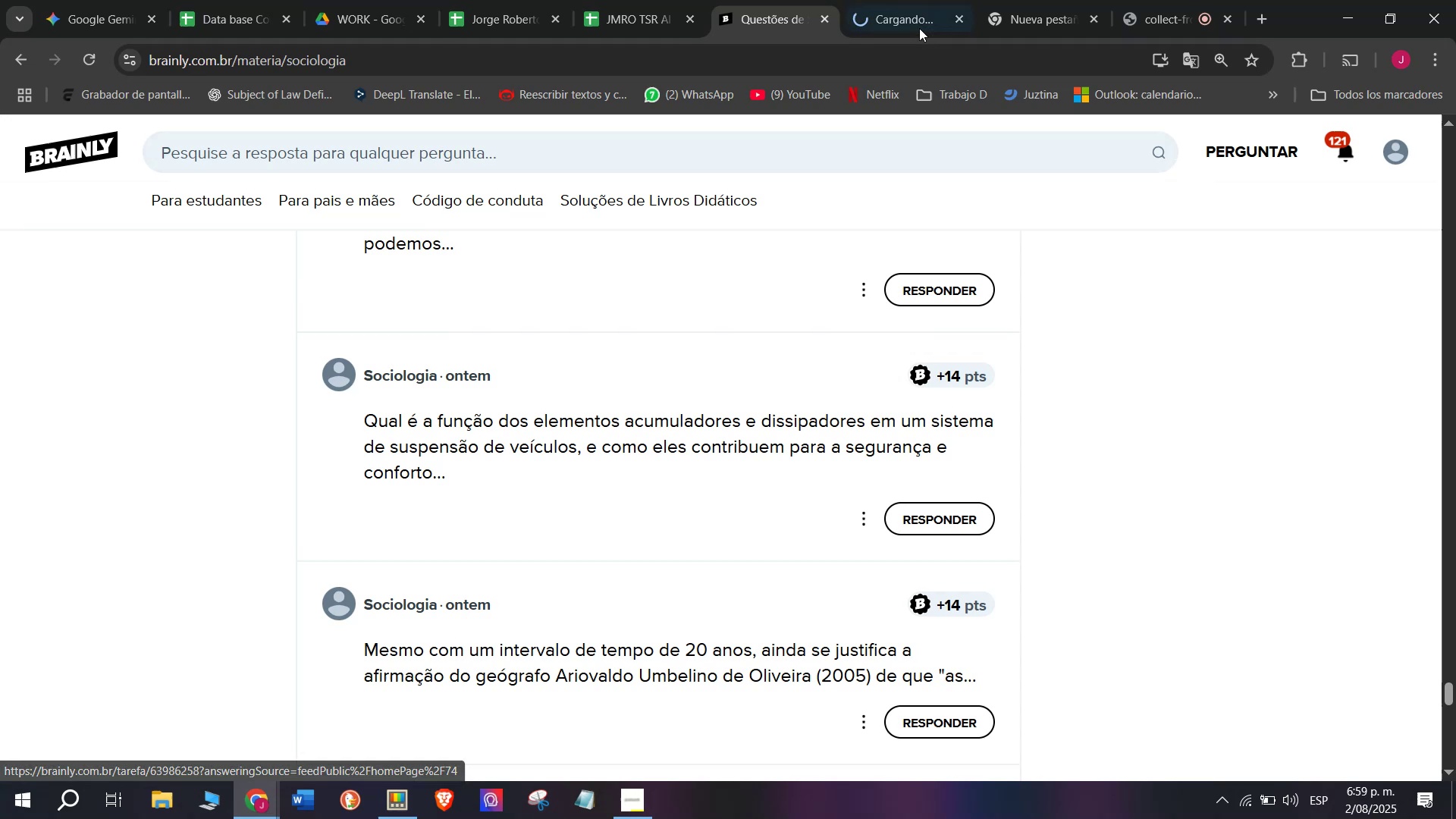 
left_click([919, 27])
 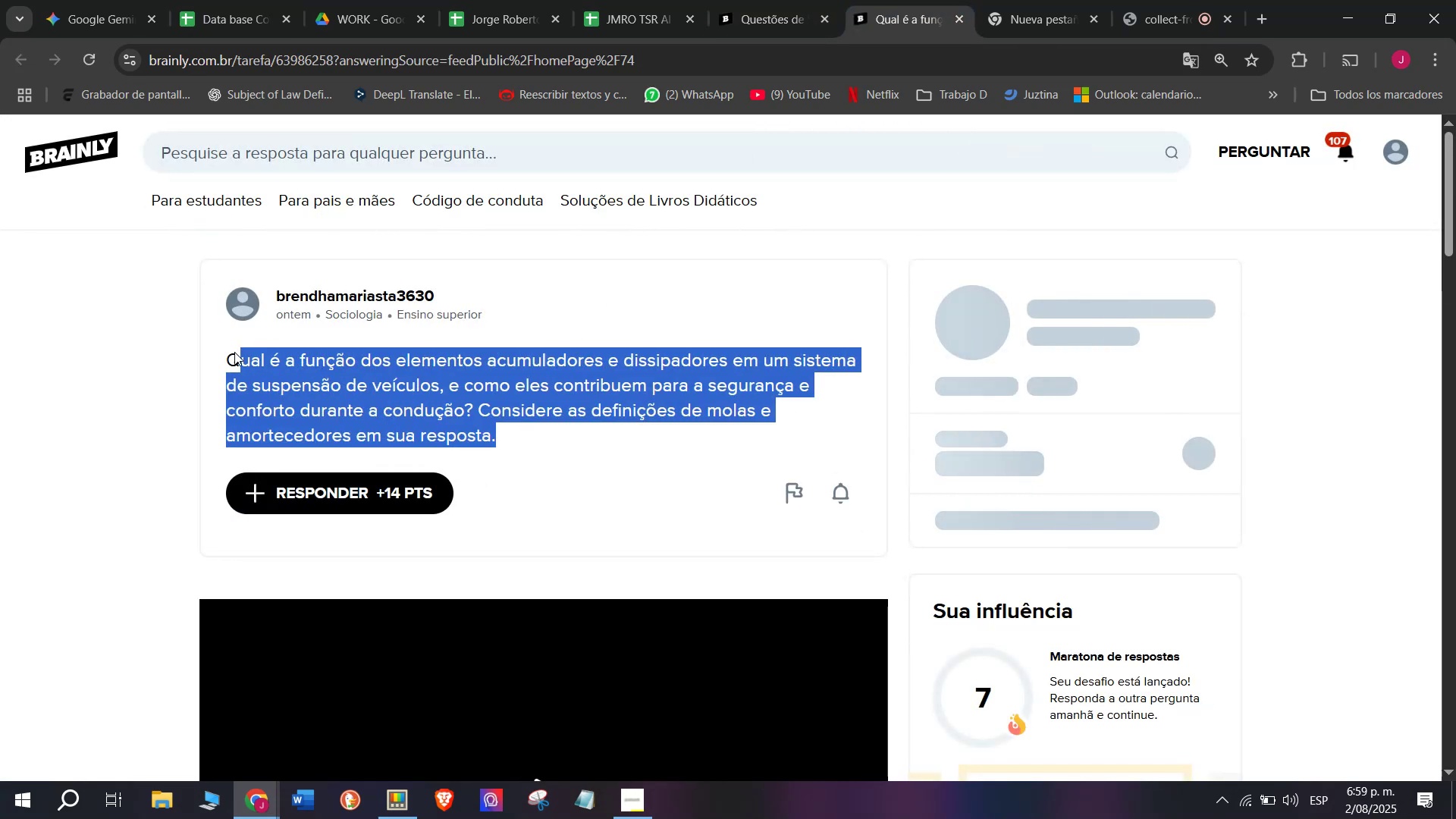 
key(Control+C)
 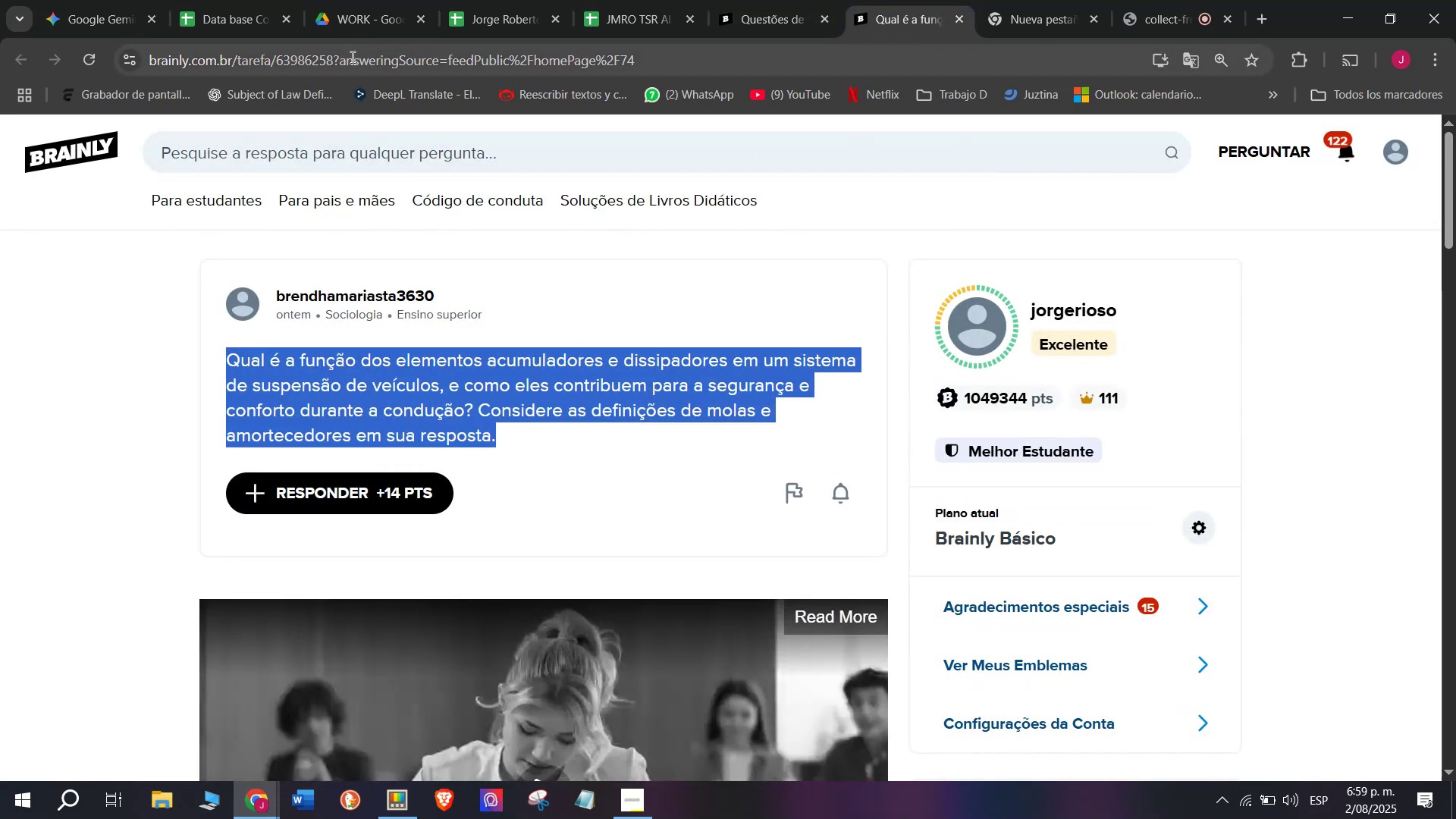 
double_click([353, 61])
 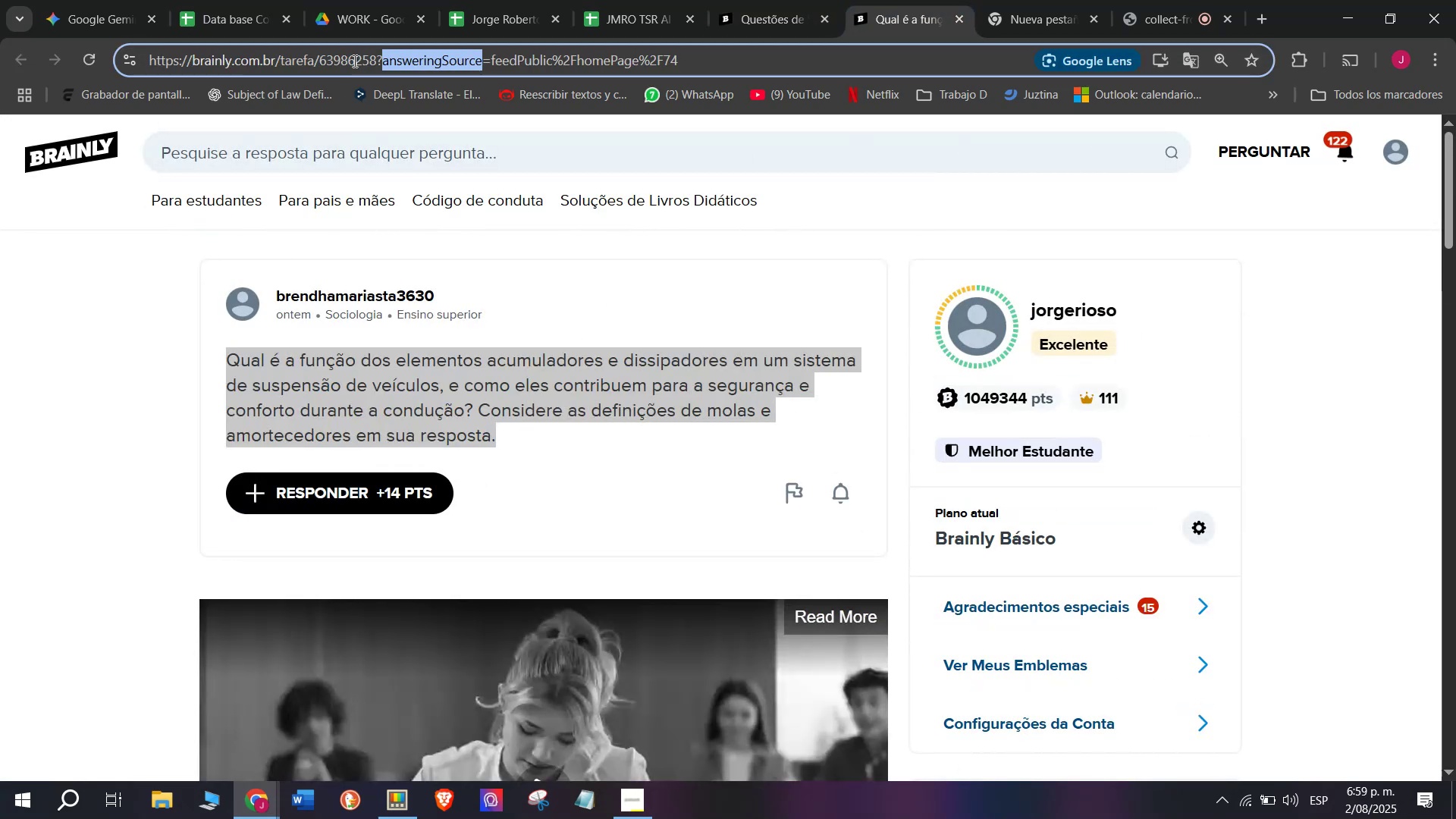 
triple_click([353, 61])
 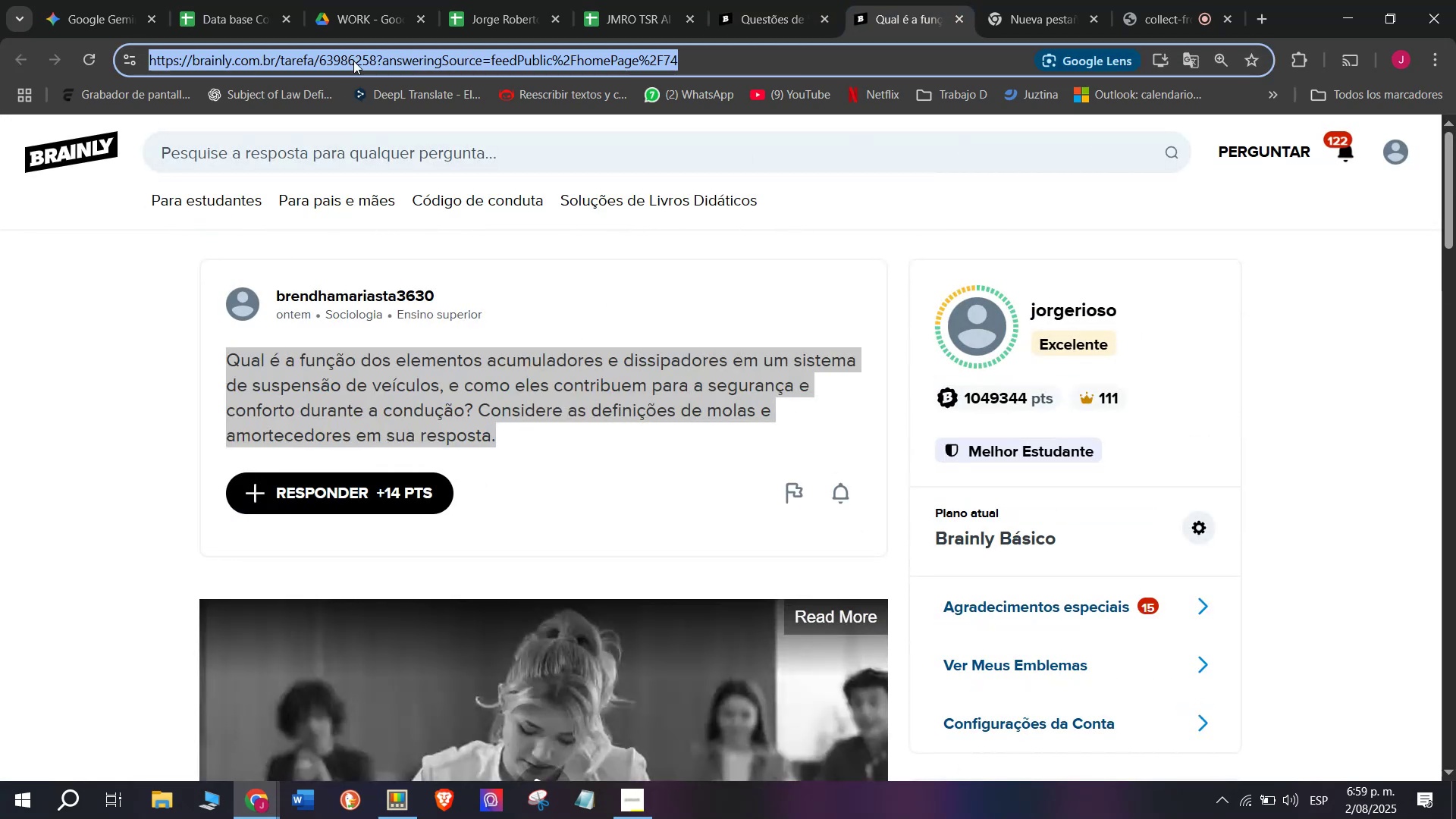 
key(Control+C)
 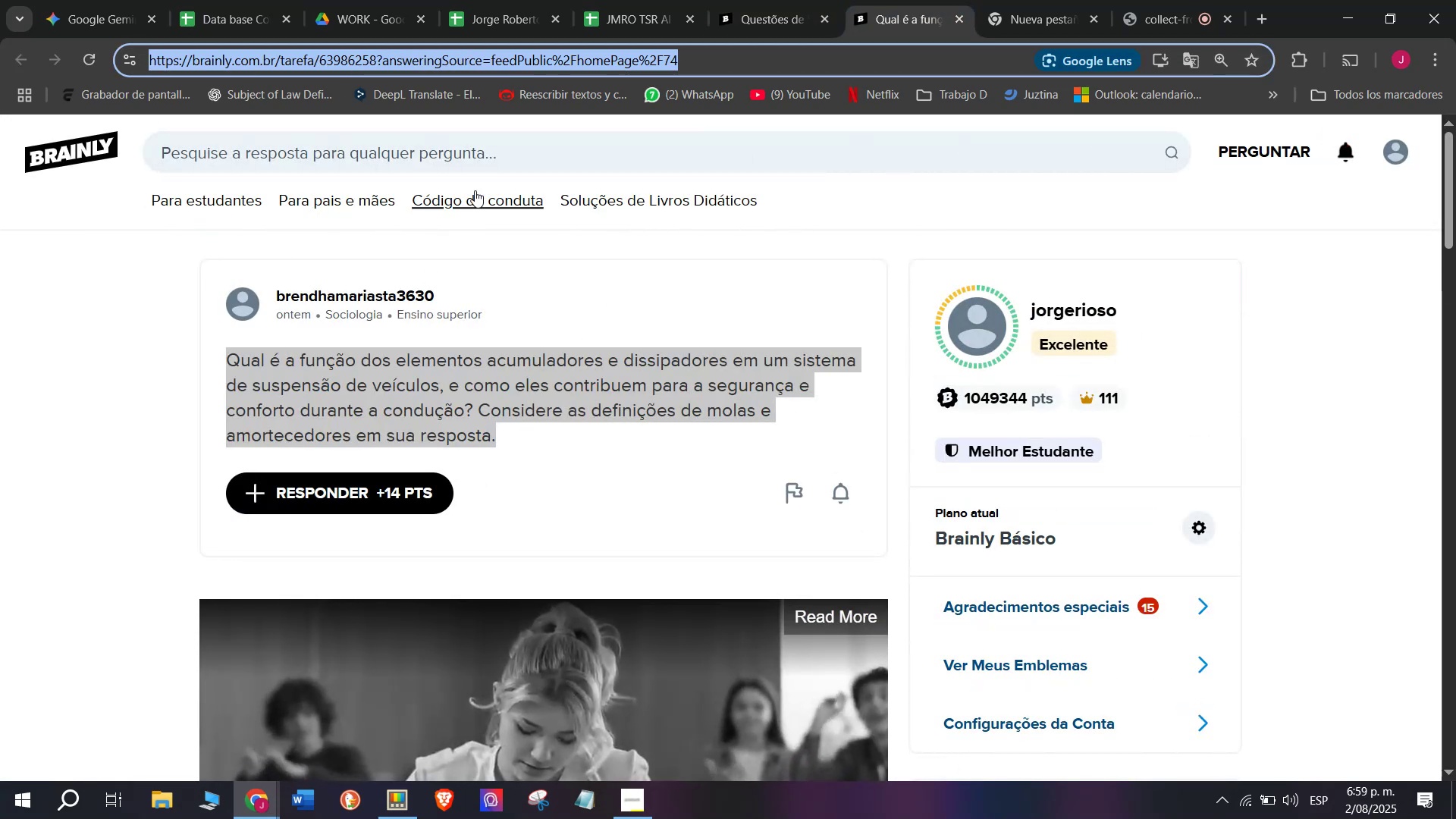 
left_click([625, 0])
 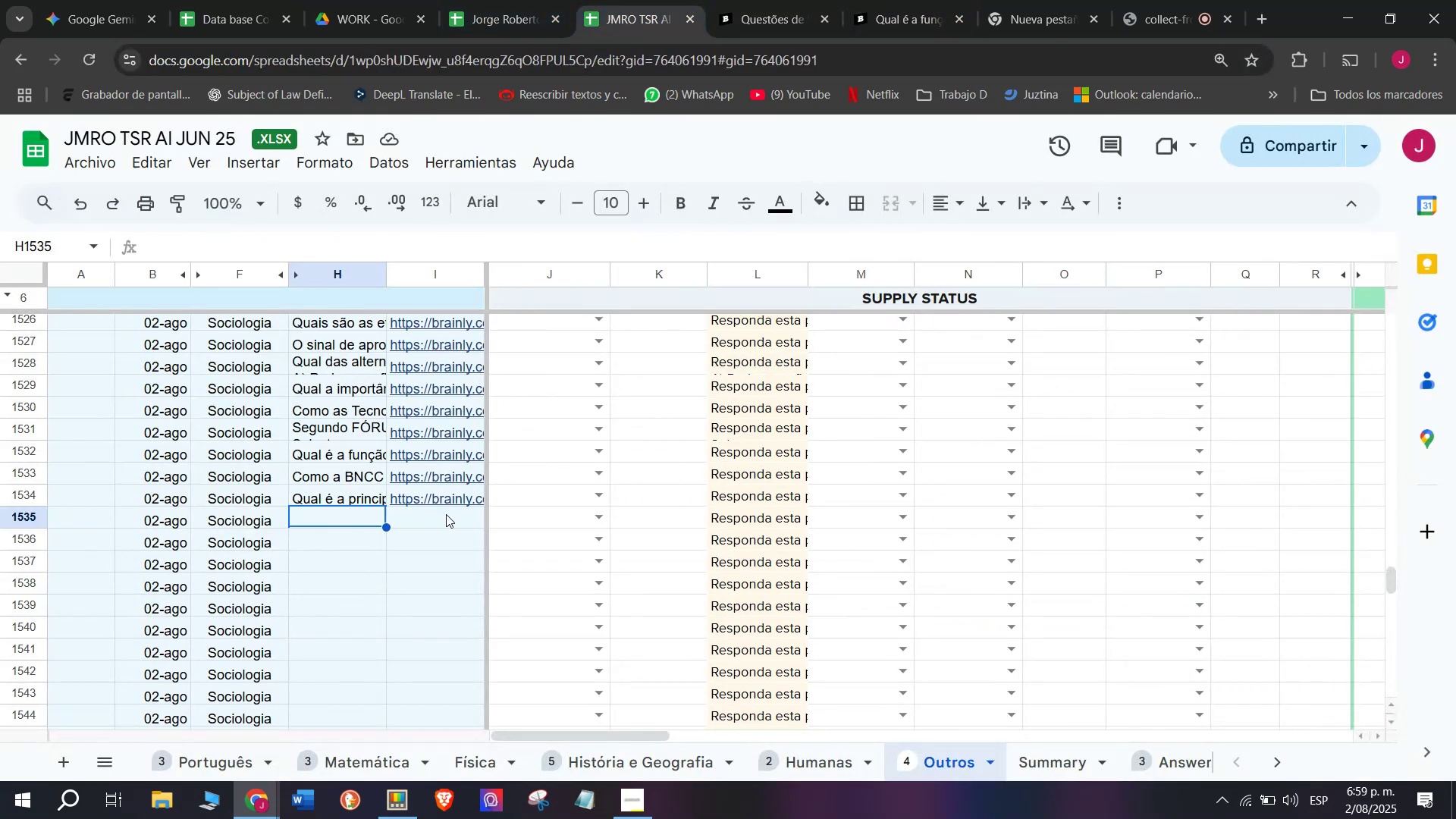 
double_click([446, 514])
 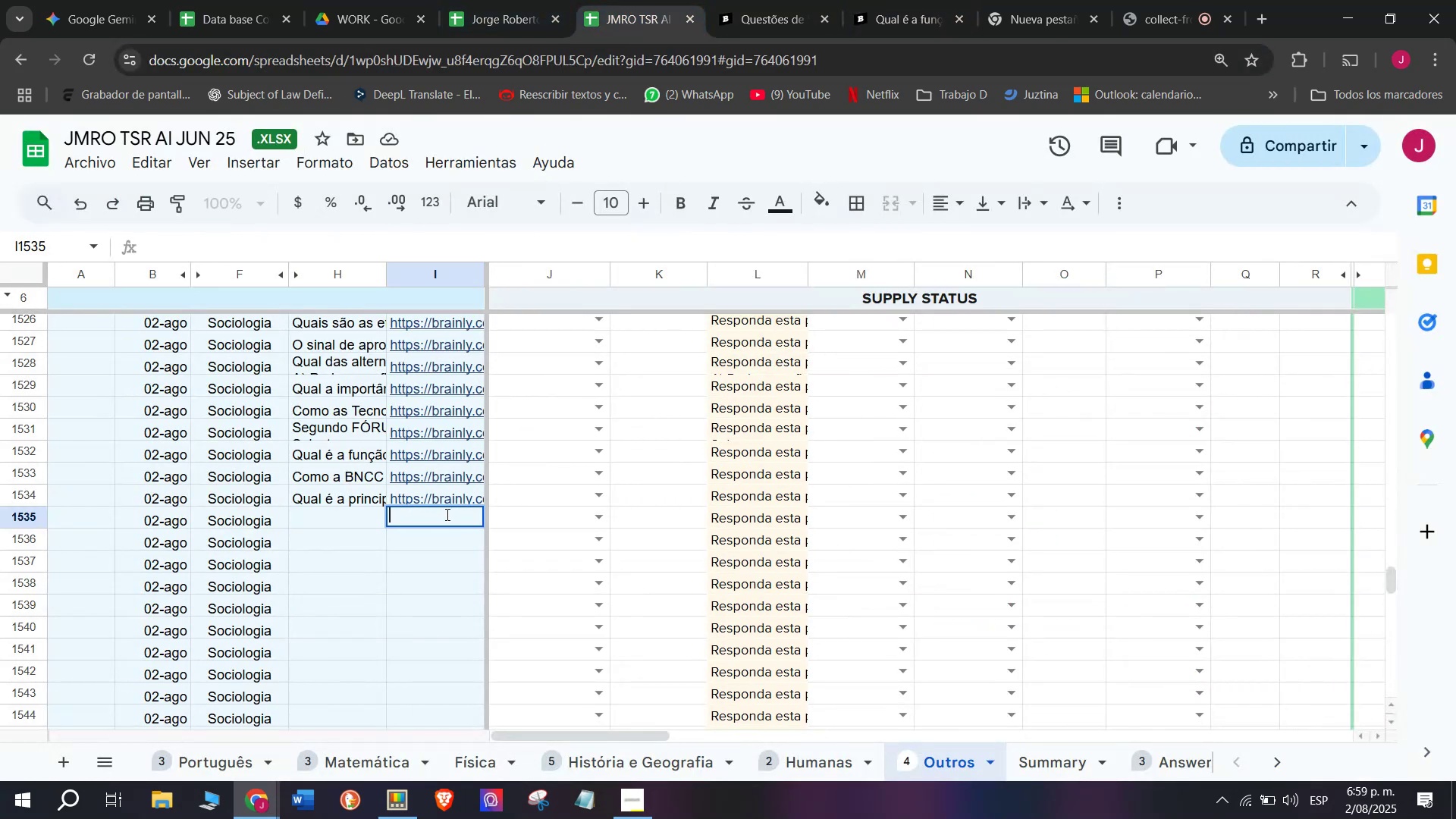 
key(Control+V)
 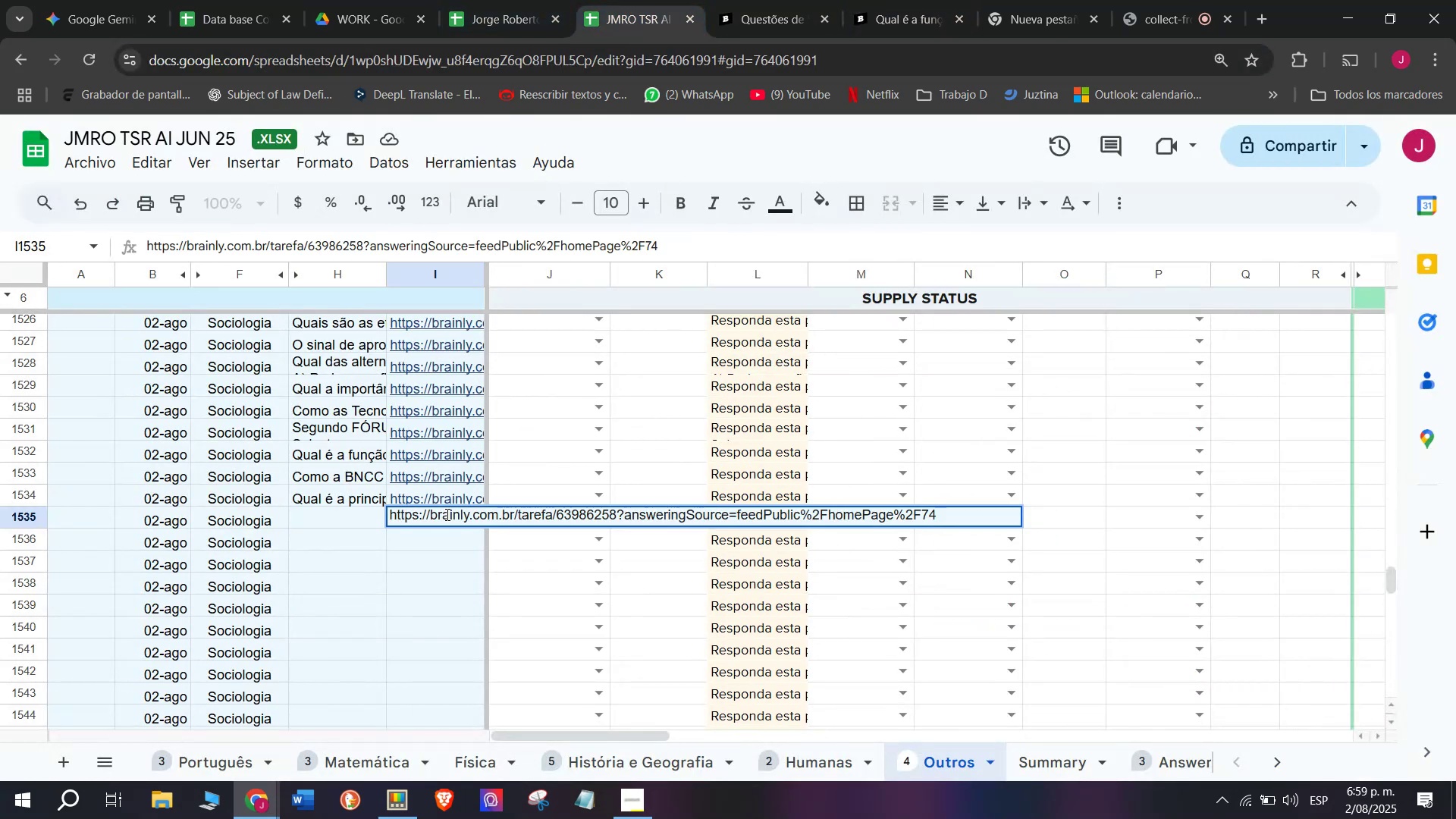 
key(Enter)
 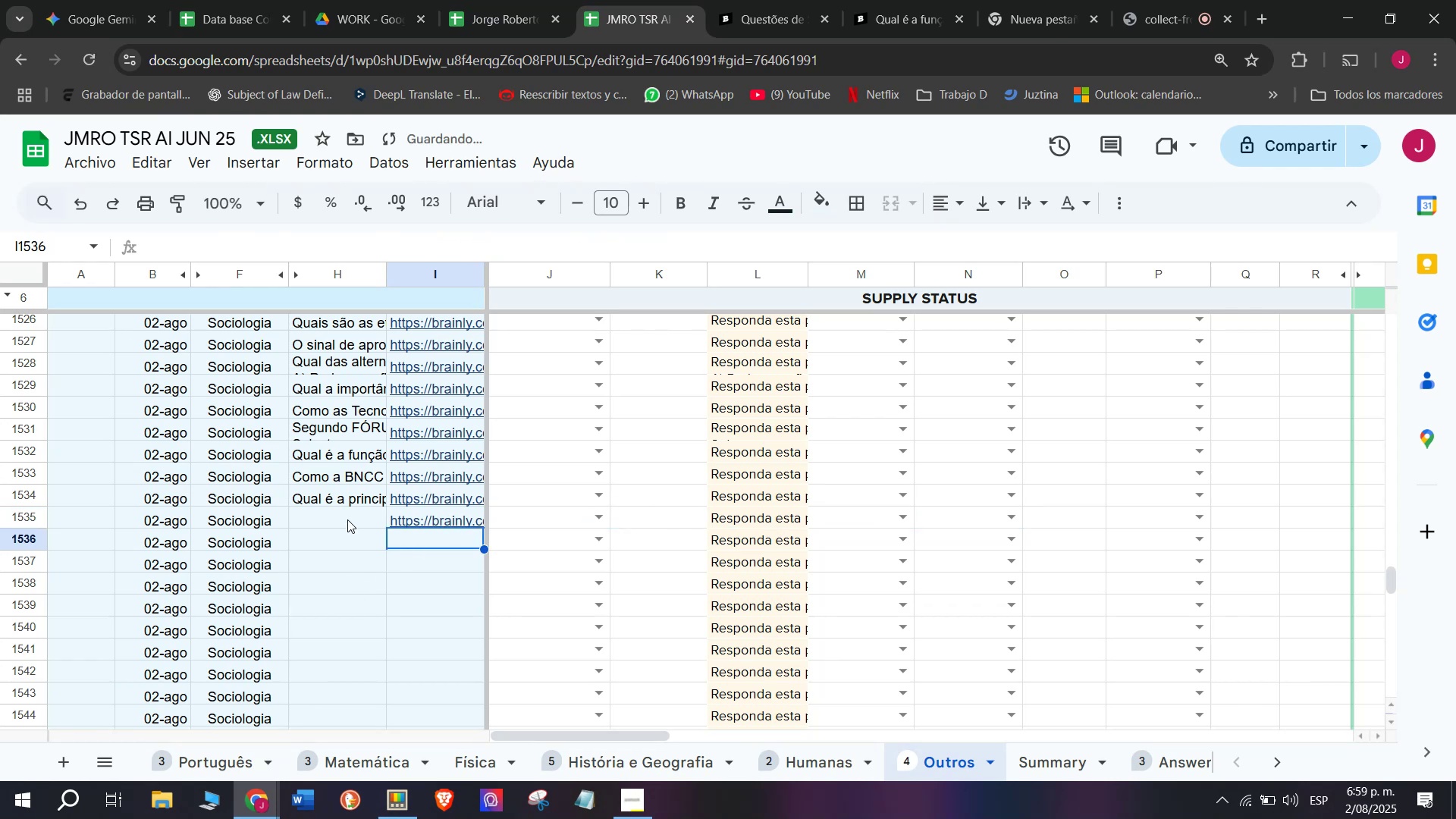 
double_click([347, 516])
 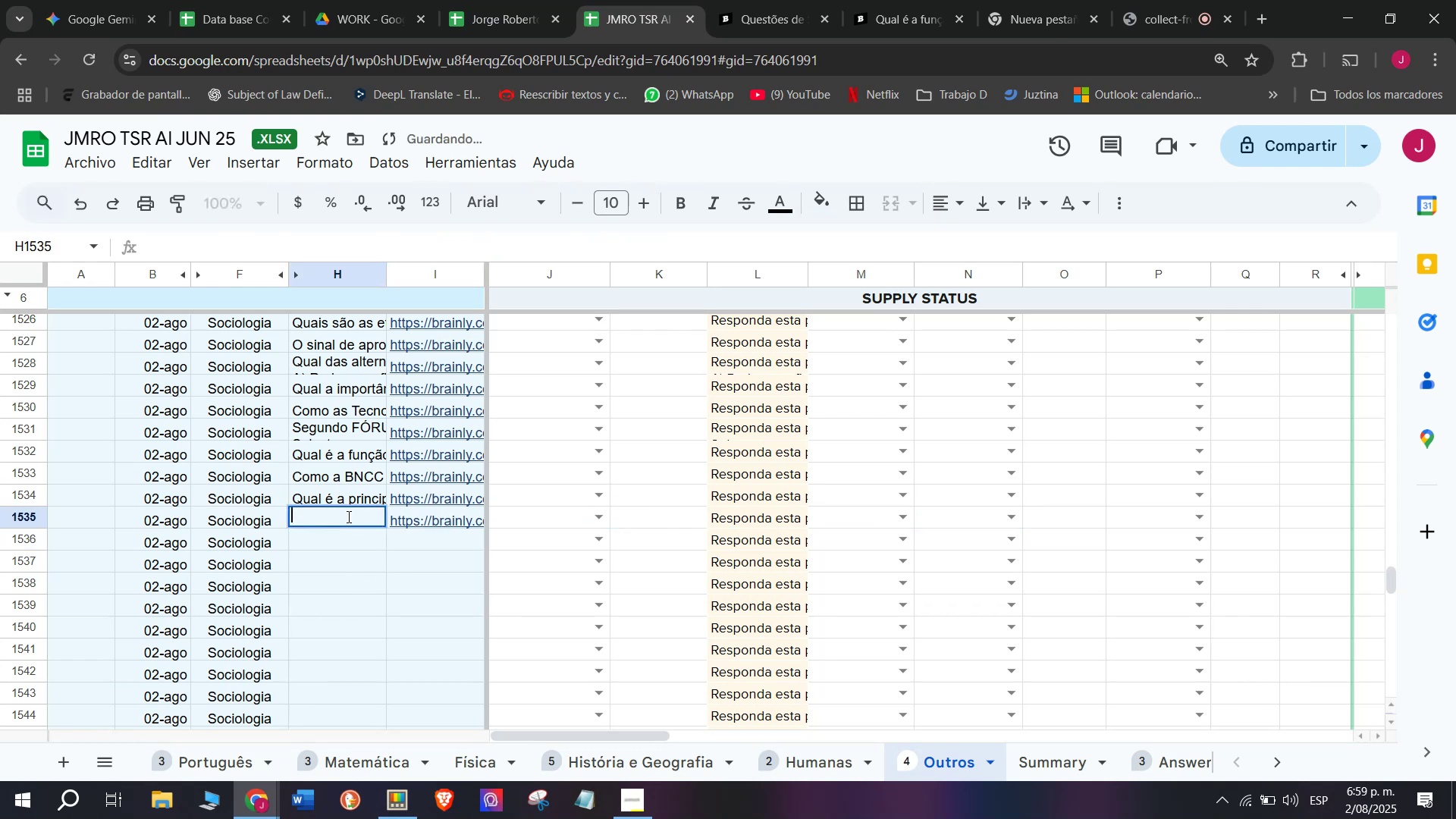 
key(Meta+MetaLeft)
 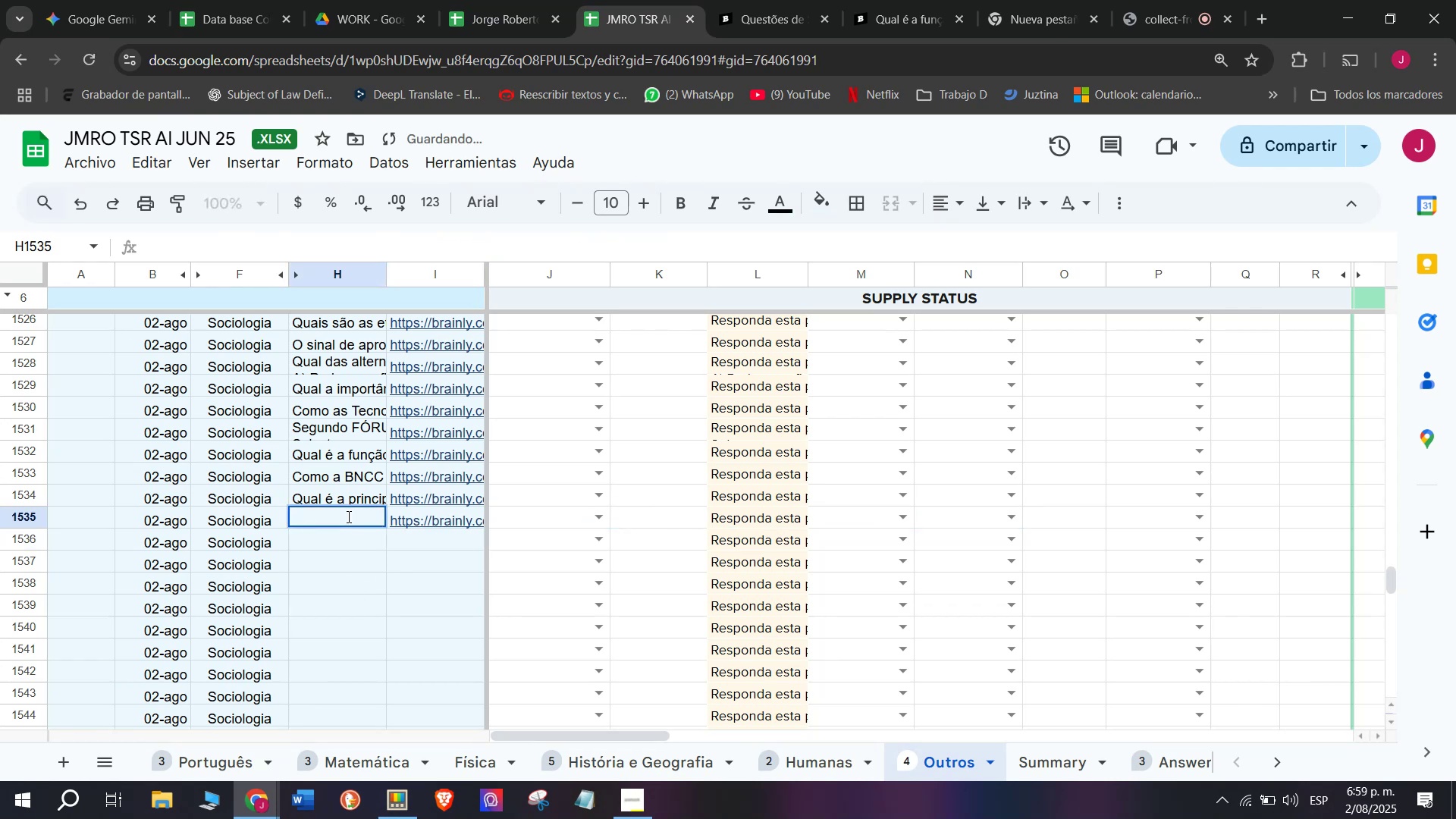 
key(Meta+V)
 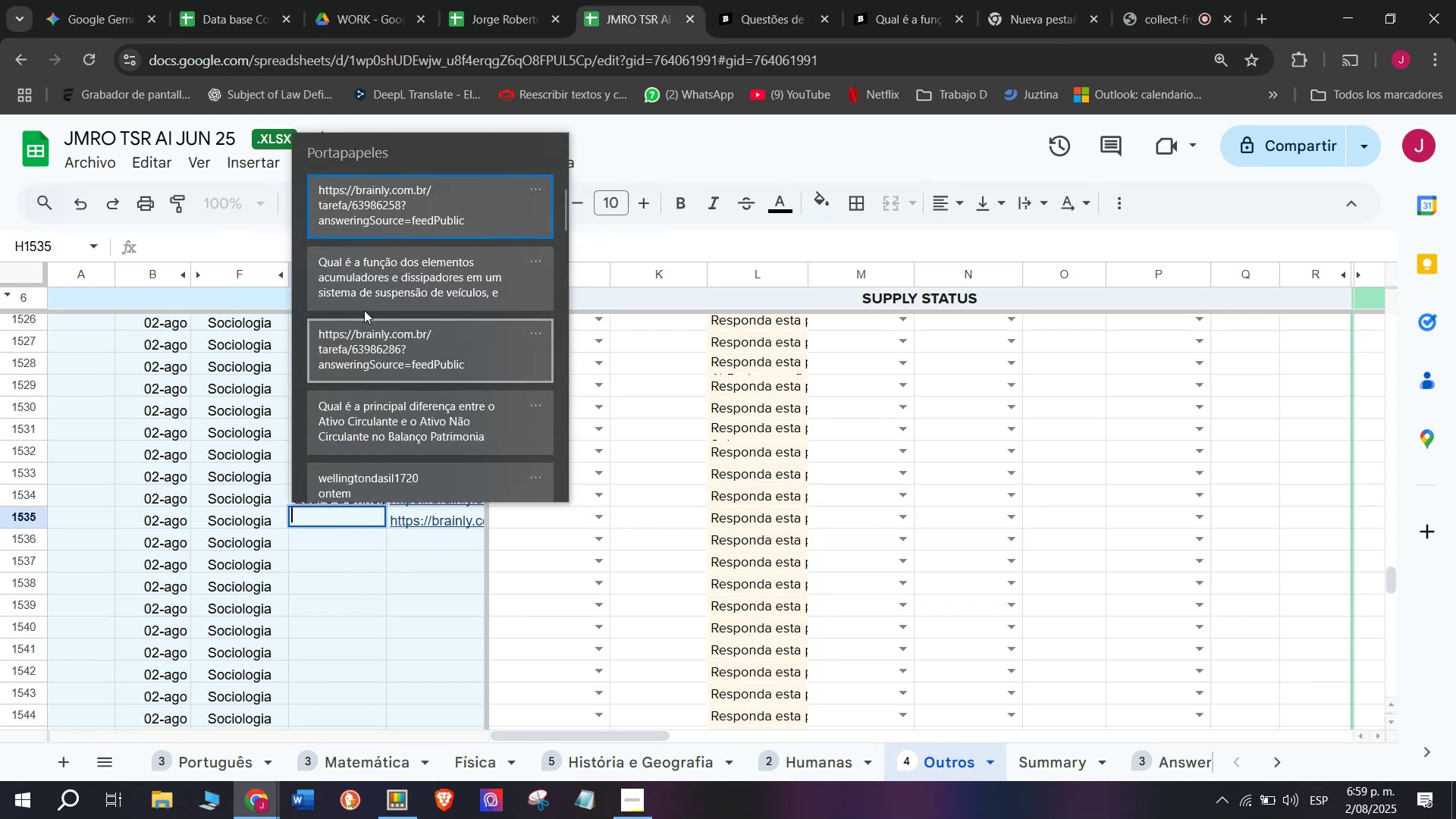 
key(Control+ControlLeft)
 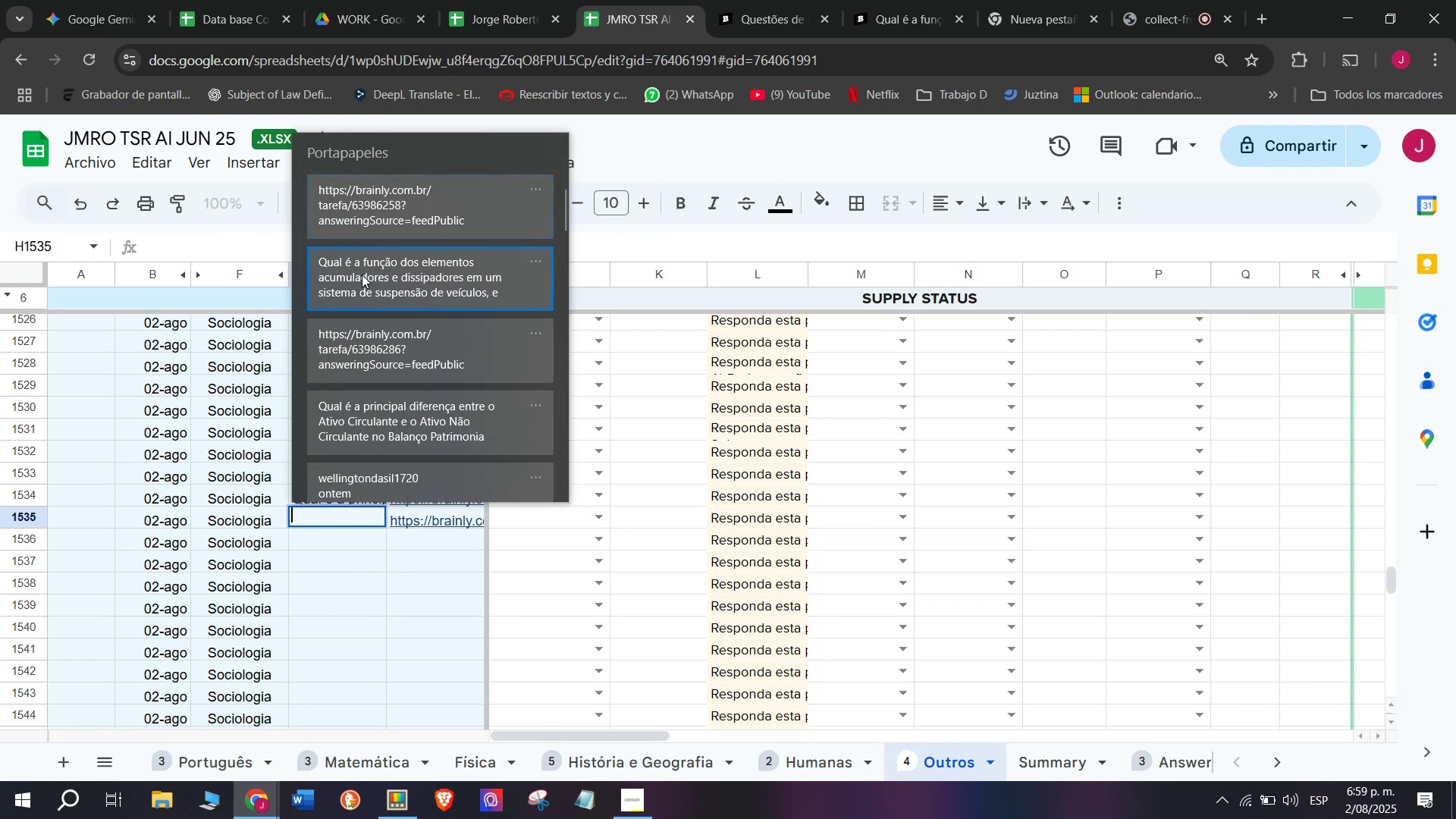 
key(Control+V)
 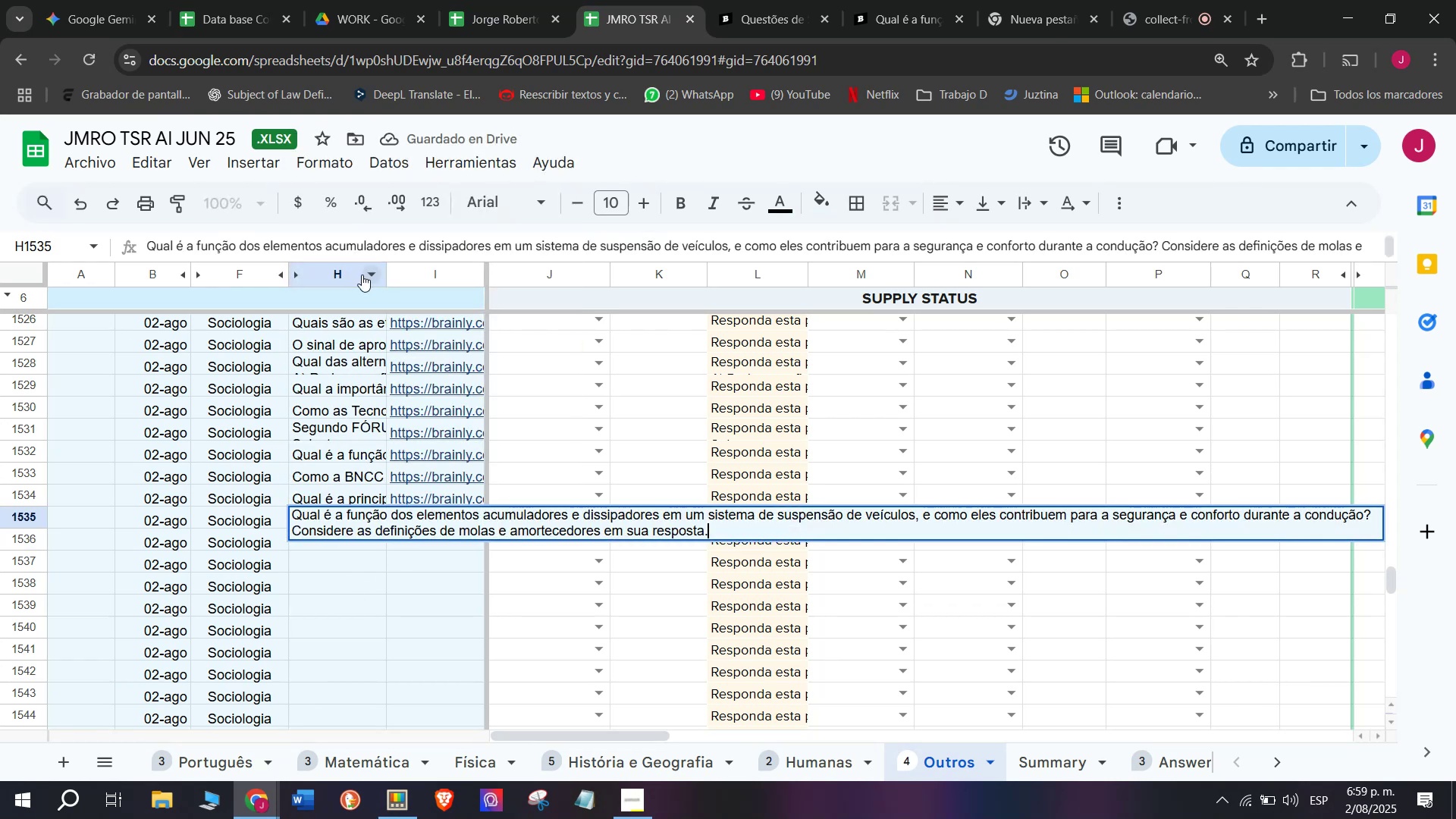 
key(Enter)
 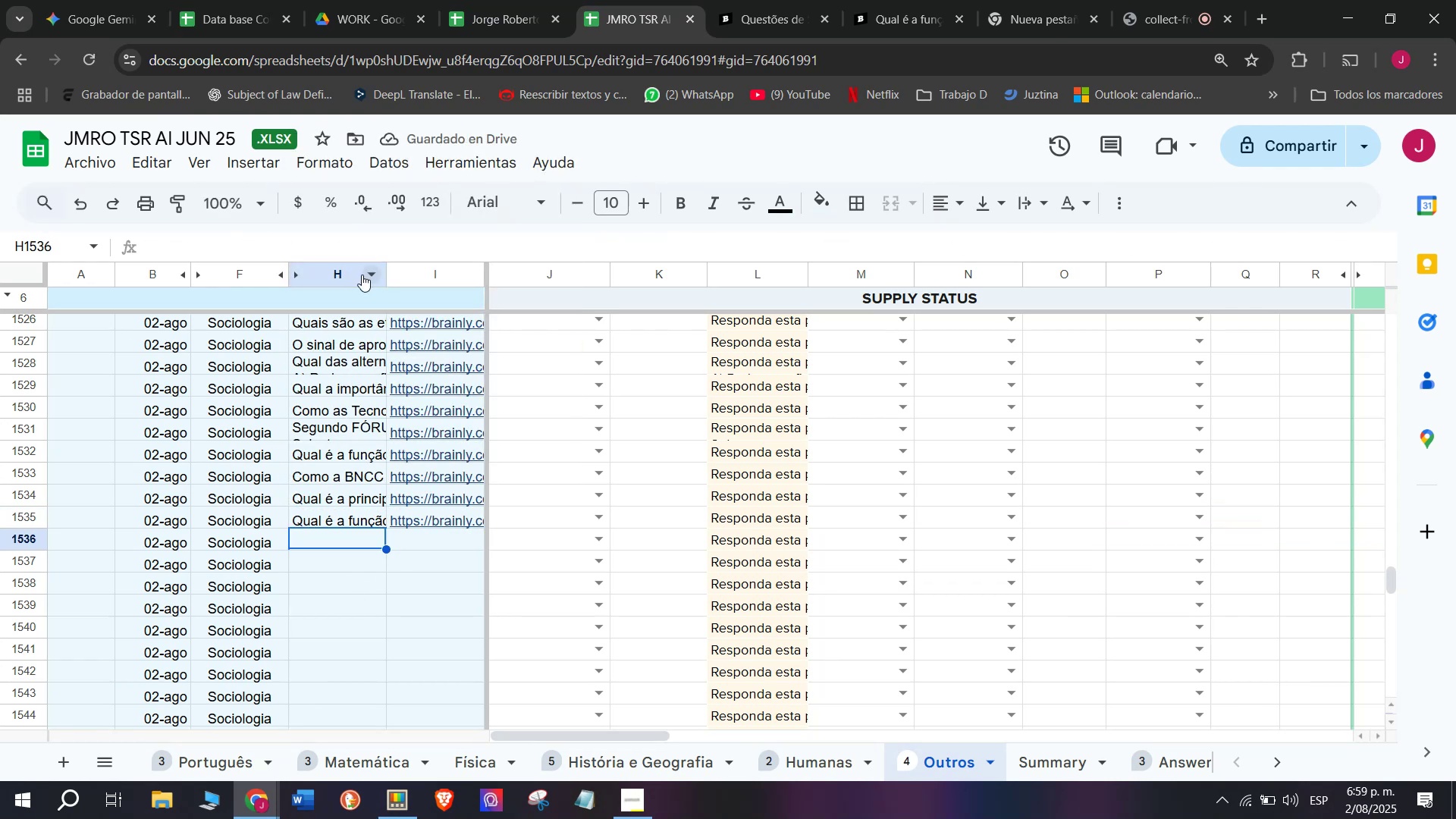 
left_click([919, 0])
 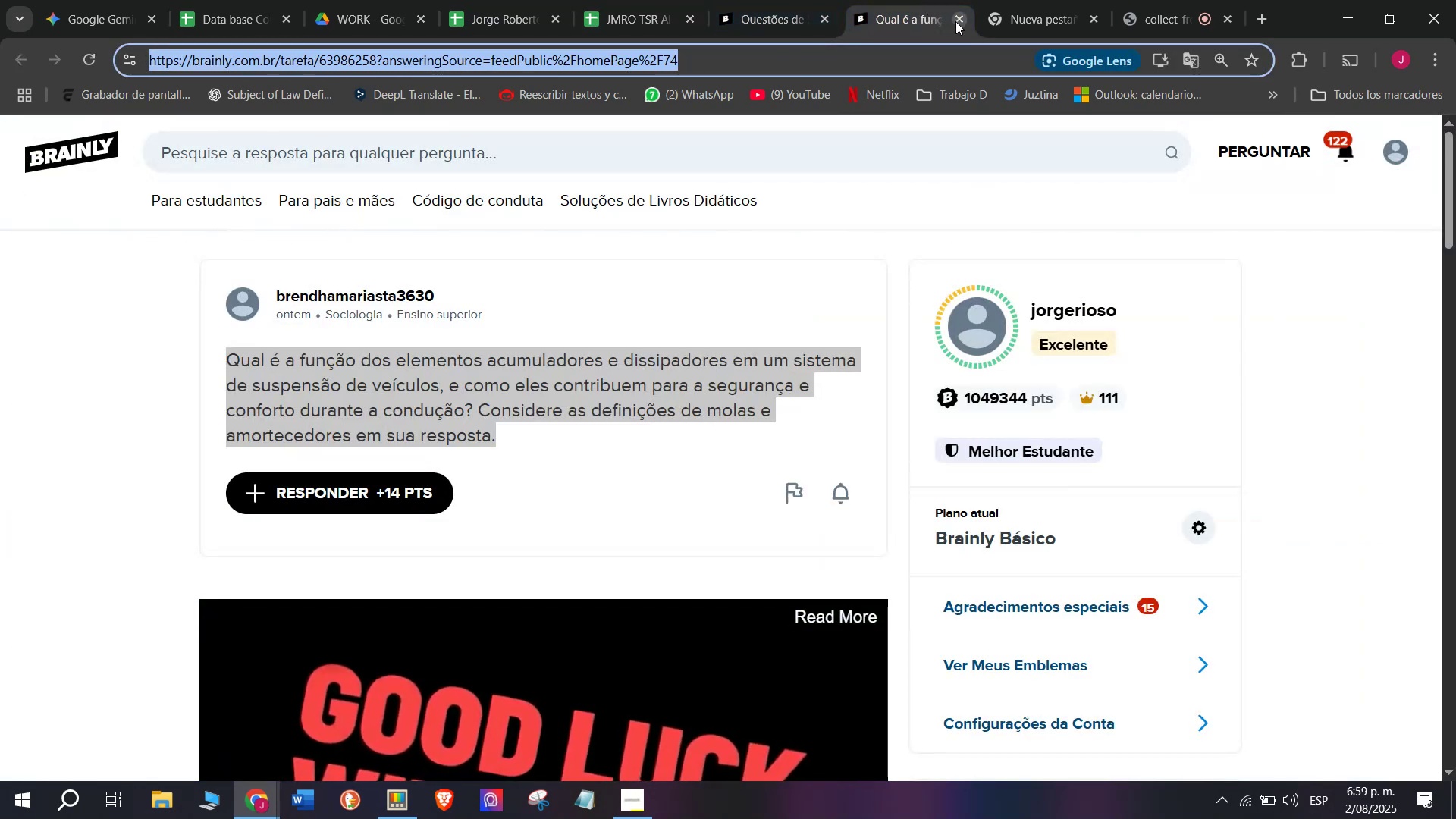 
double_click([762, 0])
 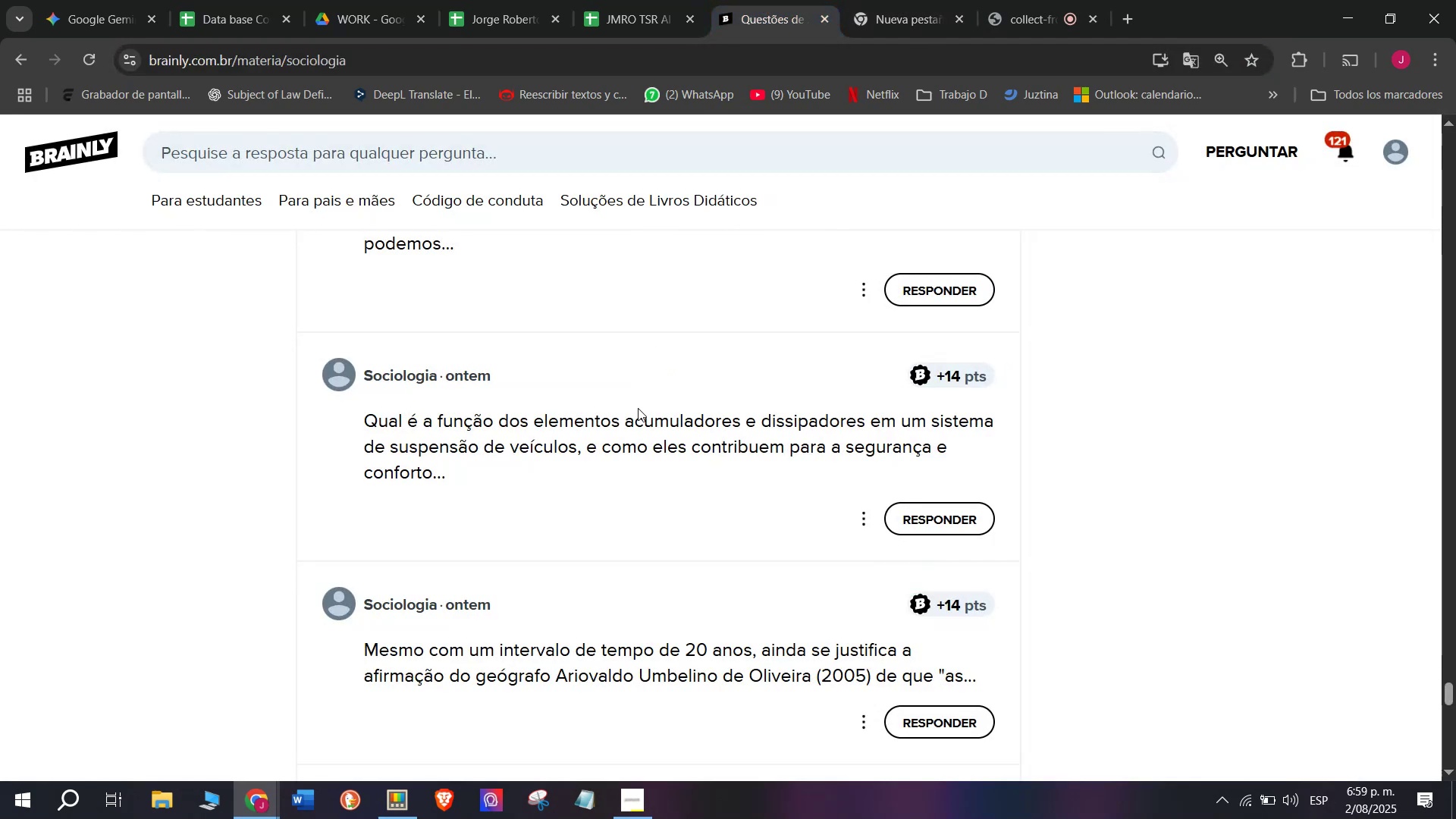 
scroll: coordinate [638, 412], scroll_direction: down, amount: 1.0
 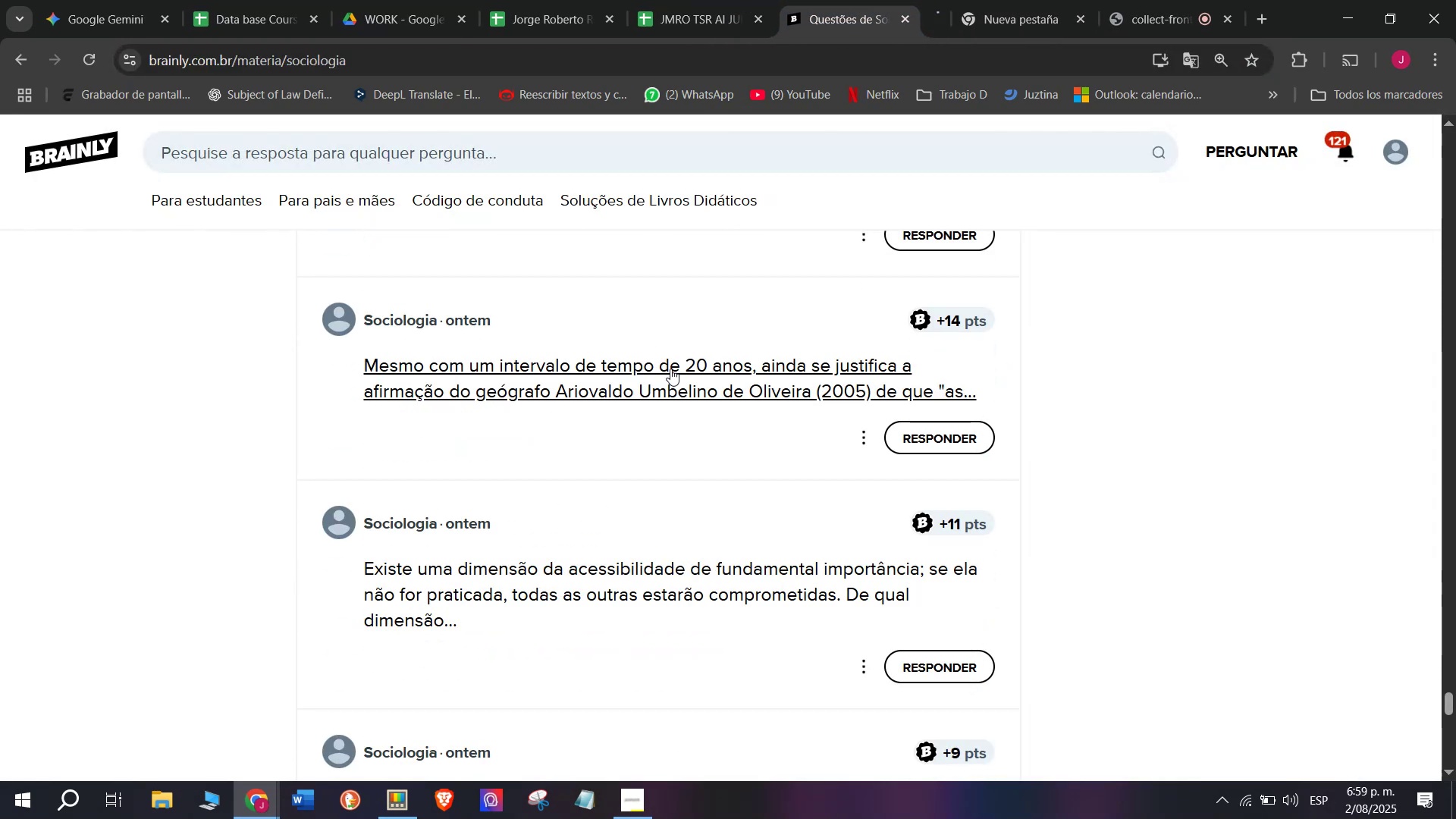 
left_click([896, 0])
 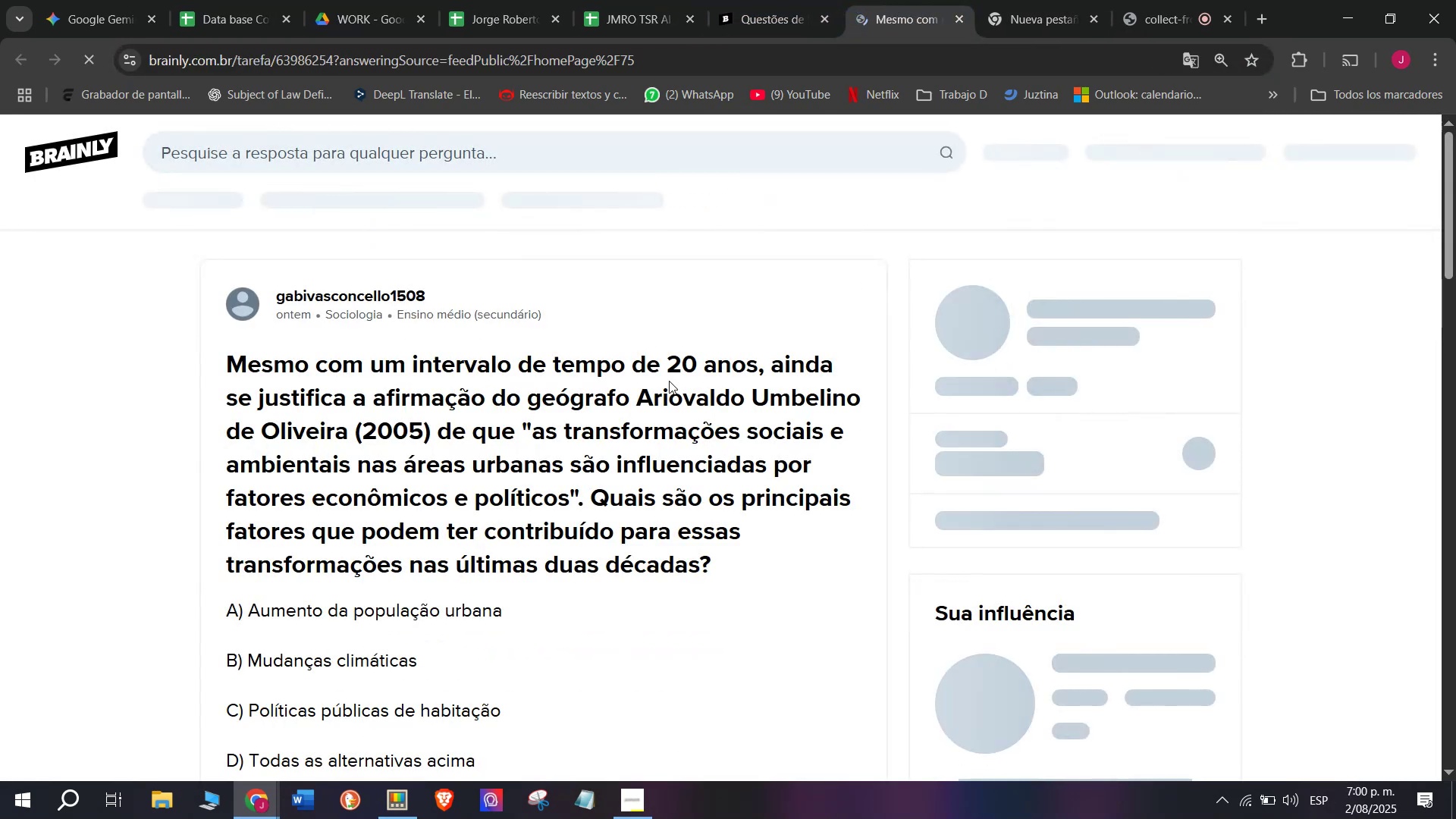 
scroll: coordinate [430, 463], scroll_direction: down, amount: 1.0
 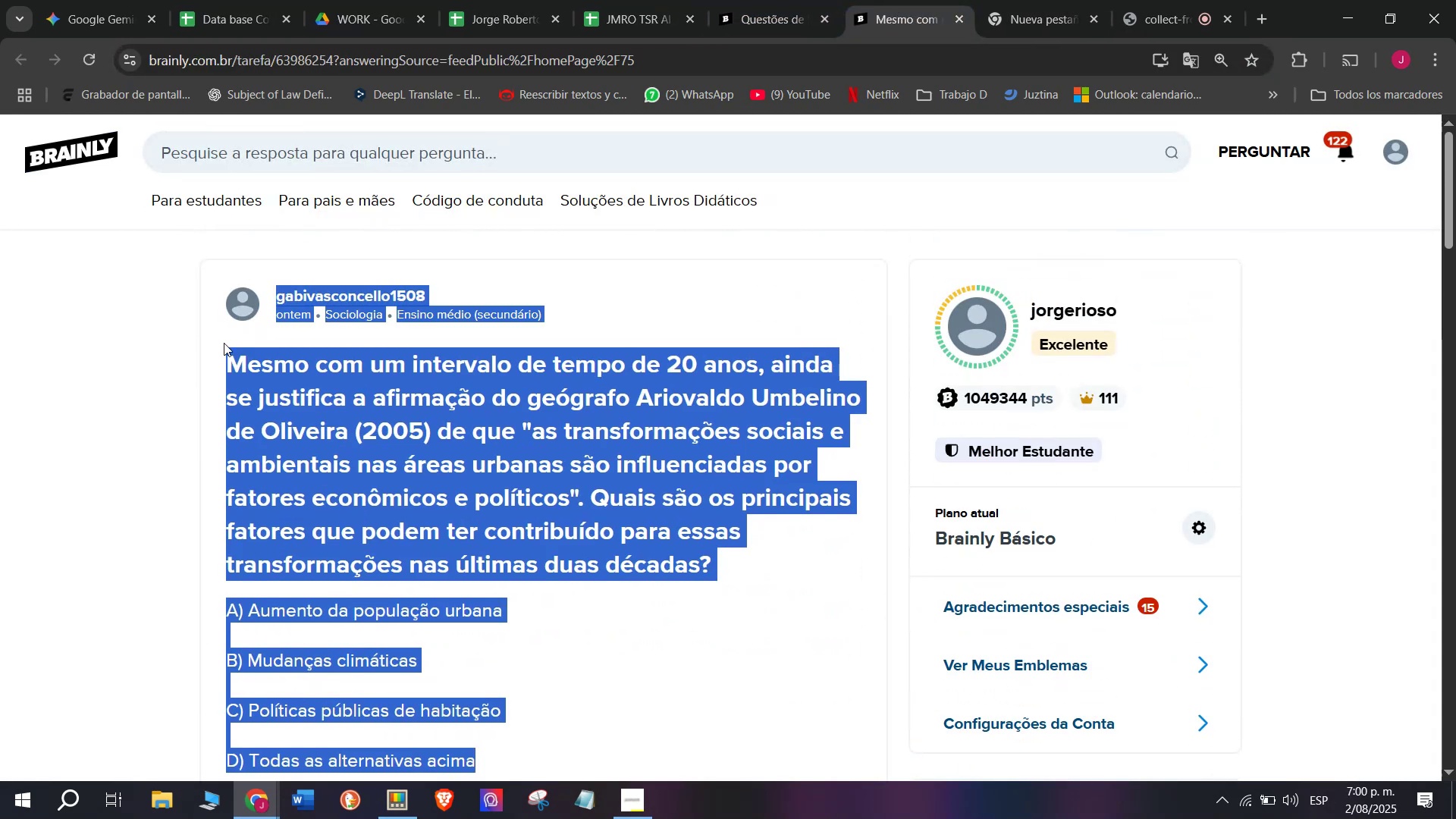 
key(Control+C)
 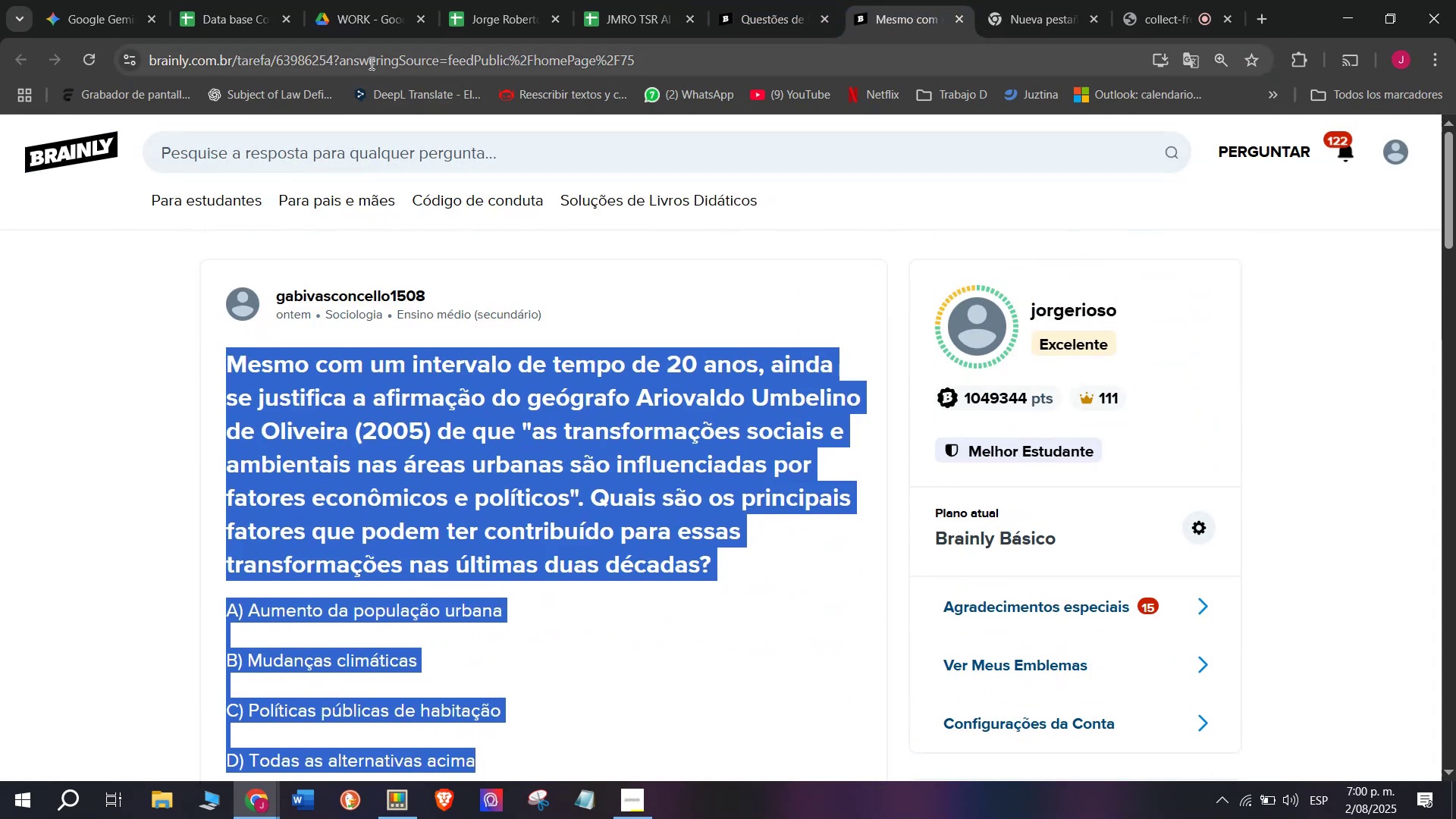 
double_click([370, 61])
 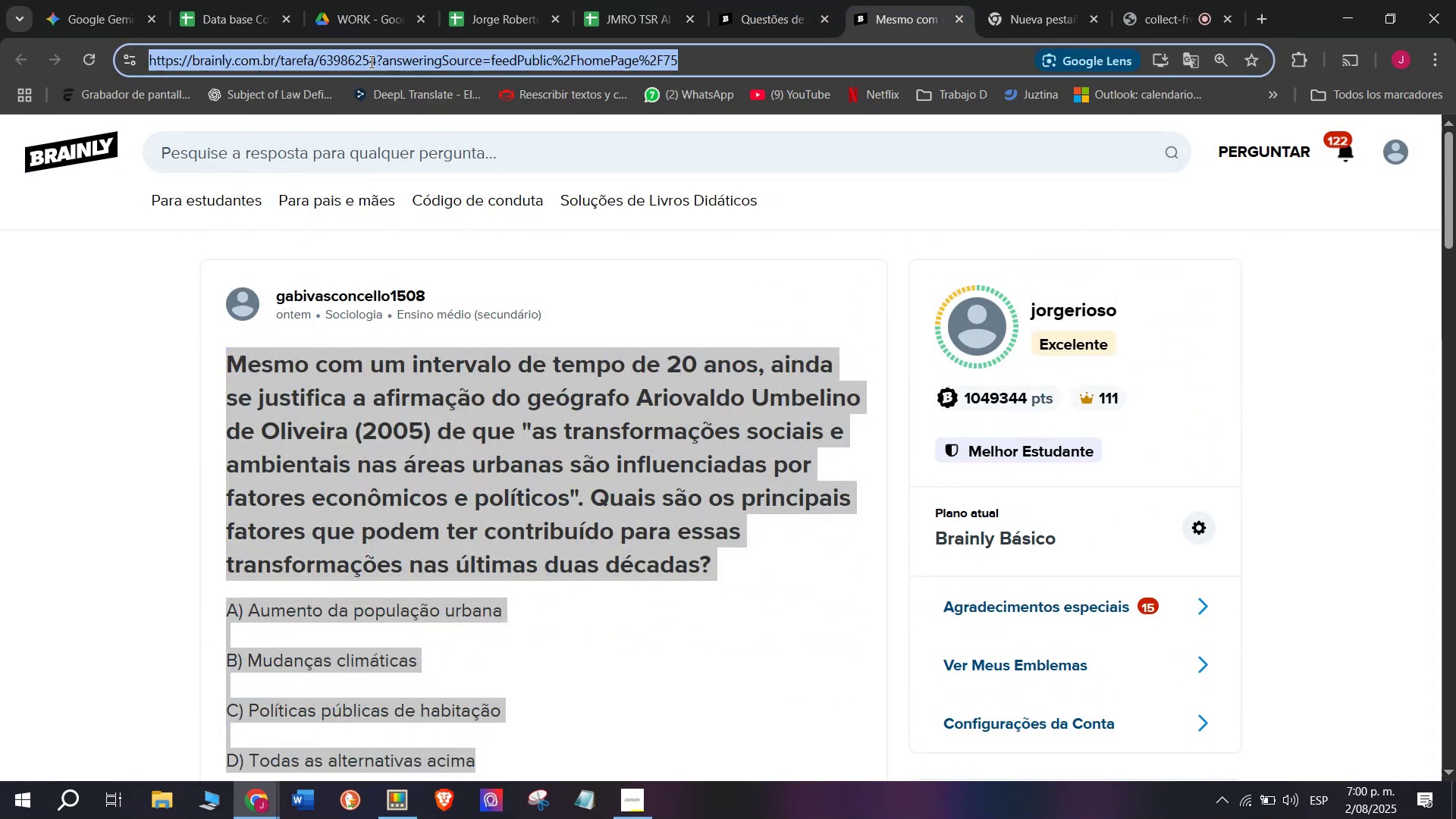 
triple_click([370, 61])
 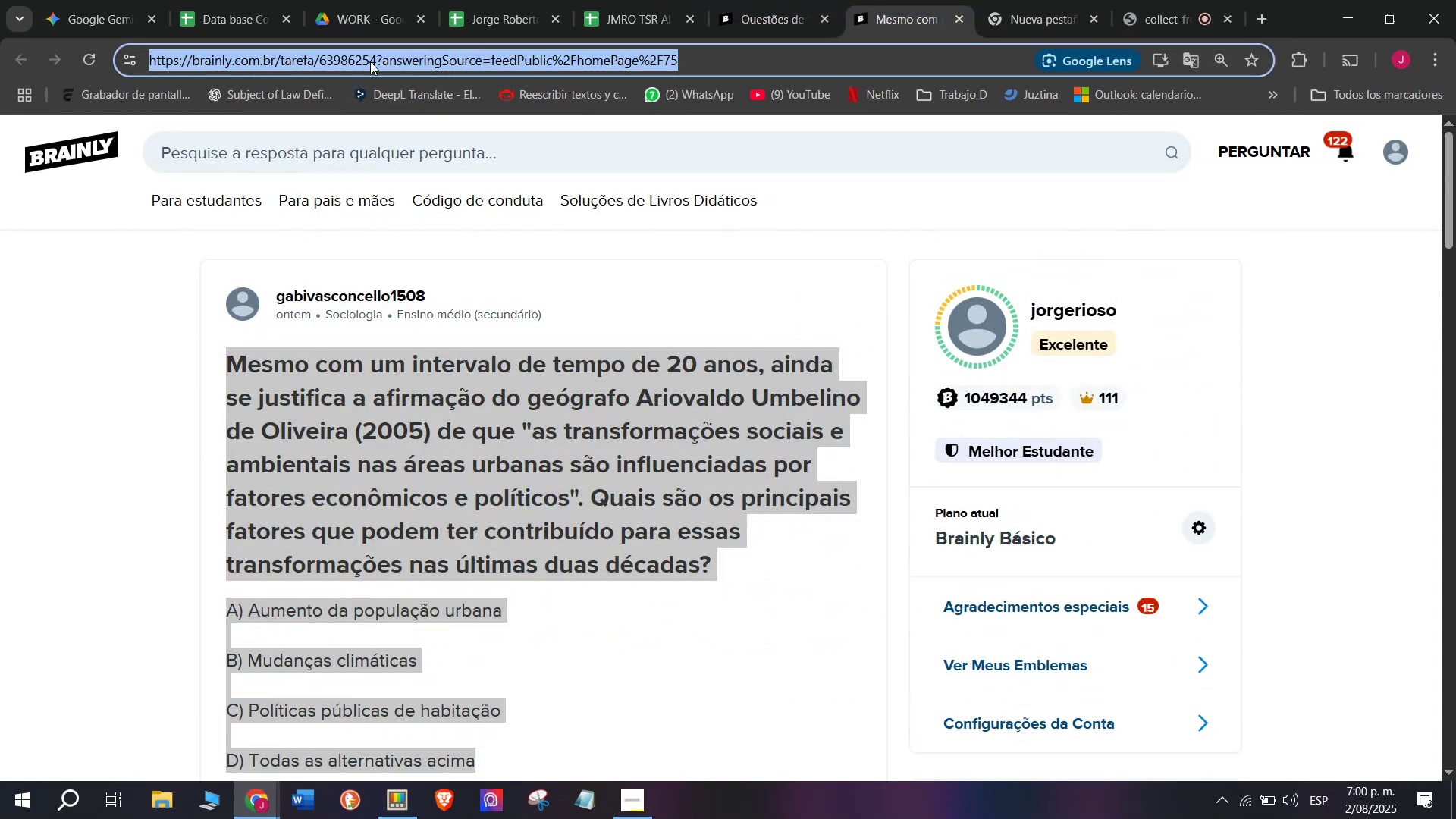 
key(Control+C)
 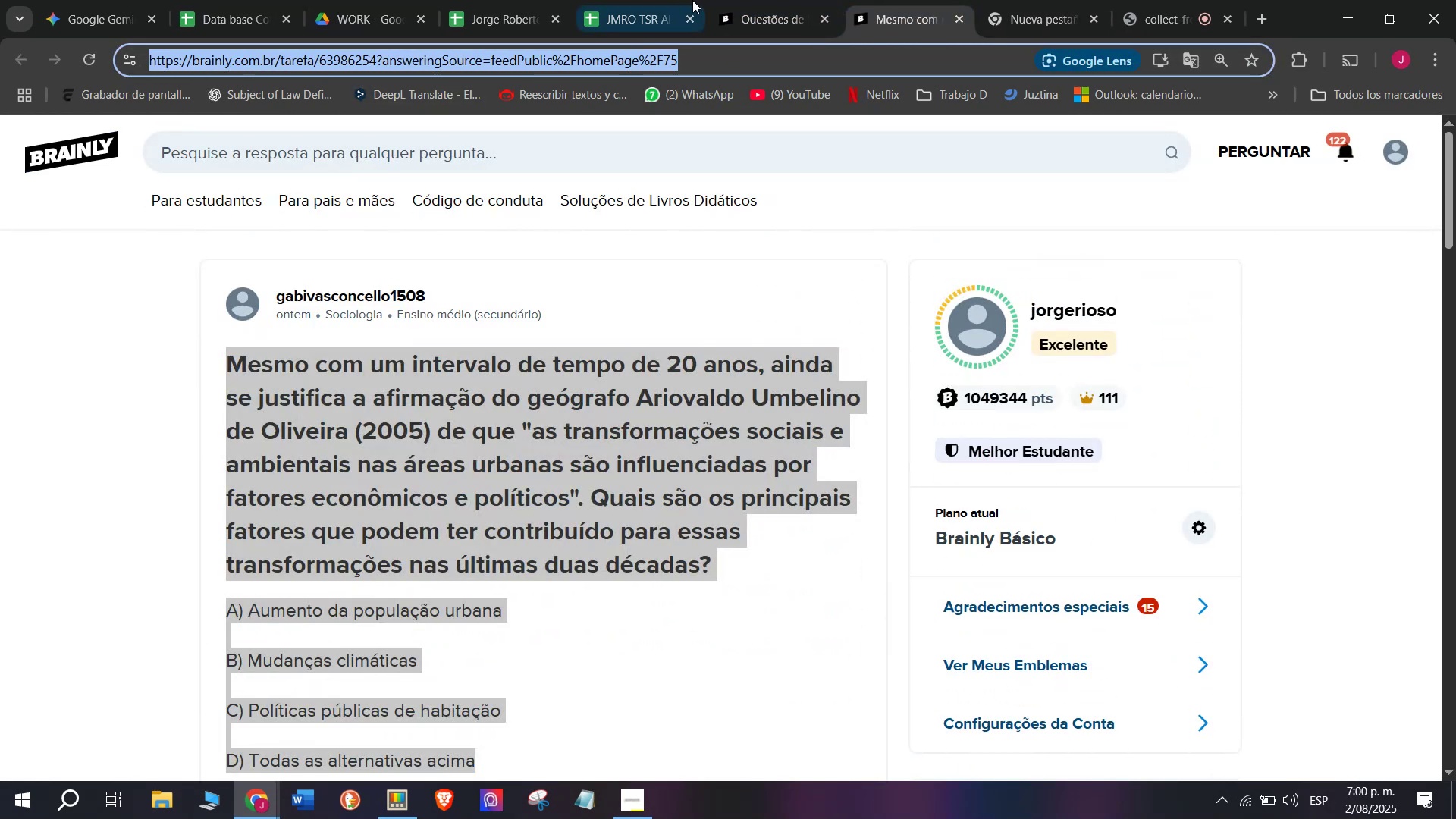 
left_click([739, 0])
 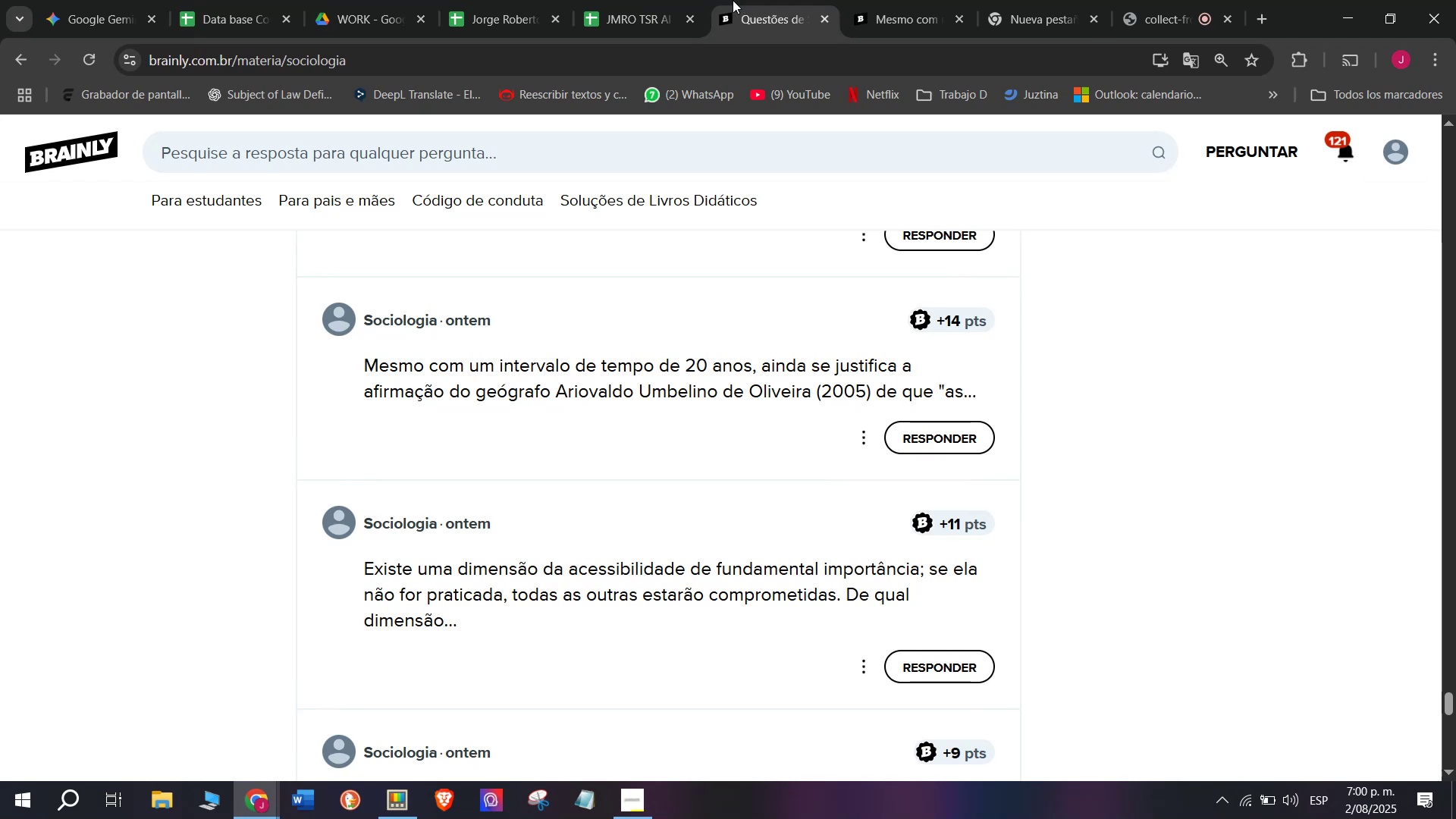 
left_click([679, 0])
 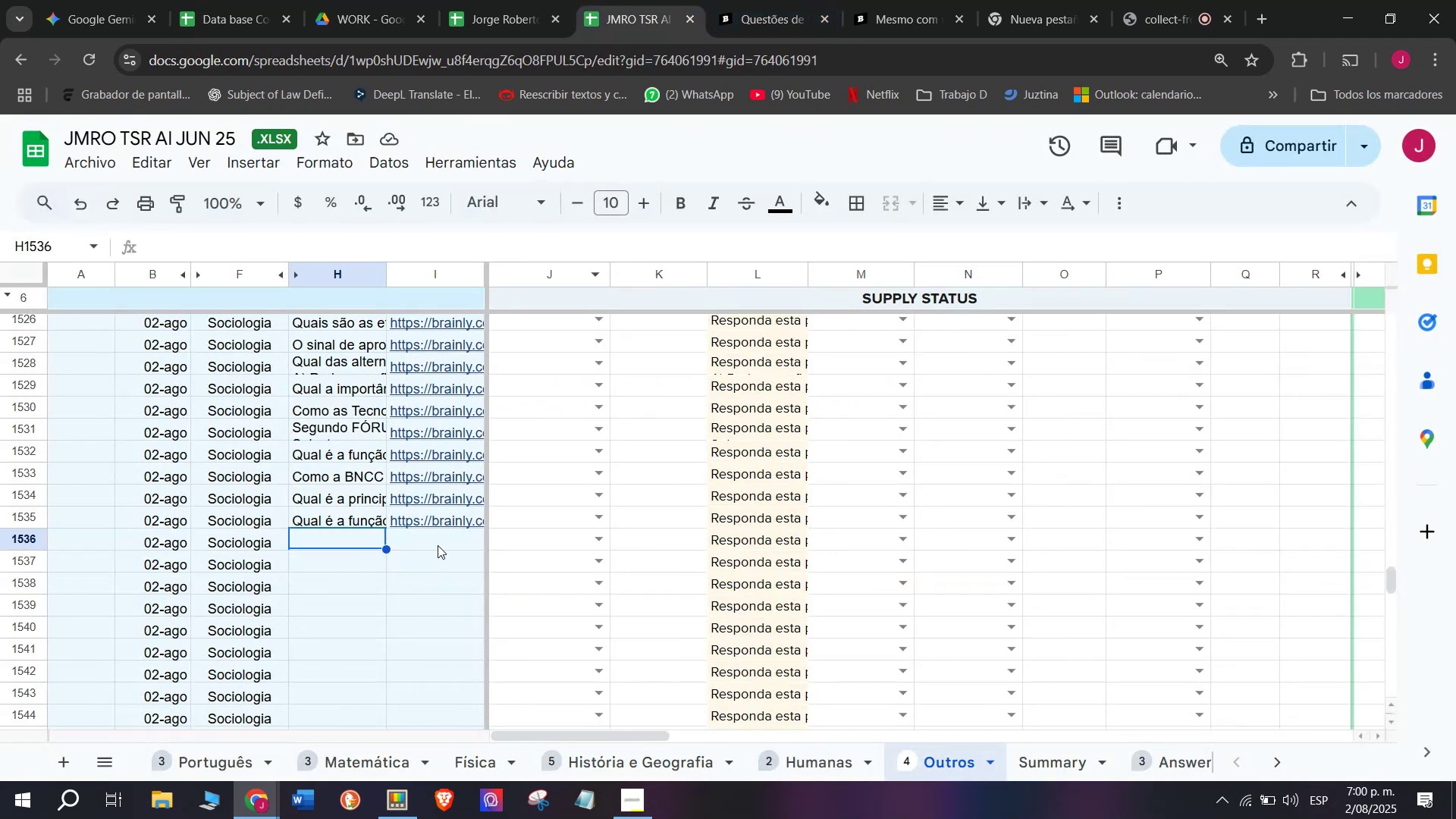 
double_click([438, 543])
 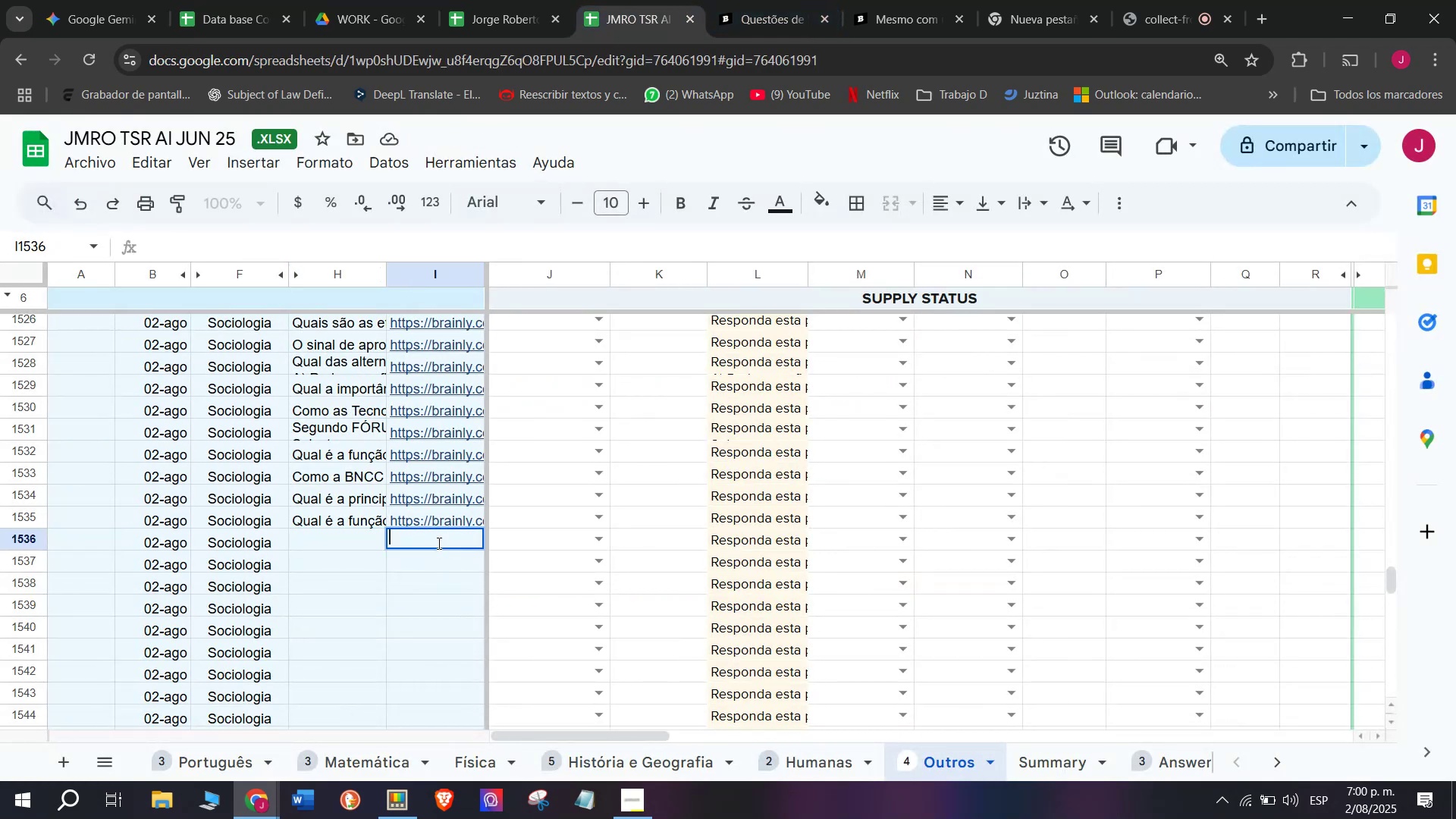 
key(Control+V)
 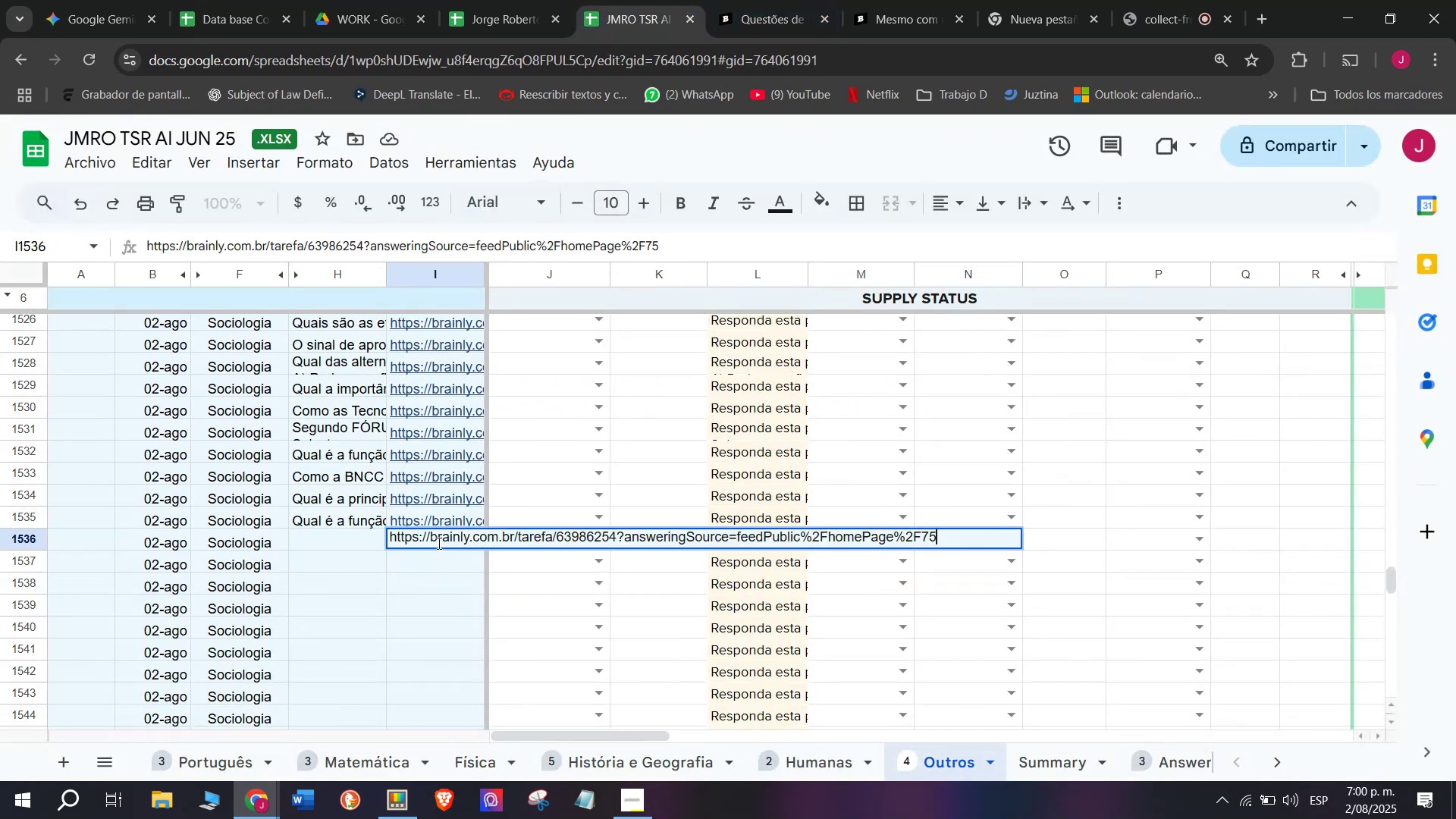 
key(Enter)
 